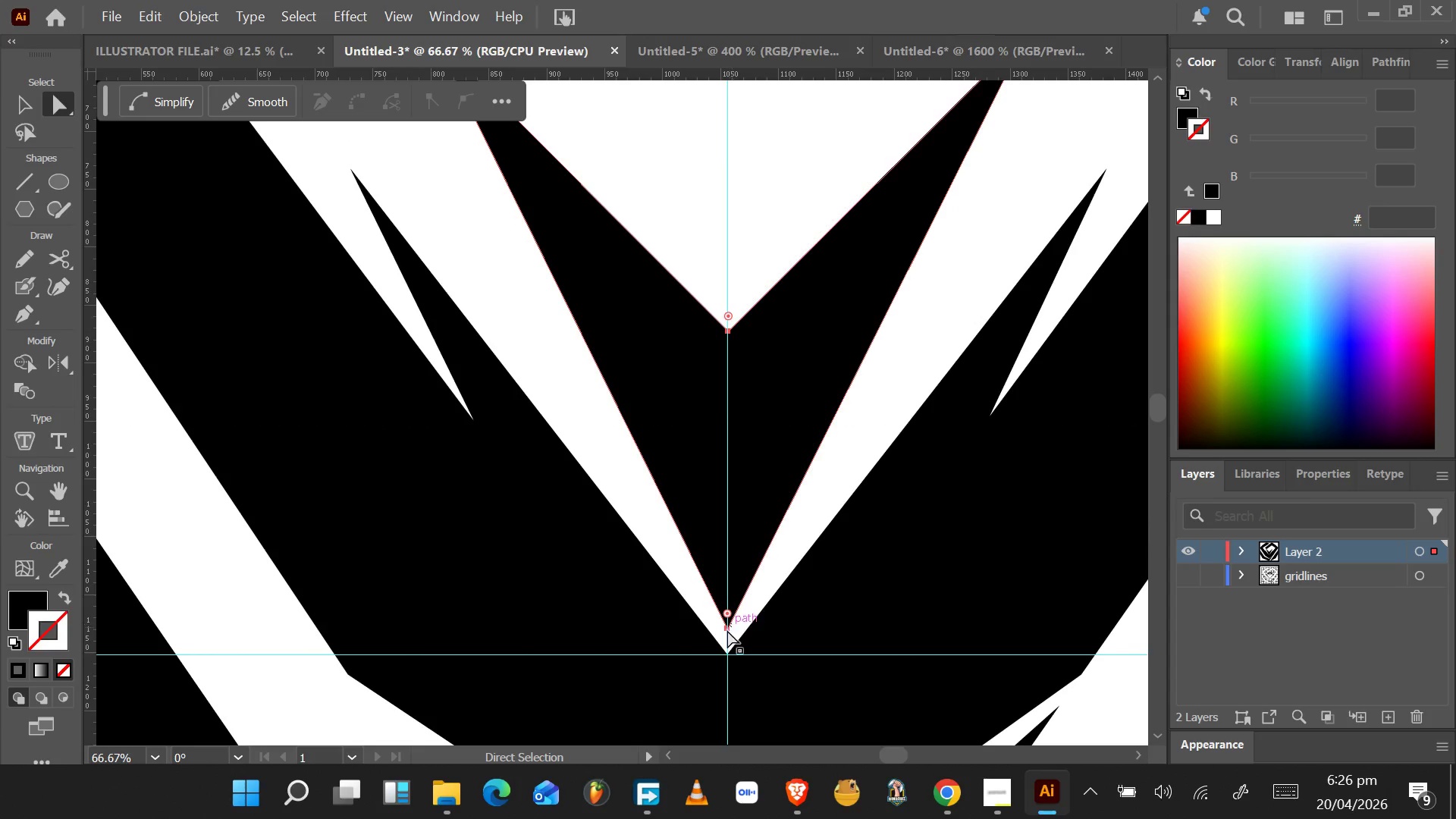 
left_click_drag(start_coordinate=[725, 630], to_coordinate=[726, 648])
 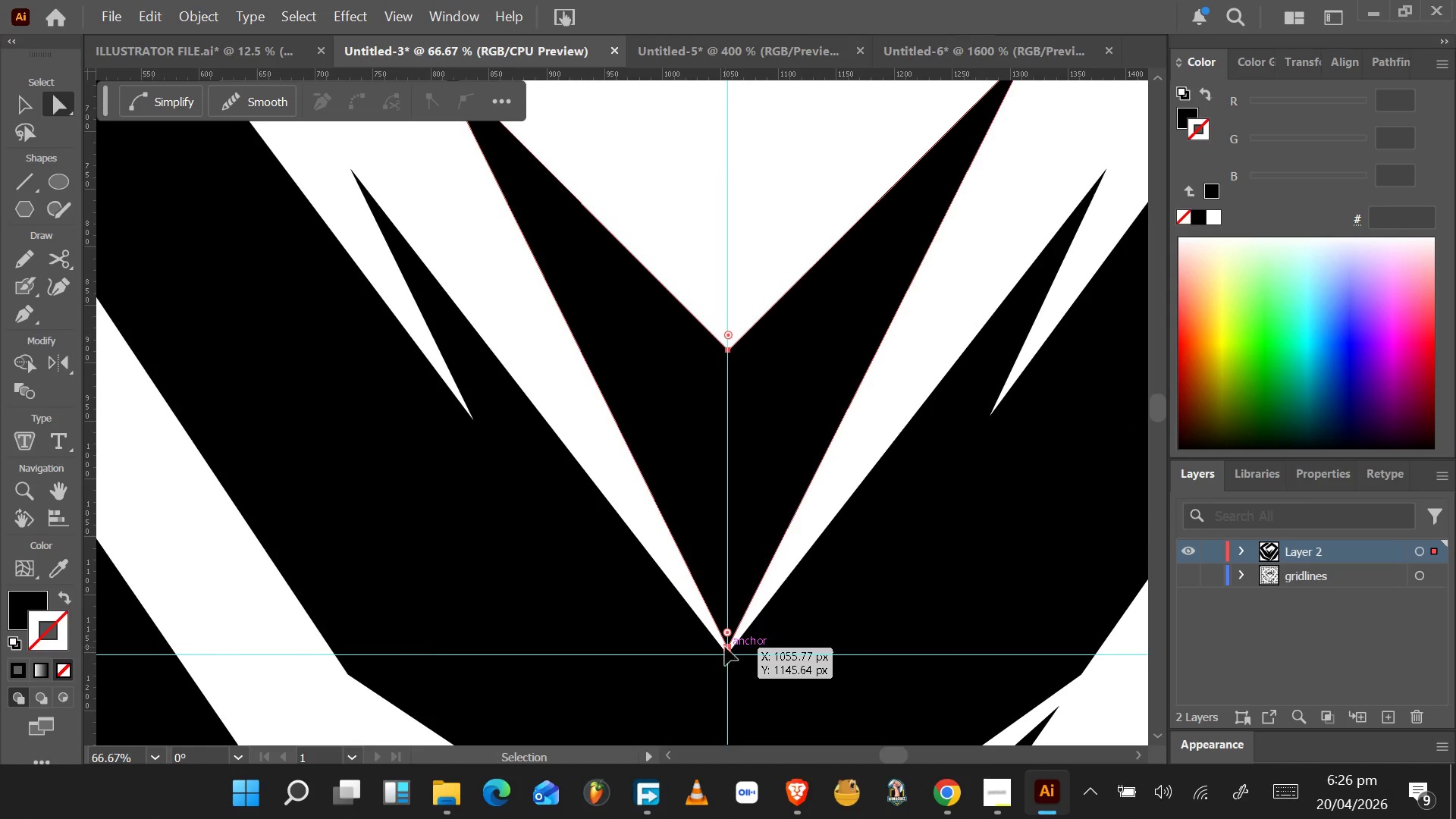 
hold_key(key=ControlLeft, duration=1.5)
 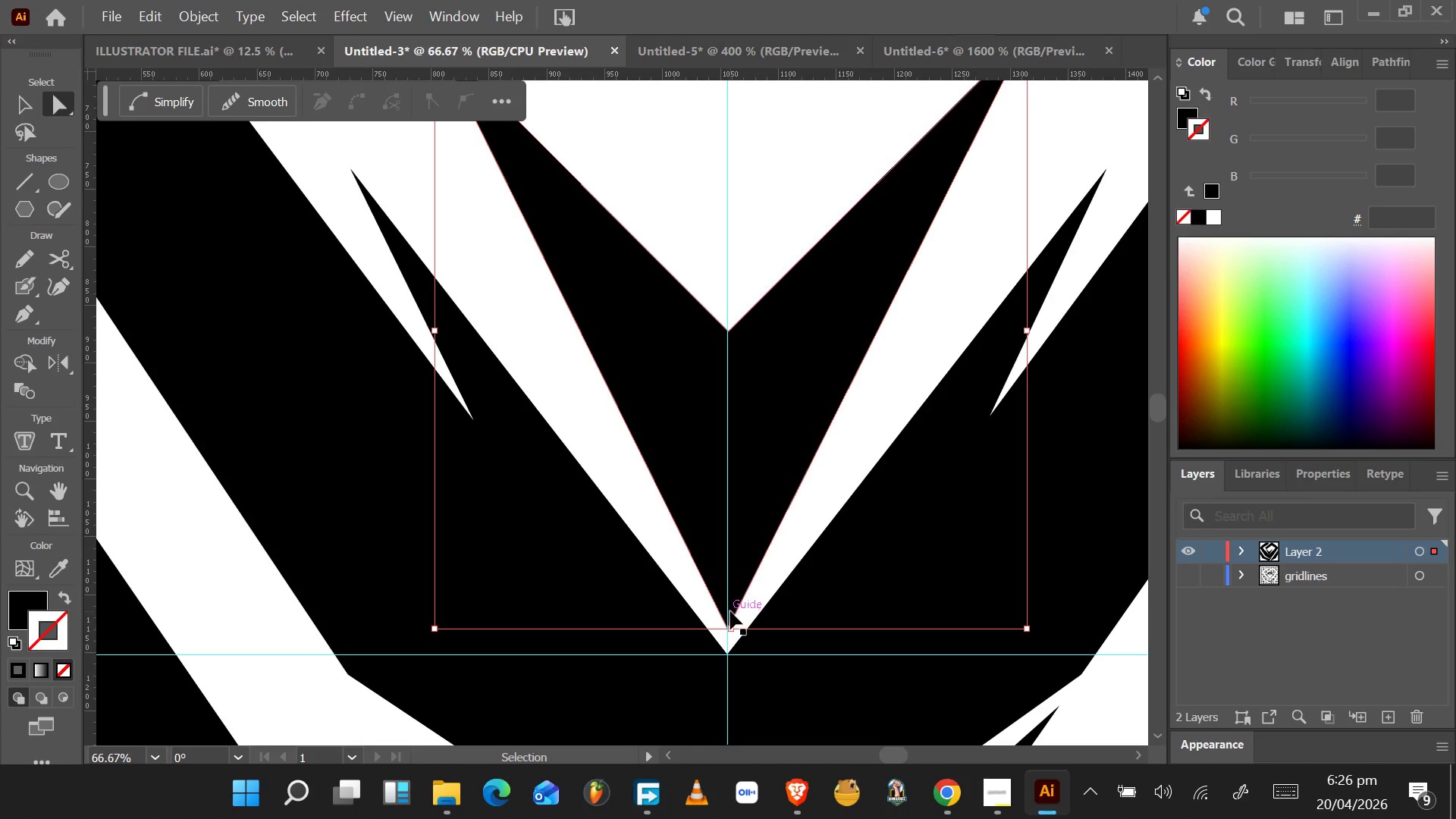 
key(Control+Z)
 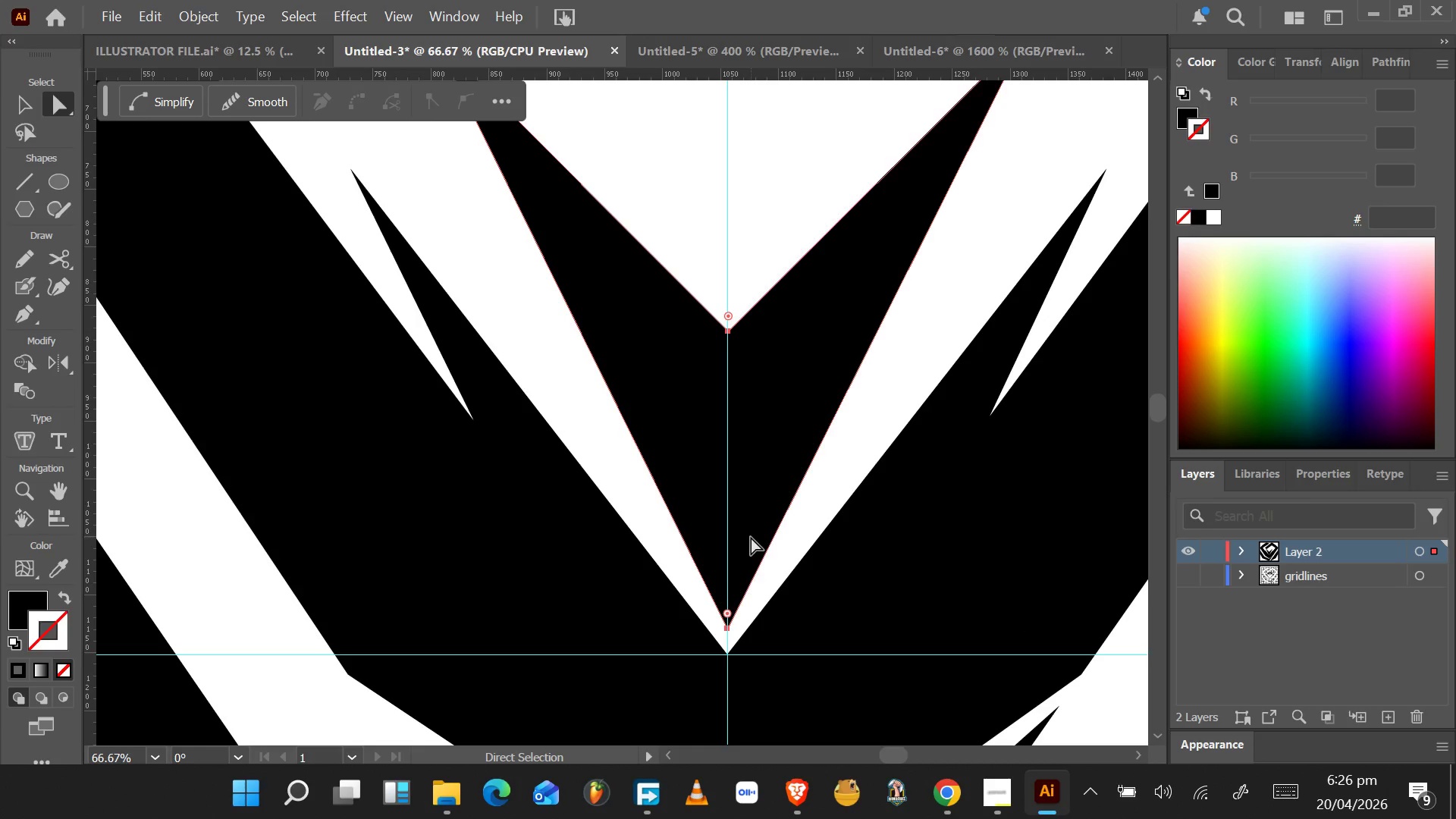 
left_click([752, 525])
 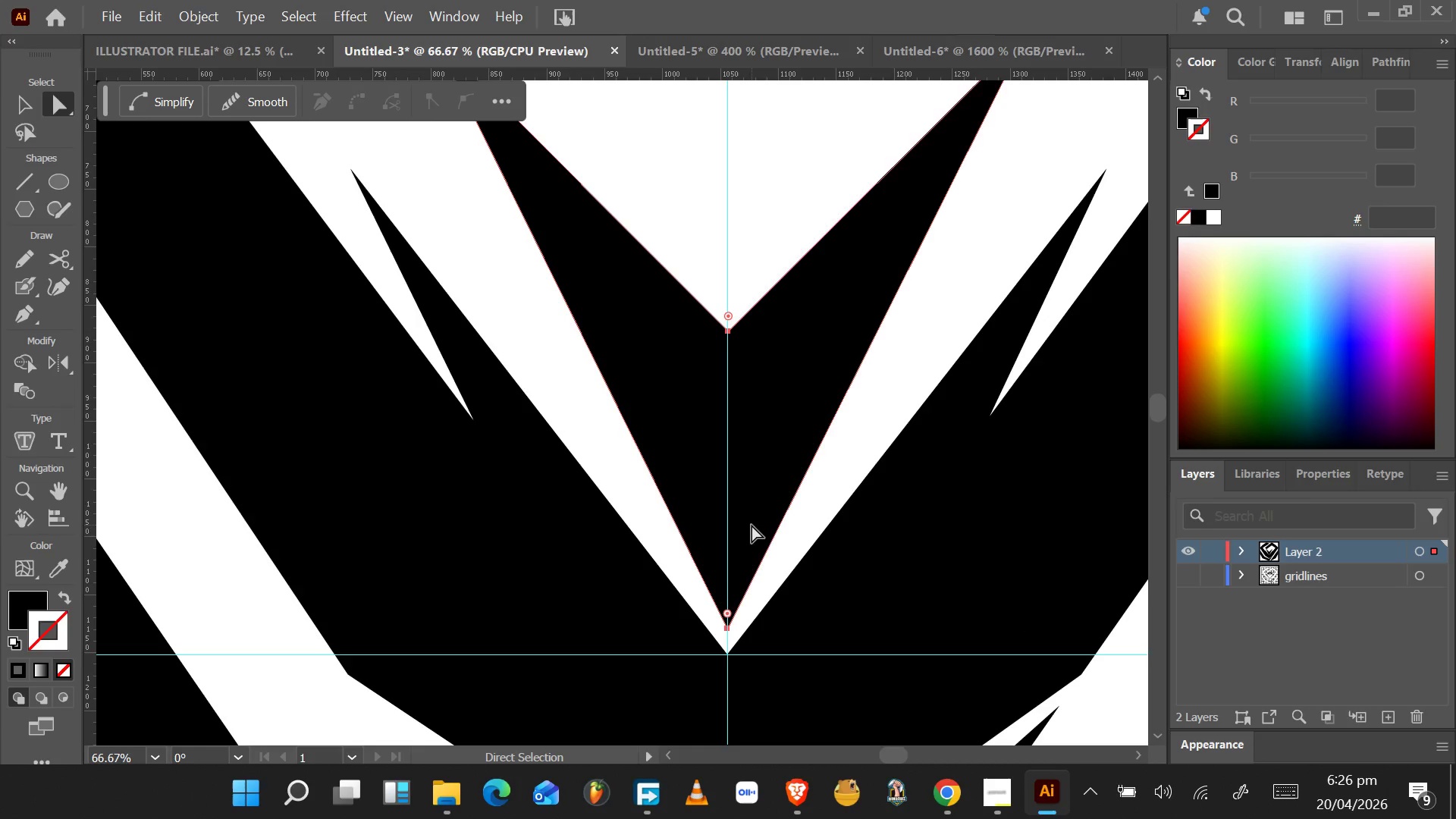 
double_click([752, 525])
 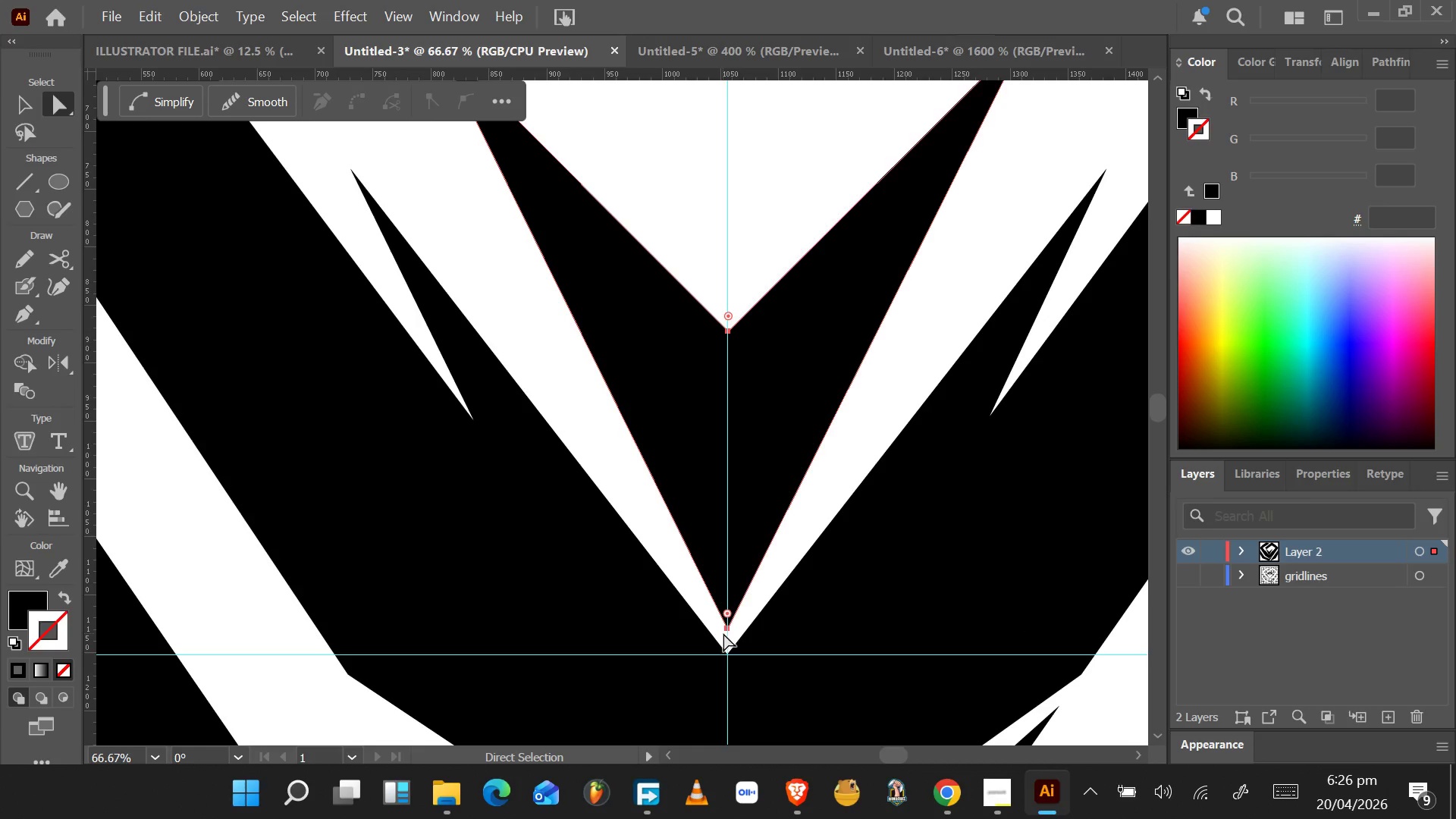 
left_click_drag(start_coordinate=[726, 628], to_coordinate=[728, 648])
 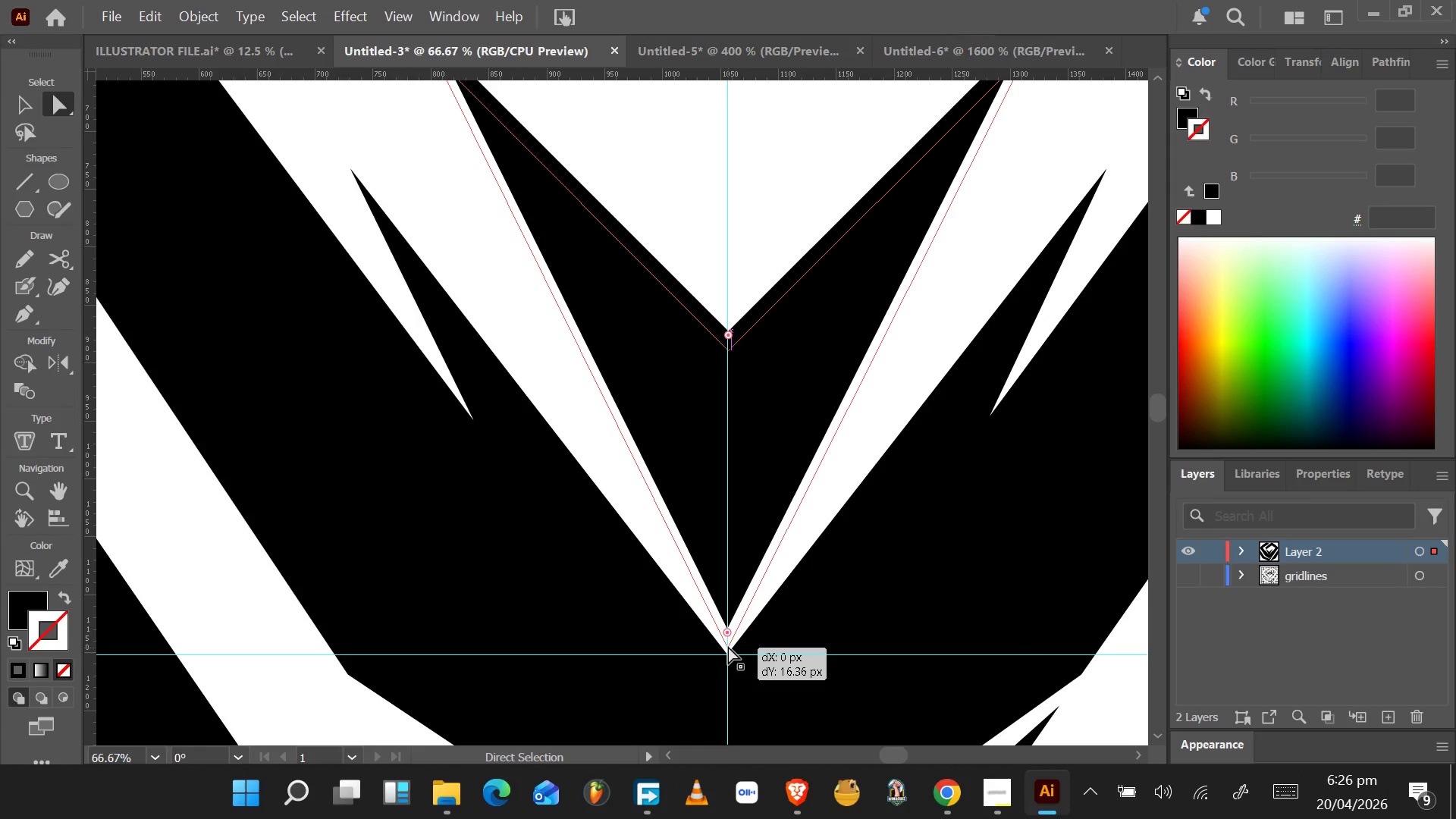 
hold_key(key=ControlLeft, duration=1.5)
 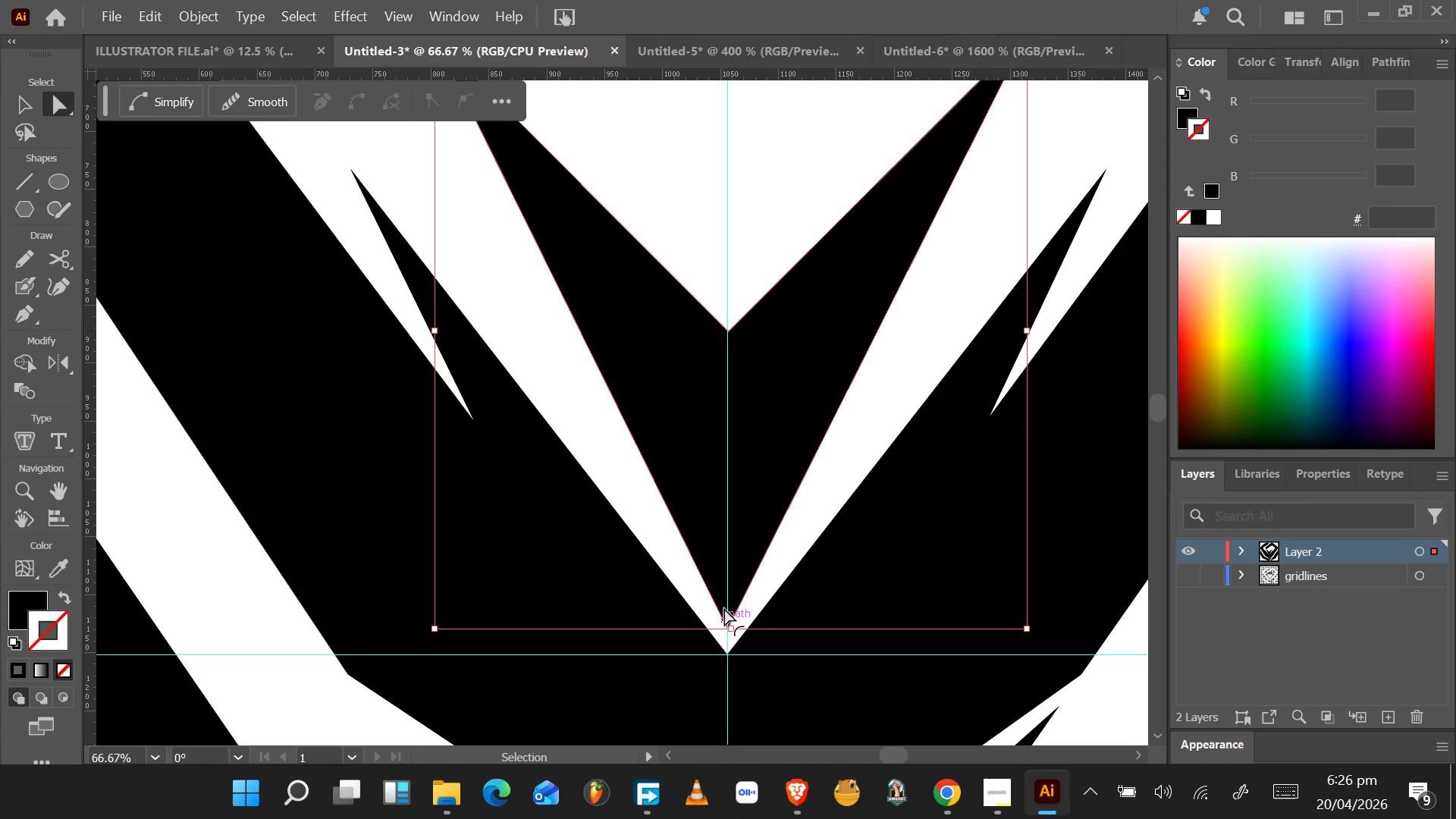 
key(Control+Z)
 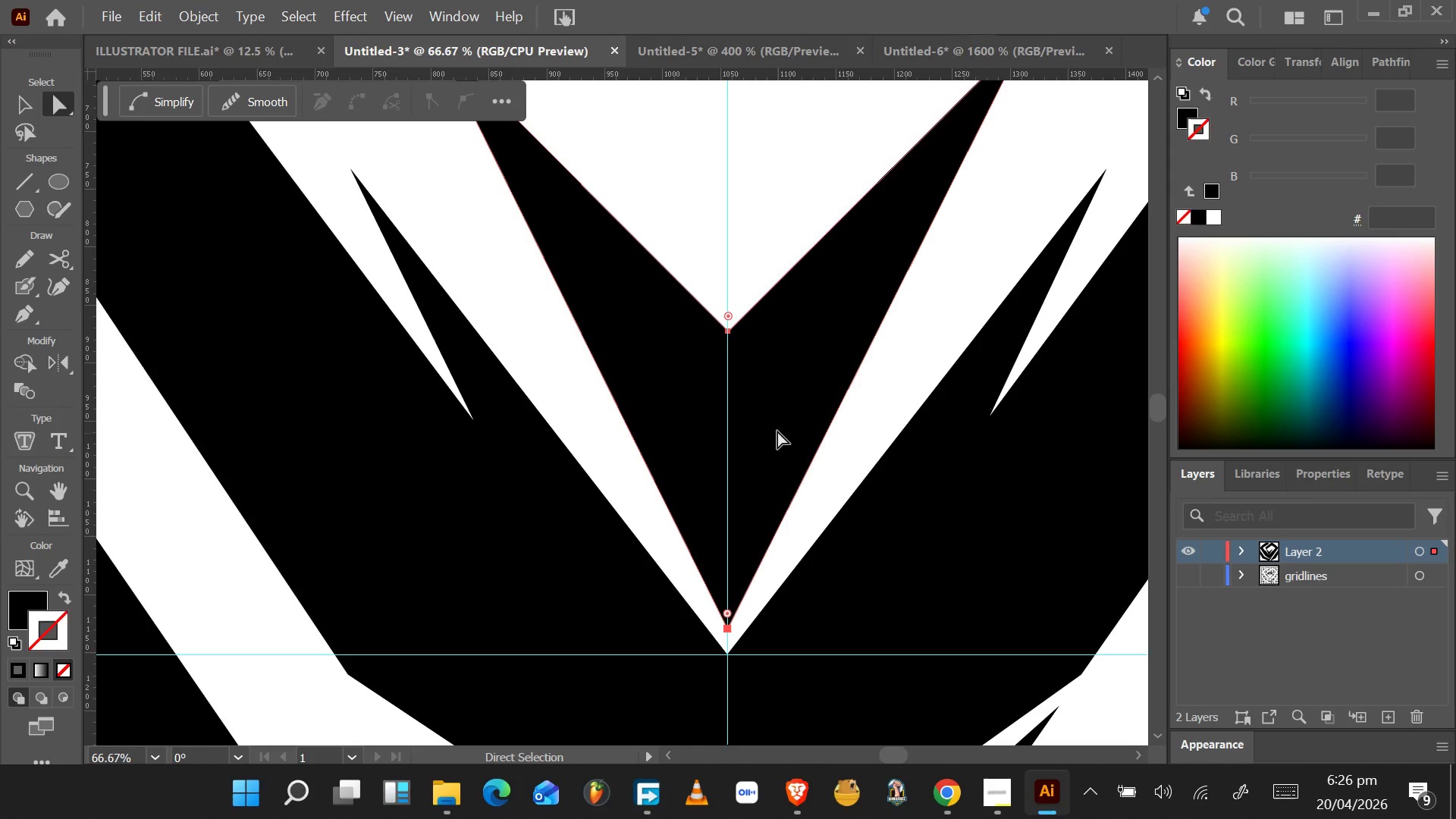 
left_click_drag(start_coordinate=[777, 428], to_coordinate=[810, 513])
 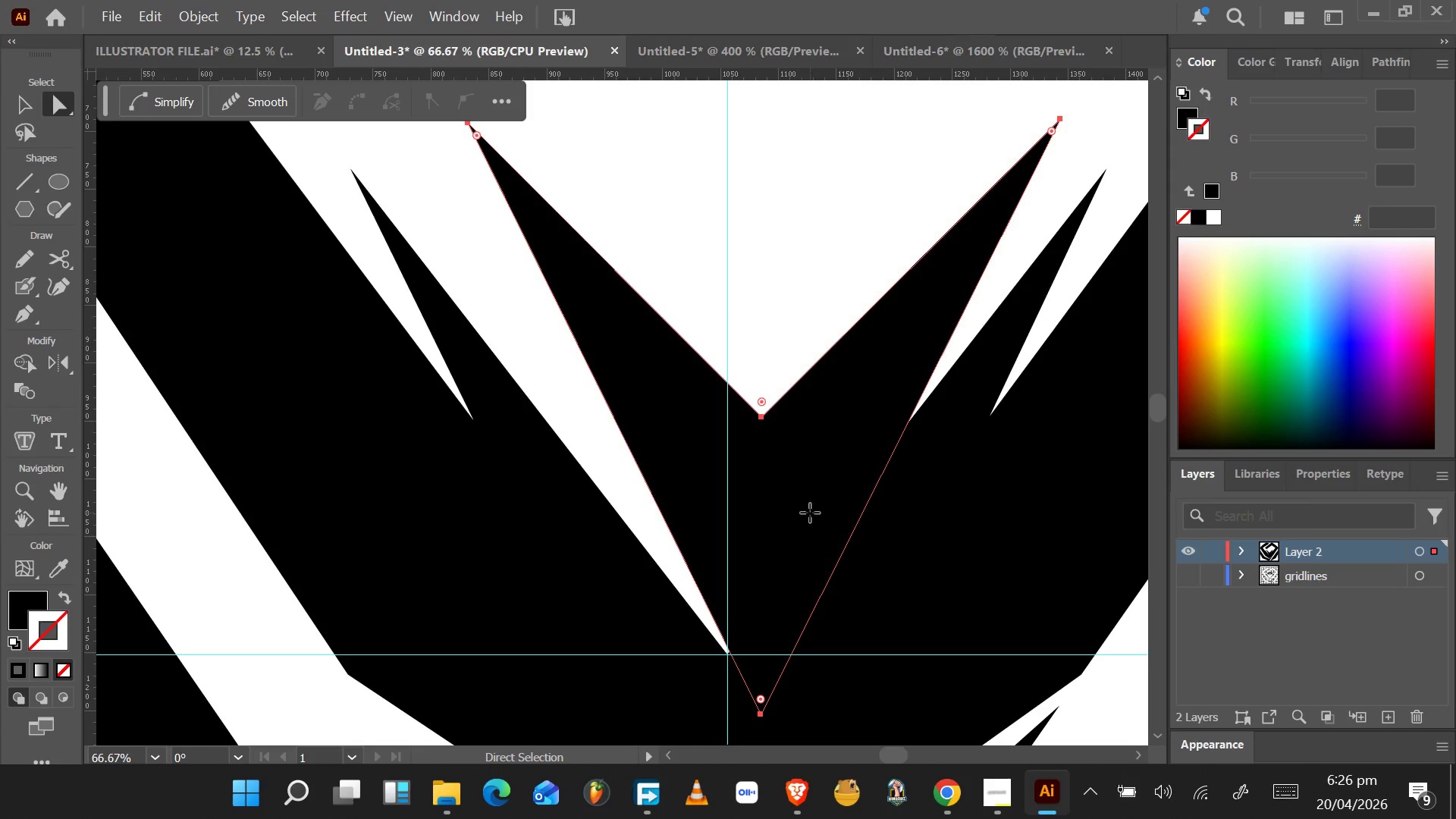 
left_click_drag(start_coordinate=[810, 513], to_coordinate=[743, 370])
 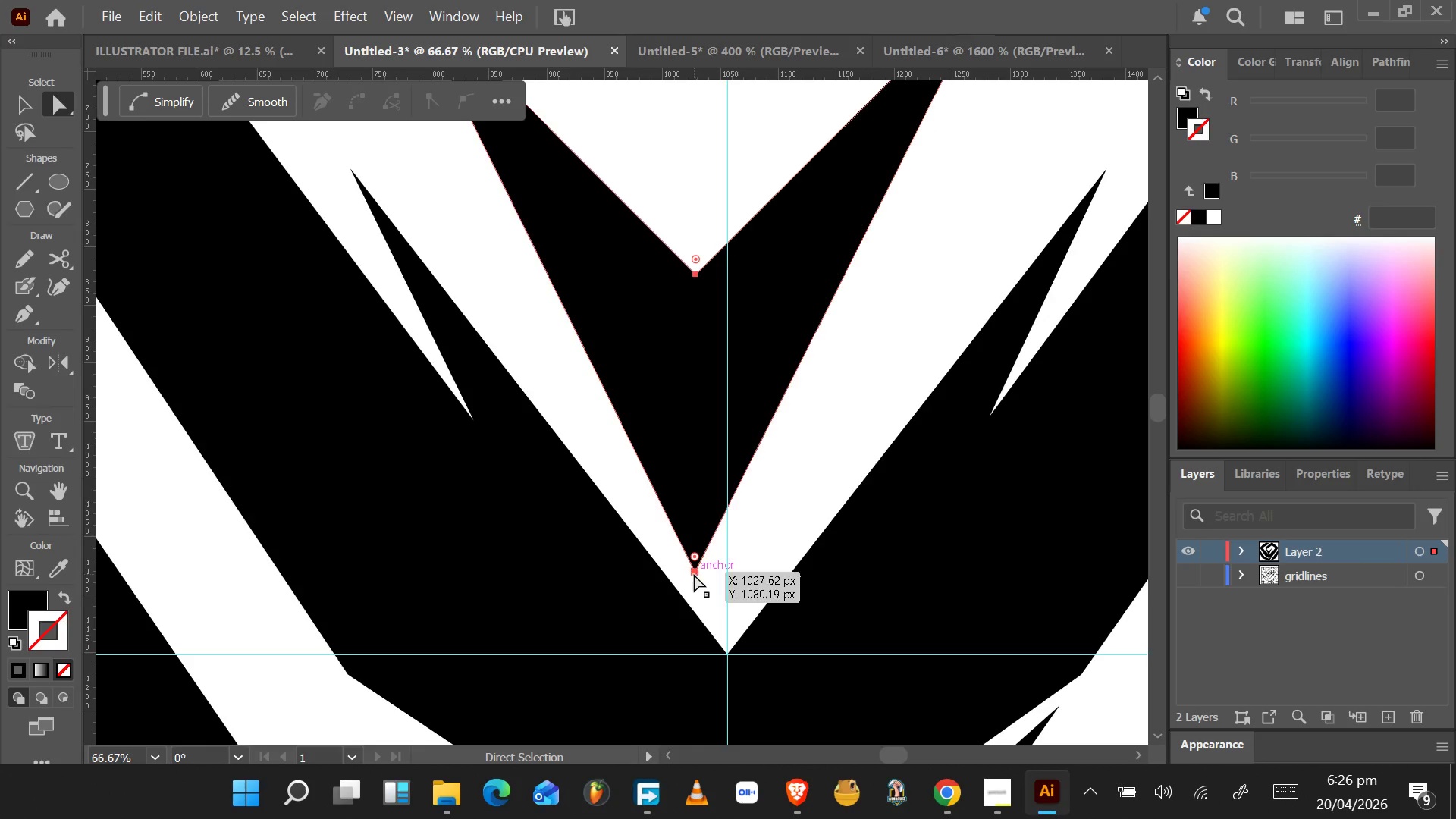 
left_click_drag(start_coordinate=[694, 574], to_coordinate=[730, 655])
 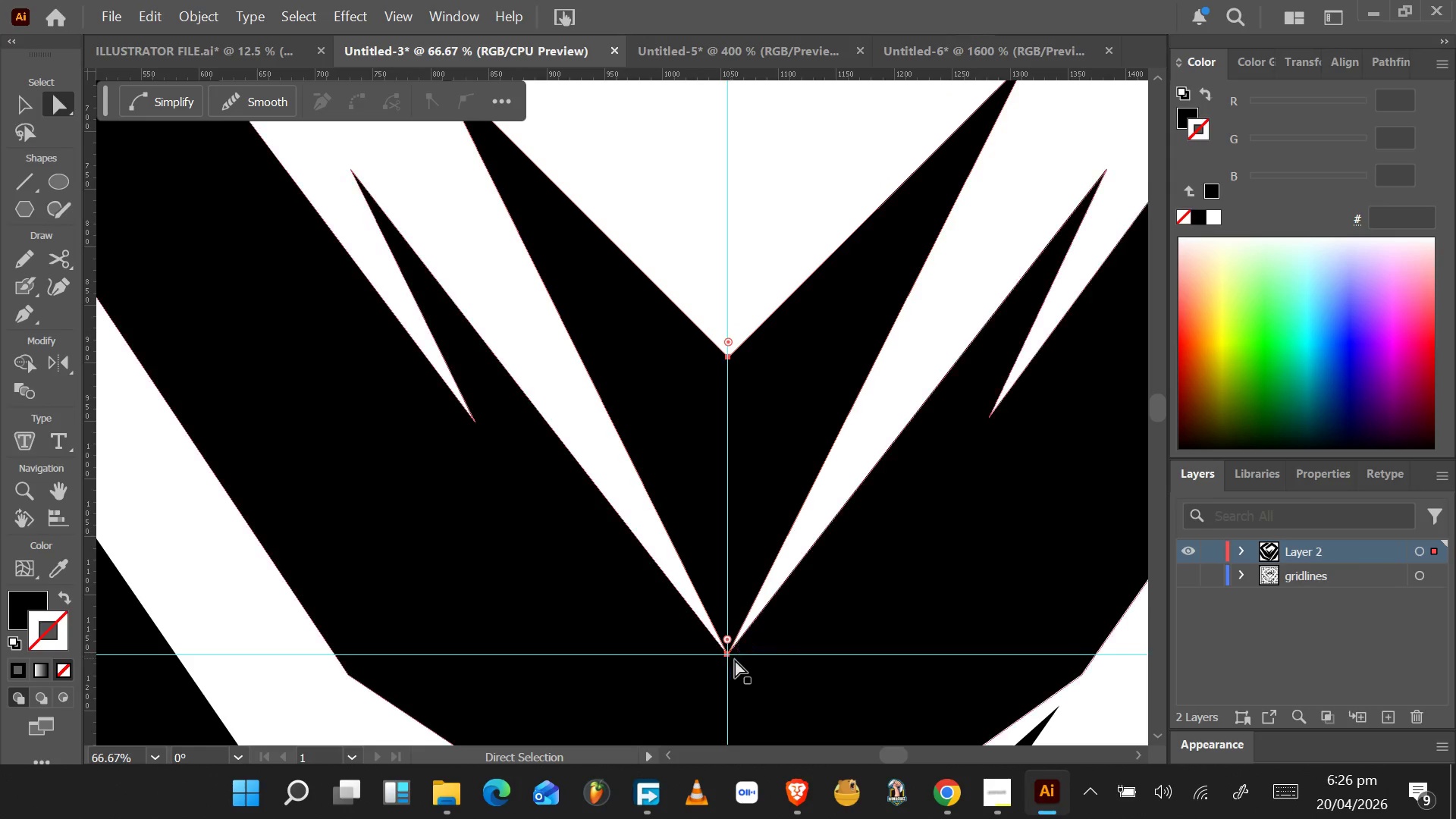 
hold_key(key=AltLeft, duration=1.39)
 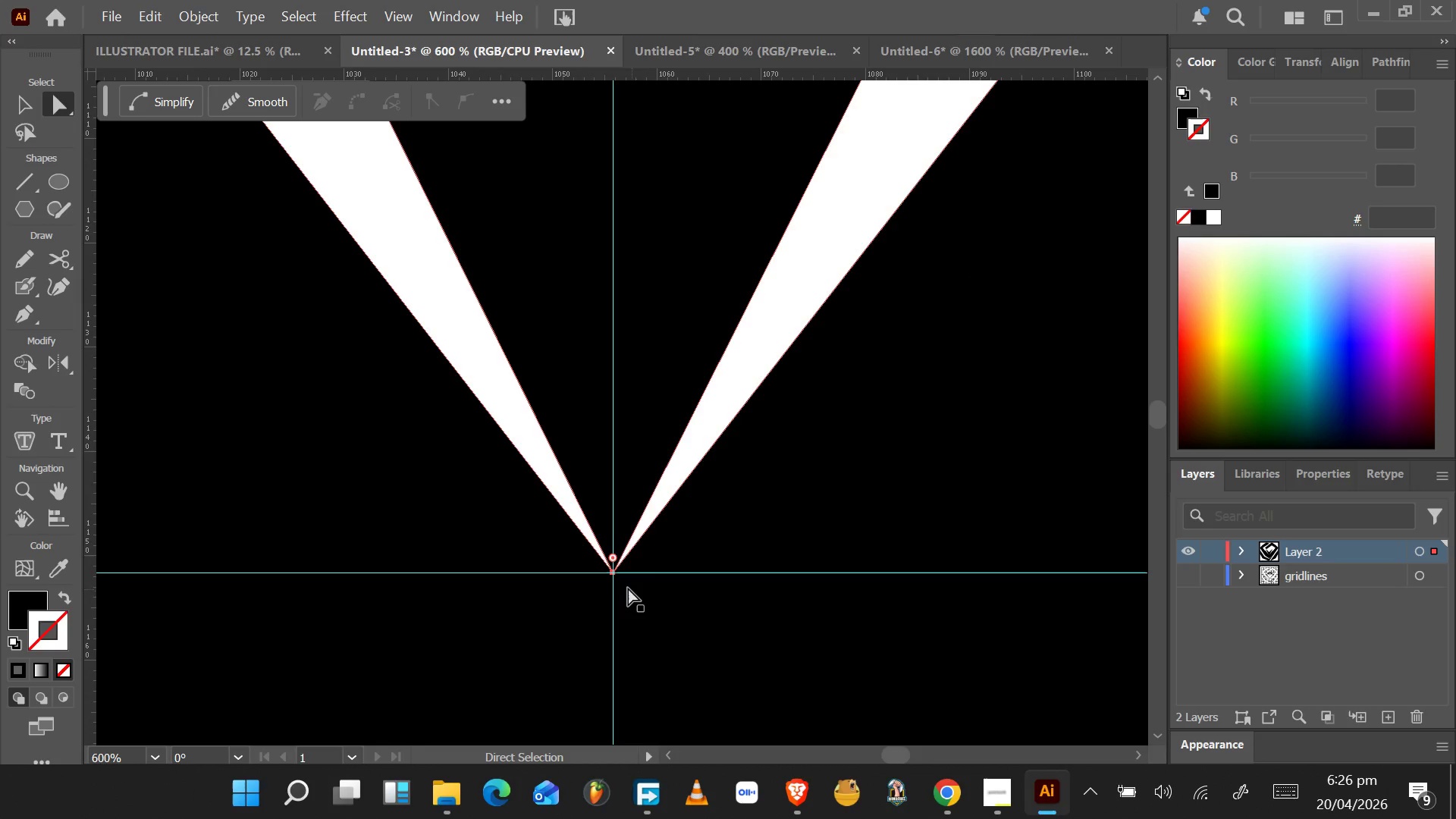 
hold_key(key=AltLeft, duration=1.55)
 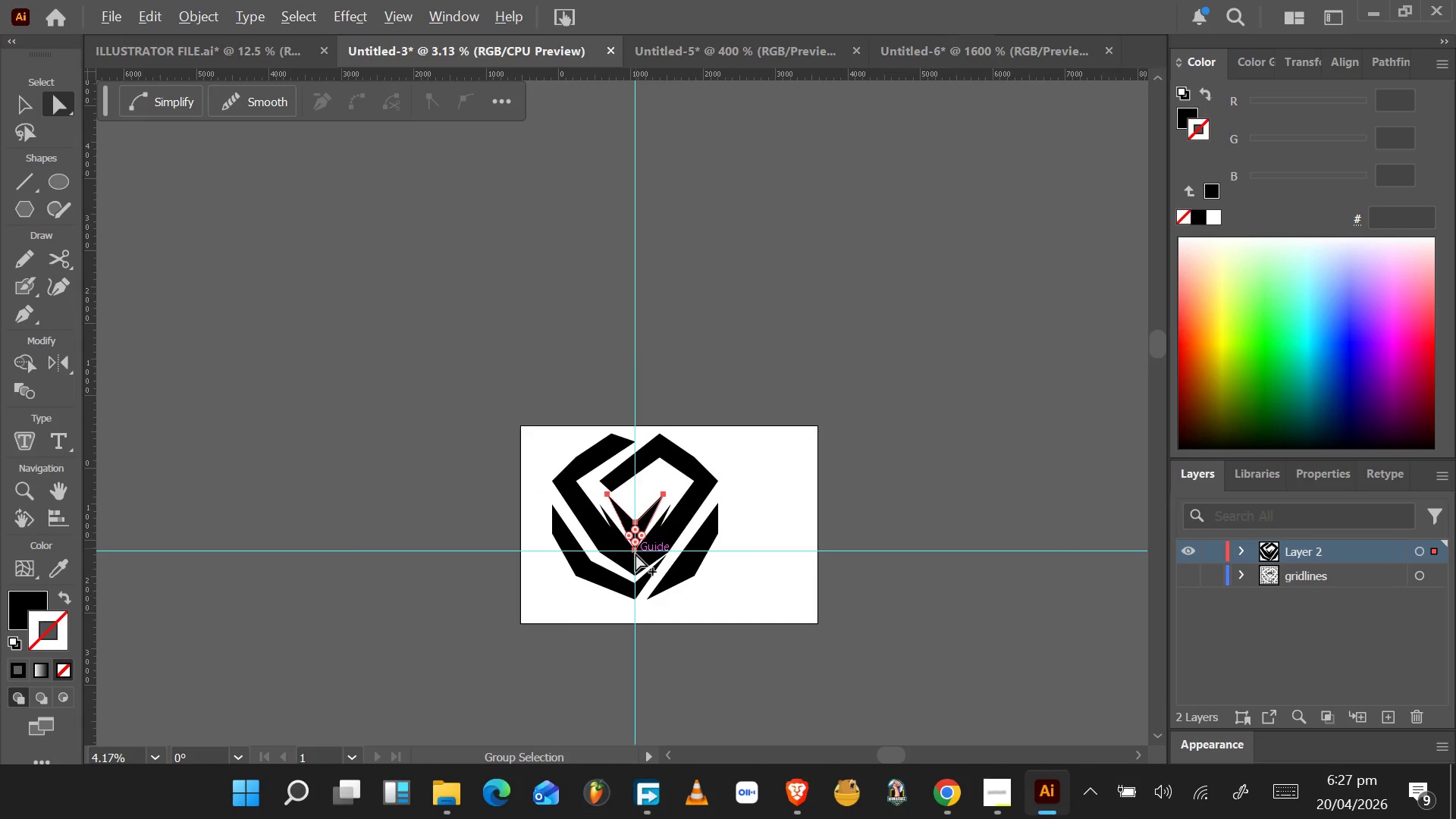 
hold_key(key=AltLeft, duration=1.53)
 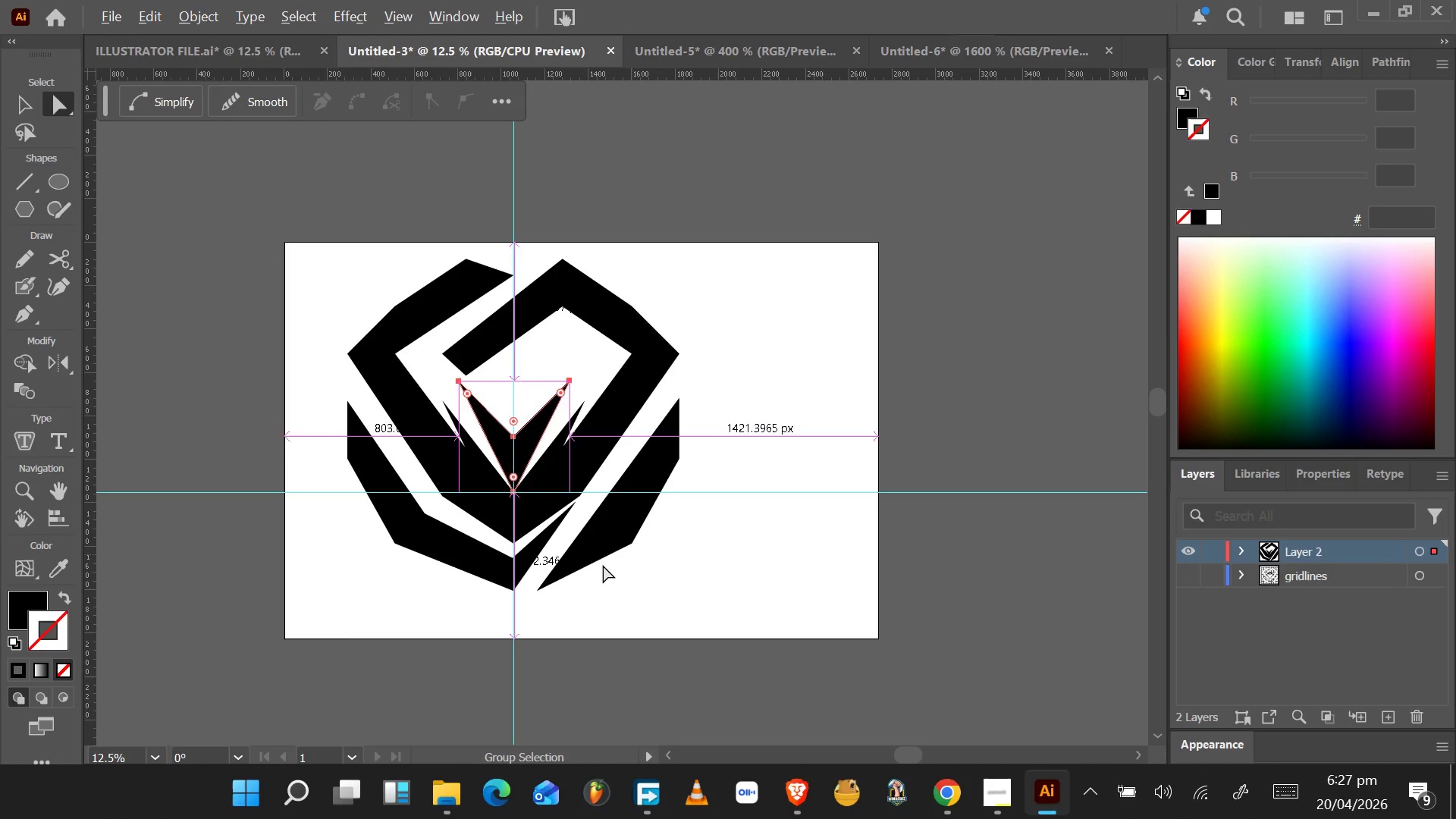 
scroll: coordinate [739, 663], scroll_direction: up, amount: 5.0
 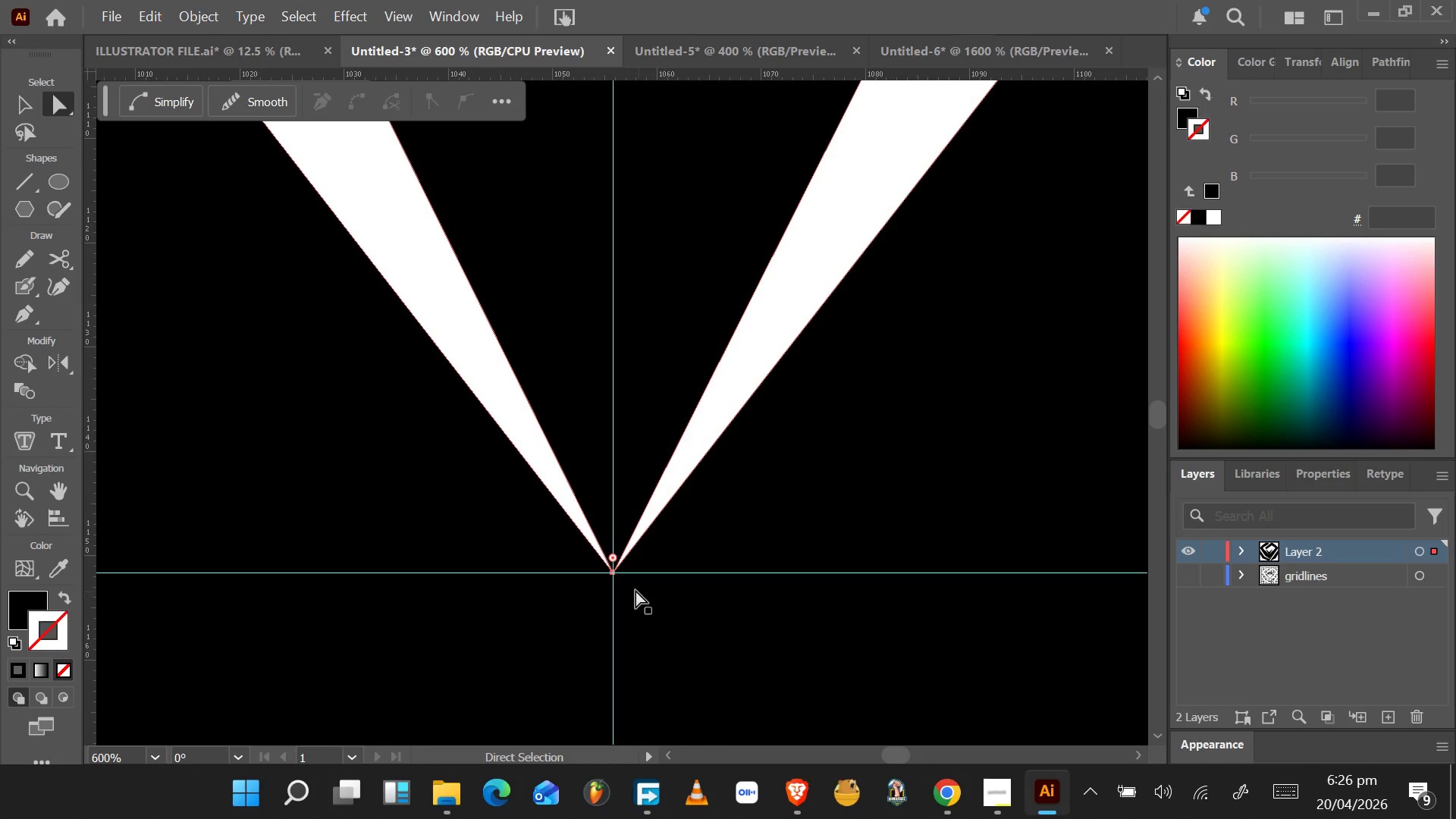 
hold_key(key=AltLeft, duration=0.44)
 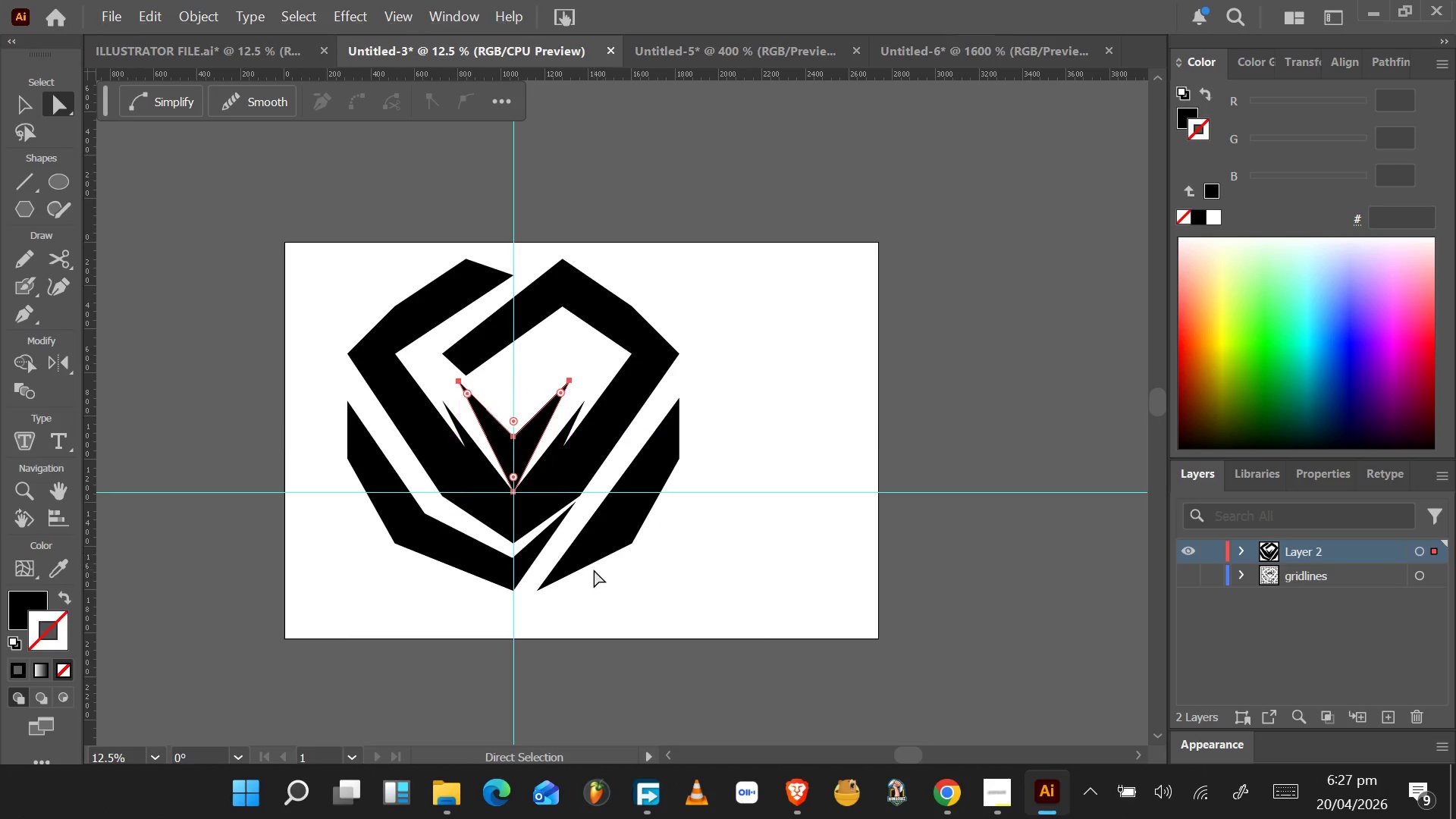 
left_click([594, 570])
 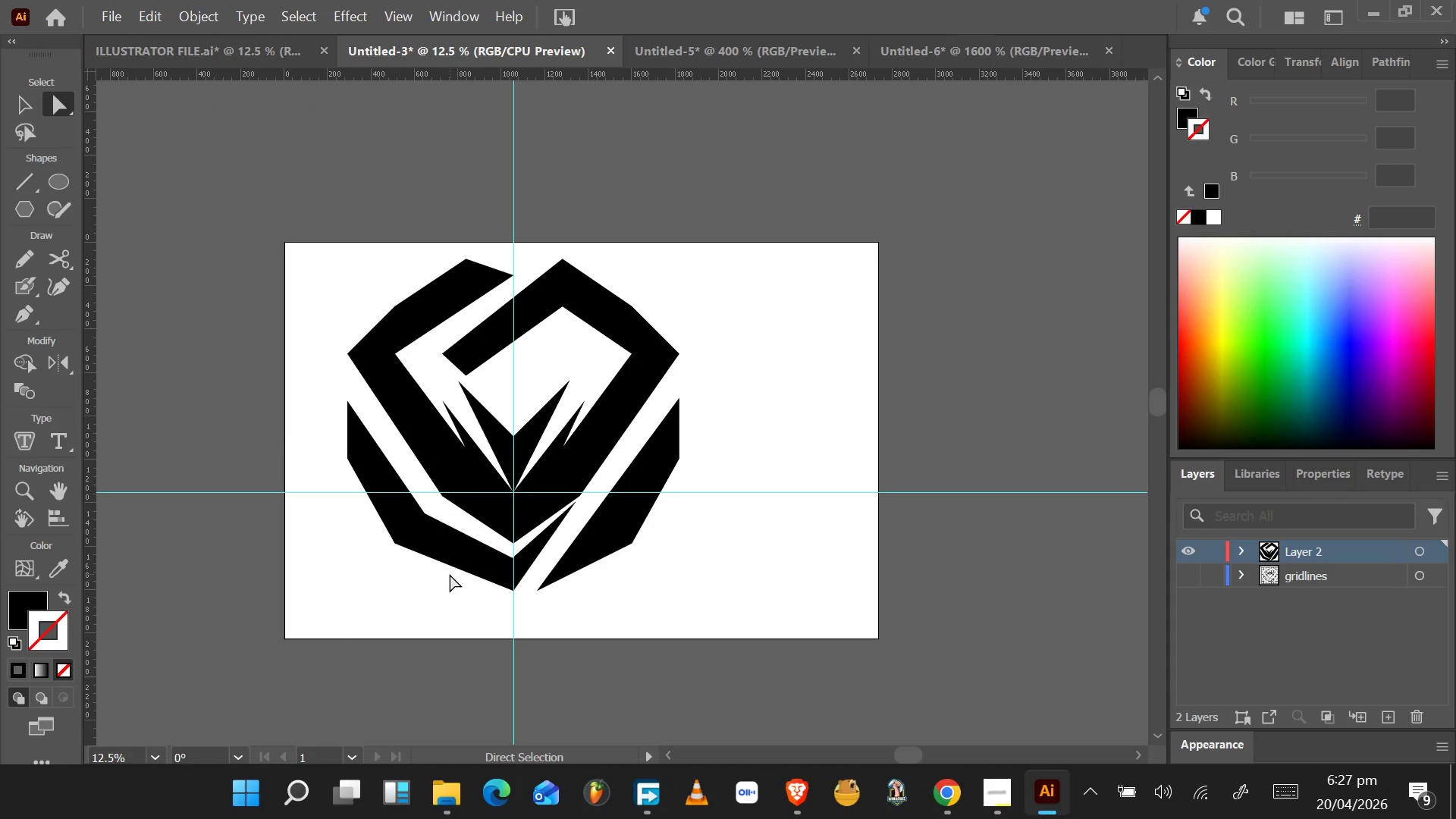 
scroll: coordinate [635, 554], scroll_direction: down, amount: 14.0
 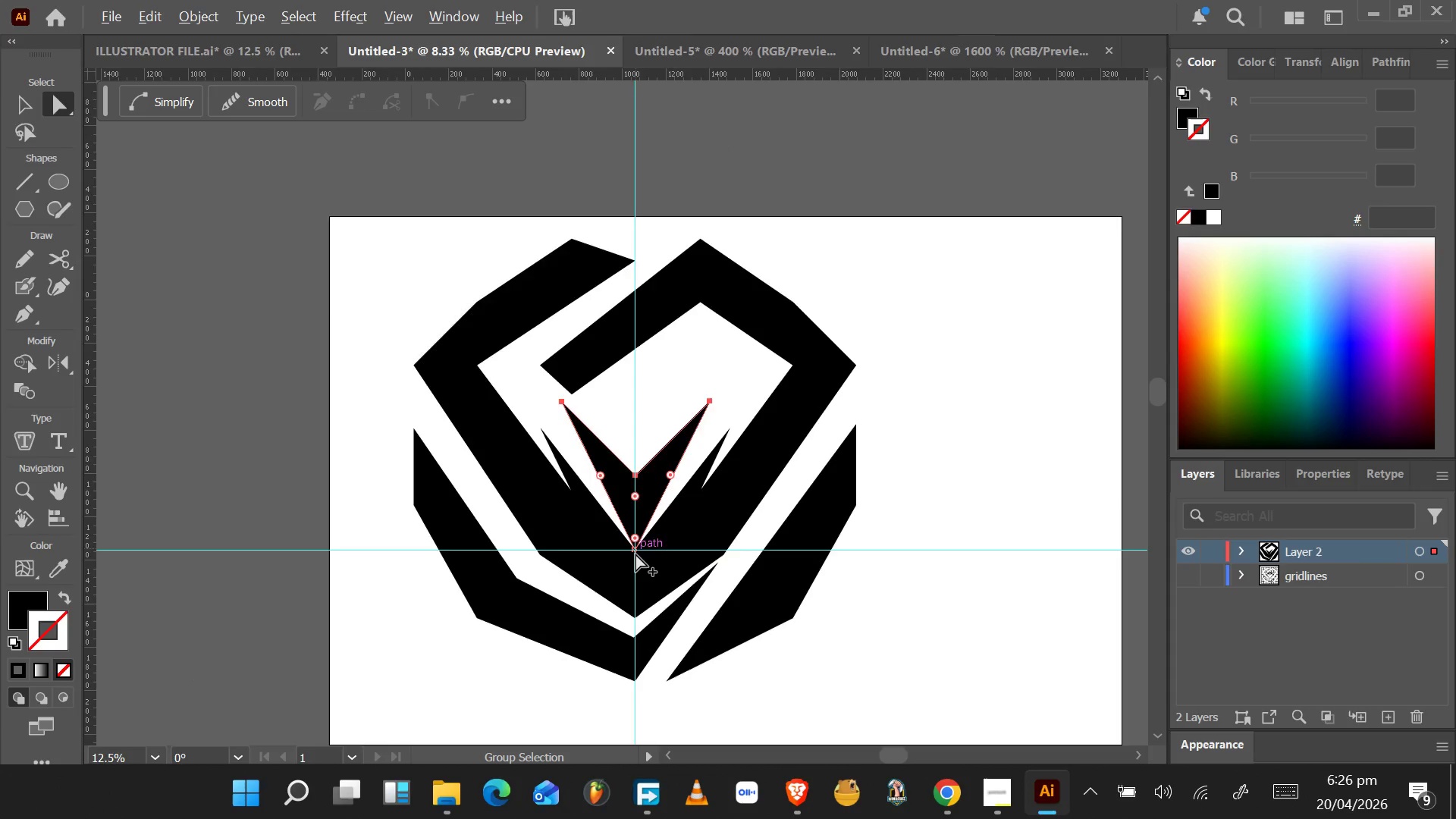 
scroll: coordinate [635, 554], scroll_direction: up, amount: 4.0
 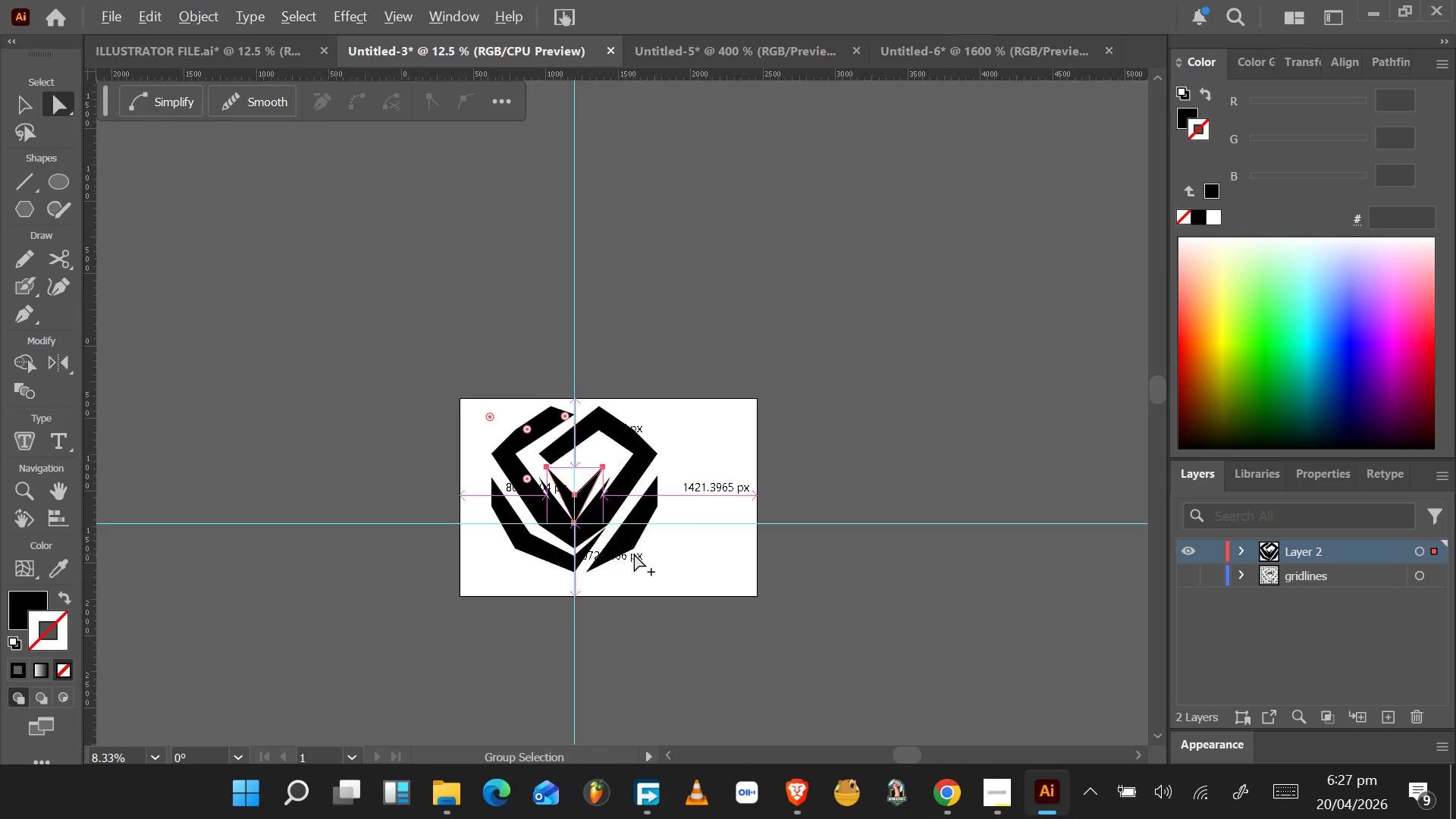 
wait(8.92)
 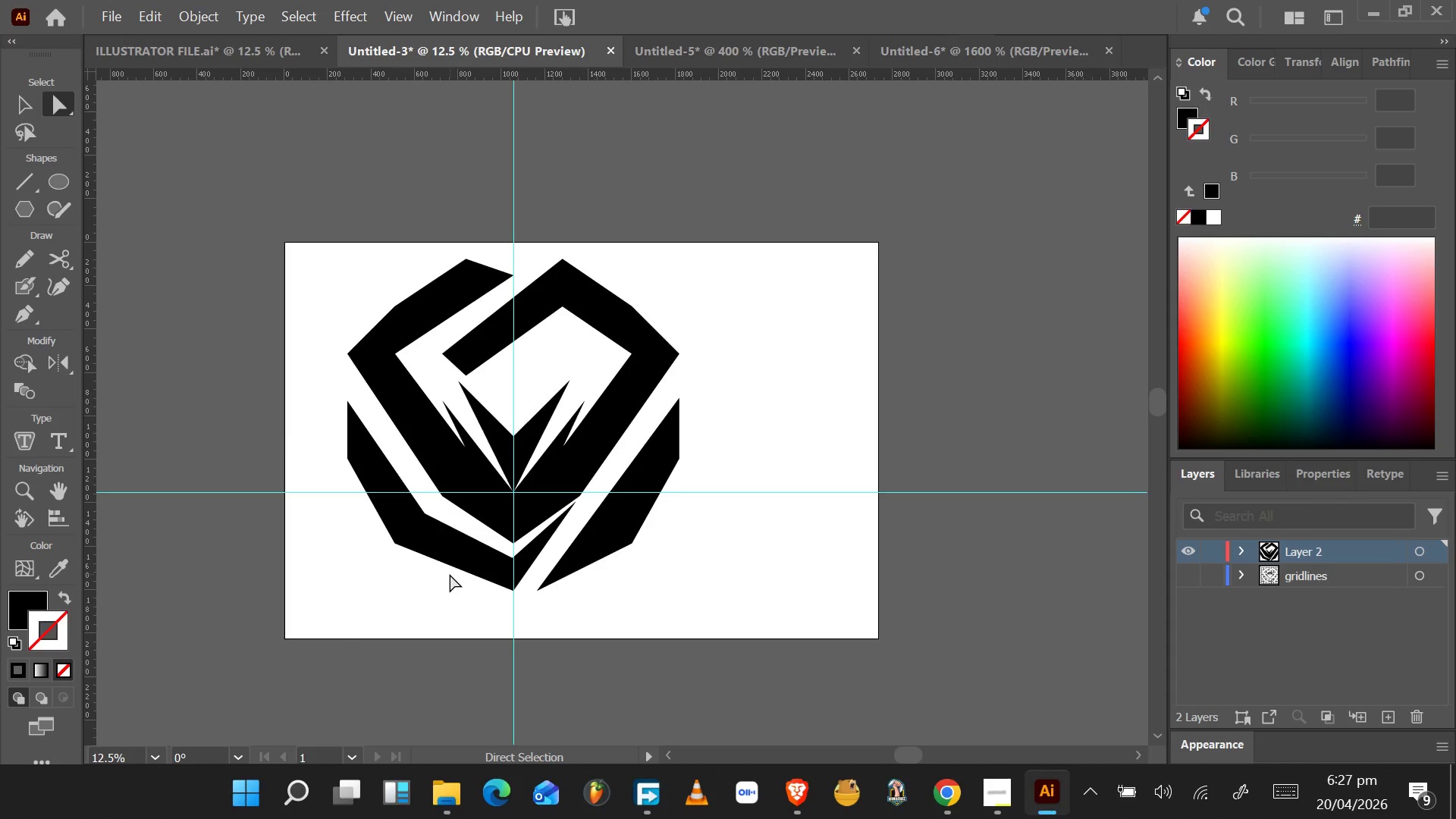 
left_click_drag(start_coordinate=[400, 592], to_coordinate=[665, 313])
 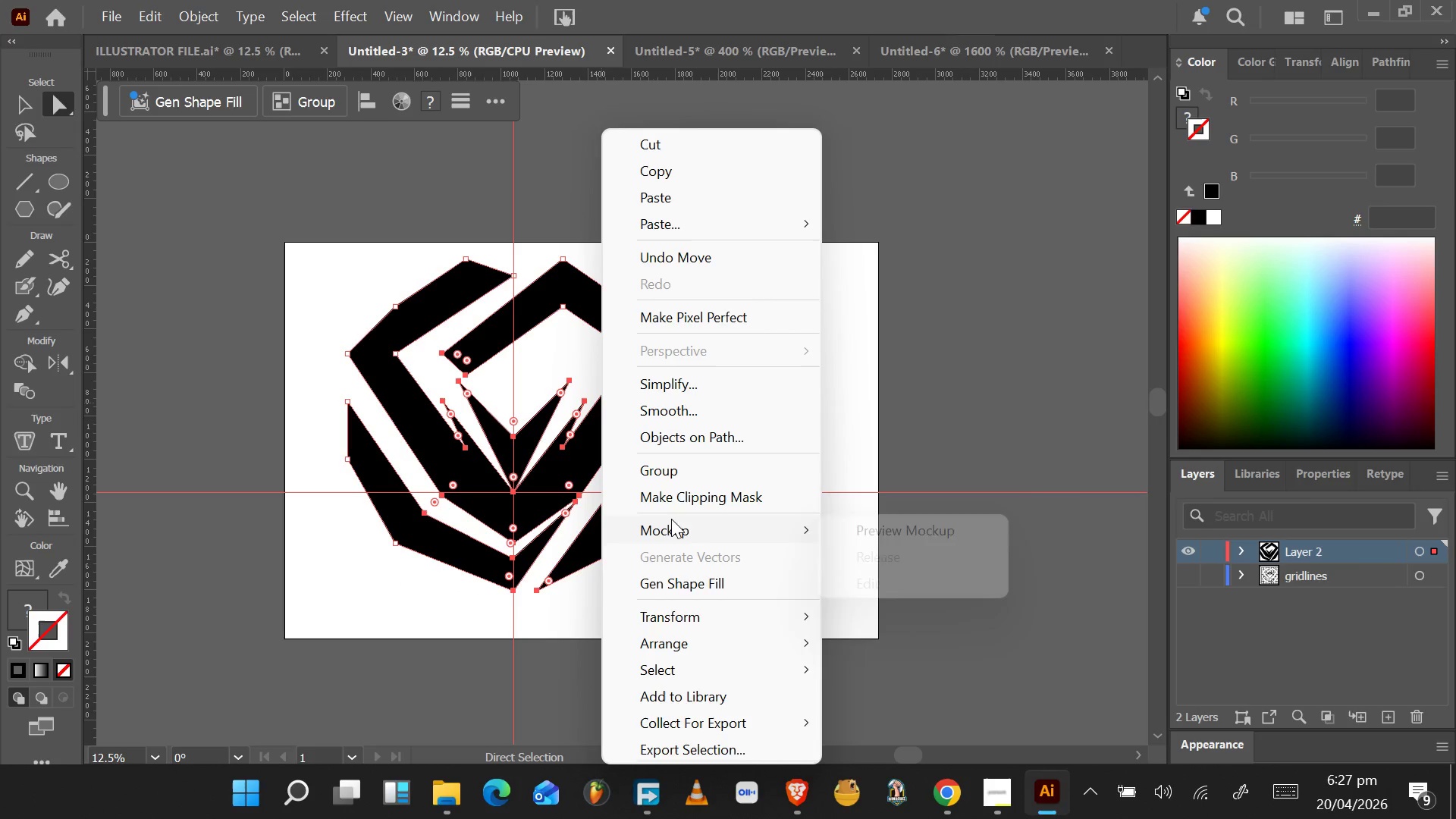 
wait(6.0)
 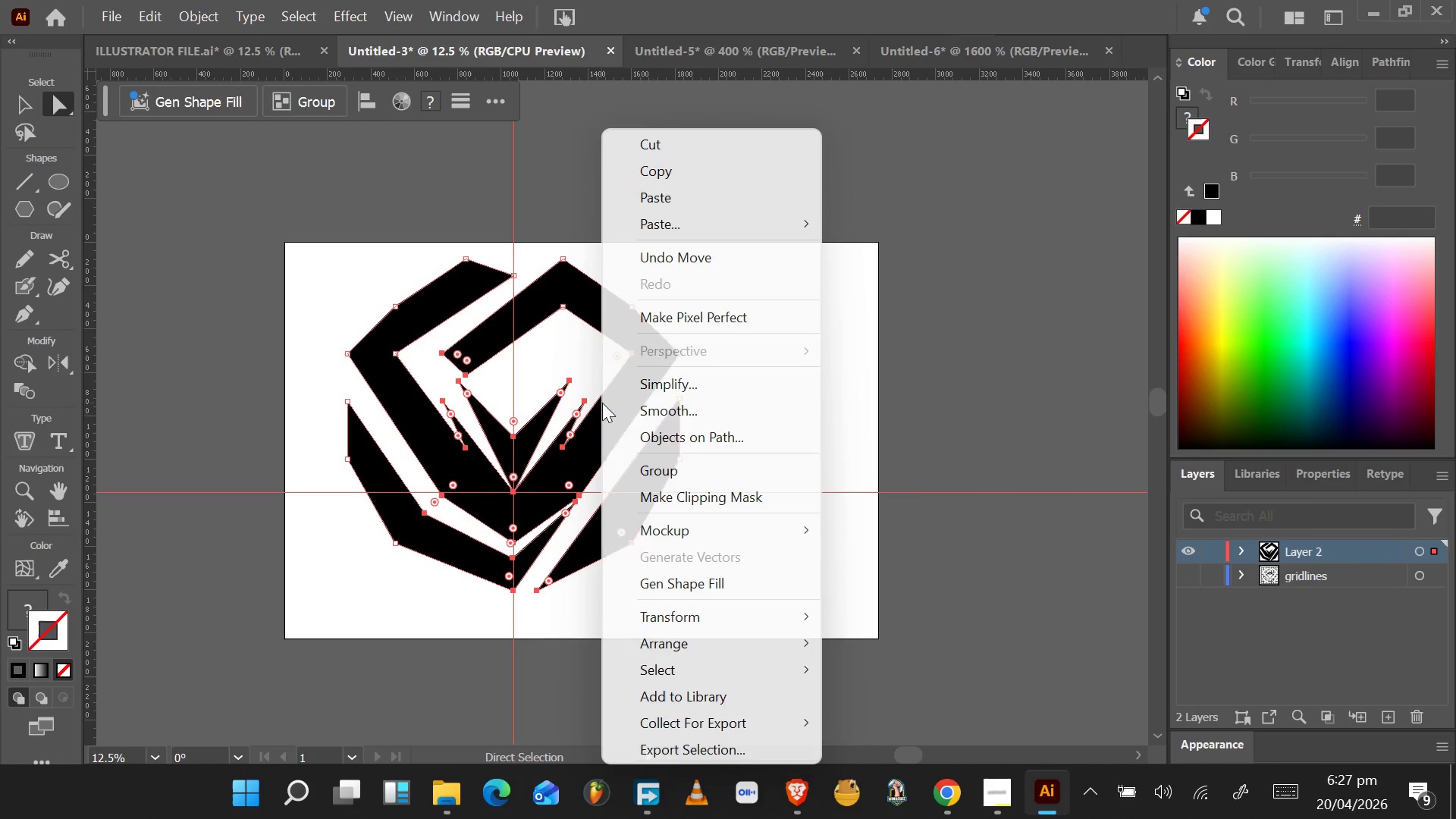 
left_click([24, 105])
 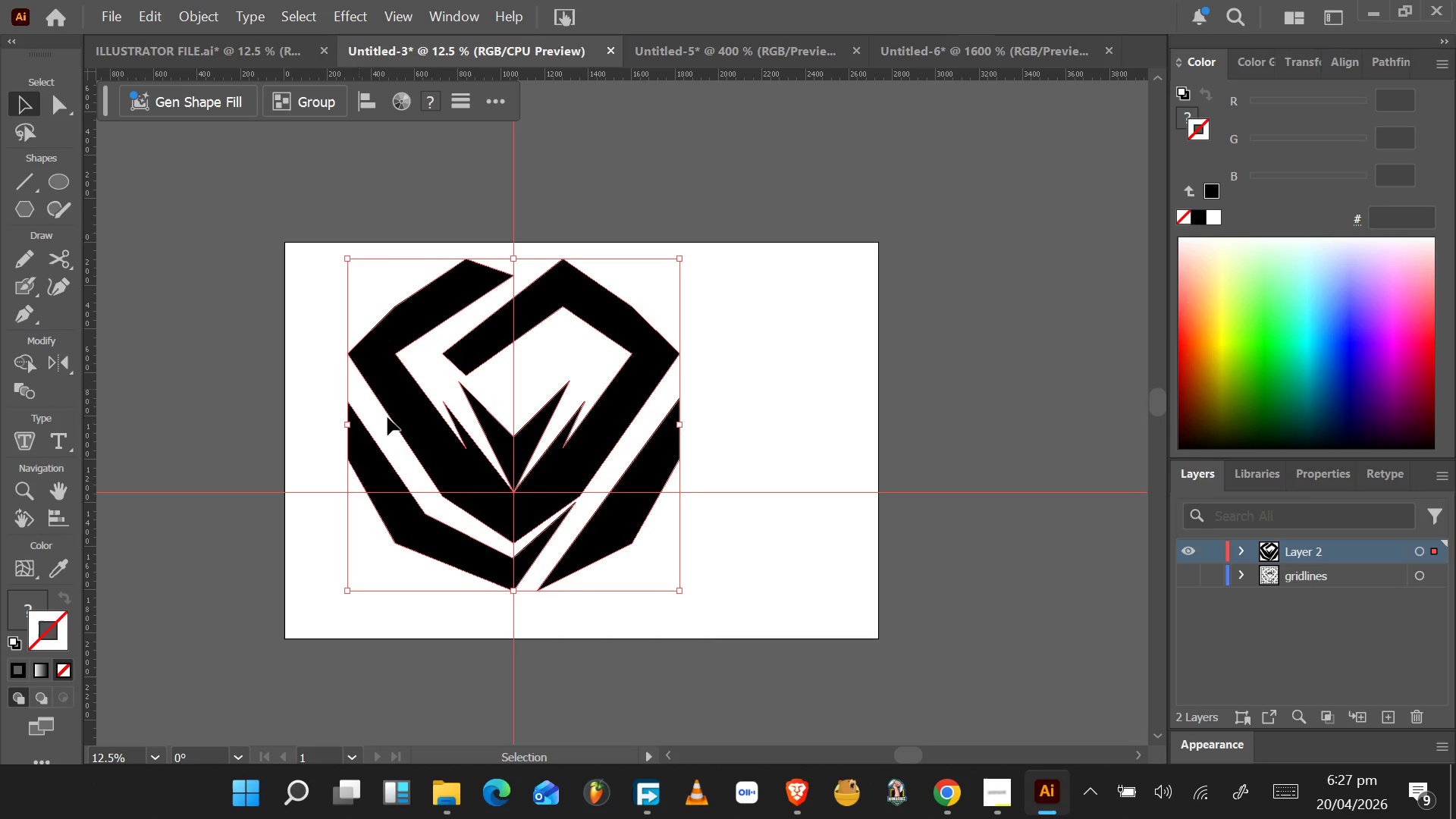 
right_click([475, 497])
 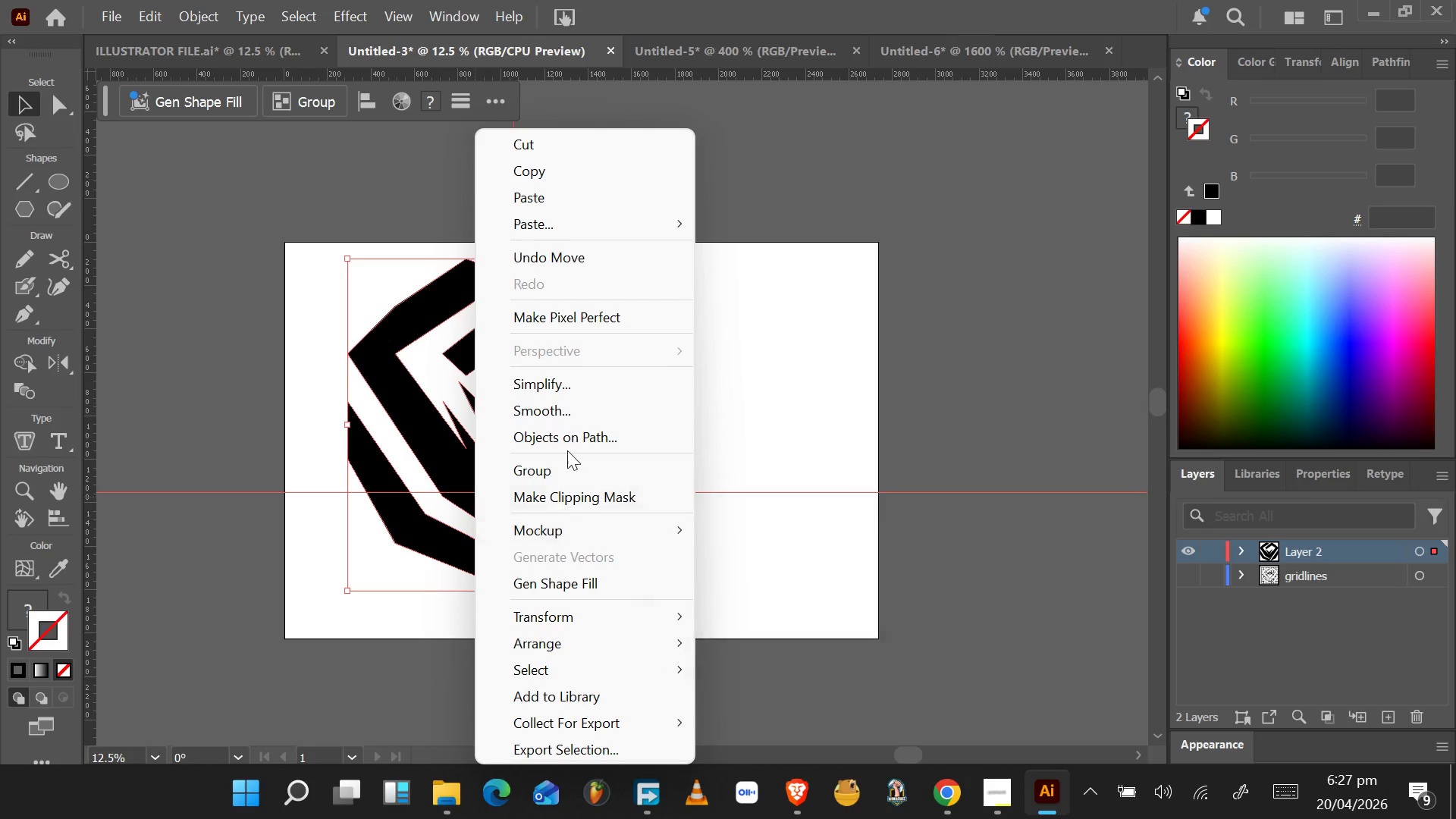 
left_click([559, 473])
 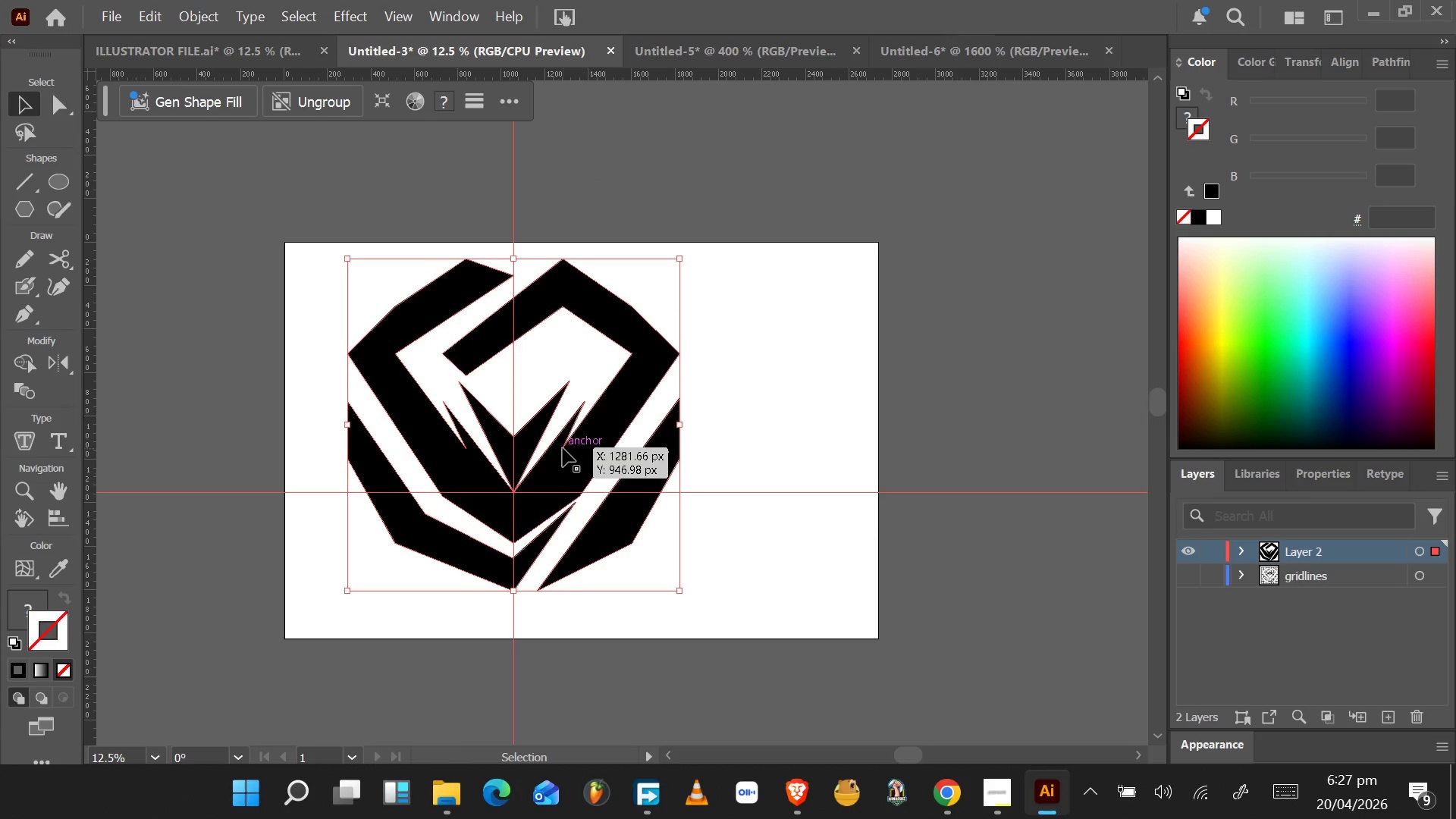 
left_click_drag(start_coordinate=[566, 469], to_coordinate=[579, 365])
 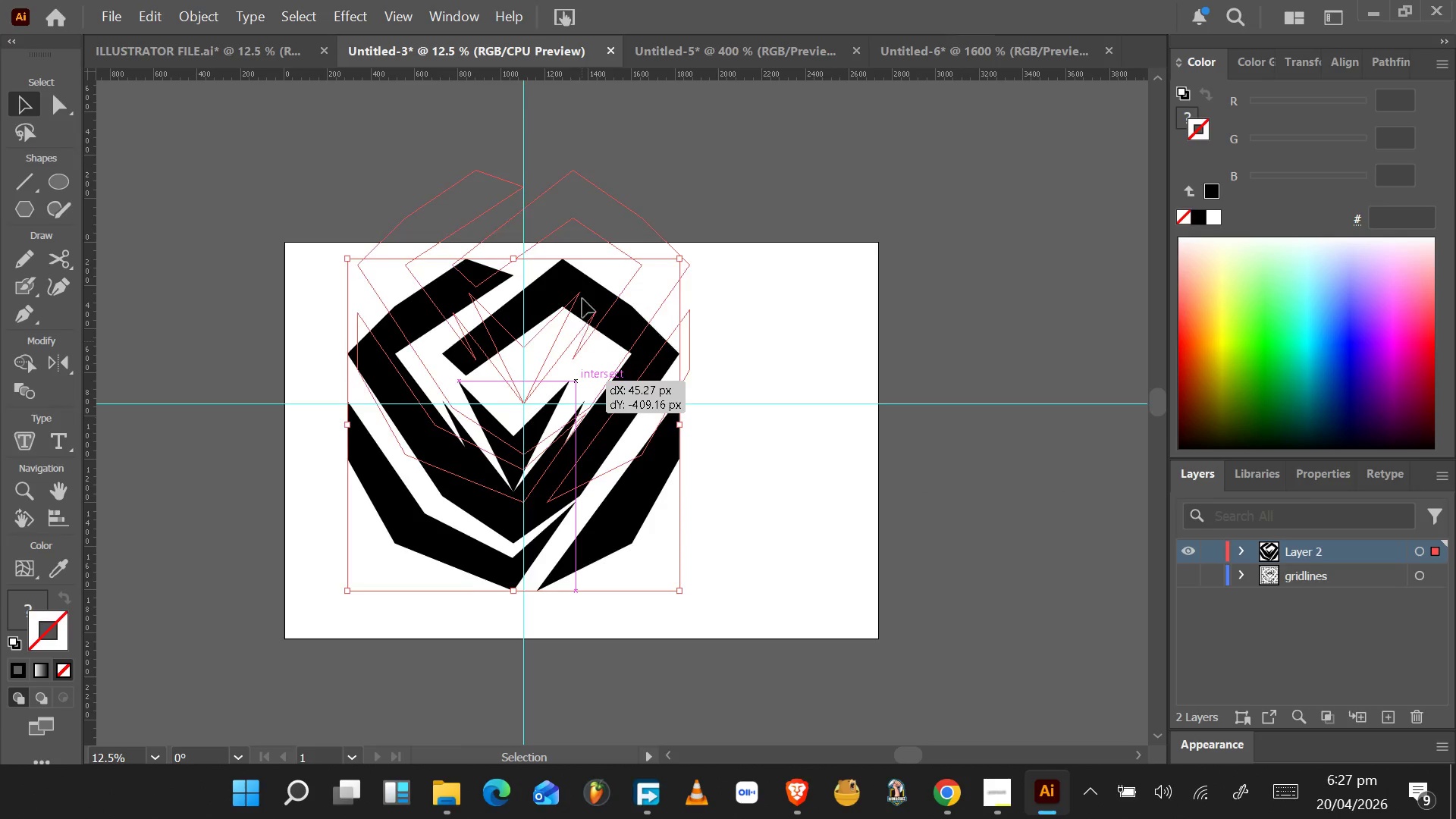 
left_click_drag(start_coordinate=[582, 288], to_coordinate=[575, 237])
 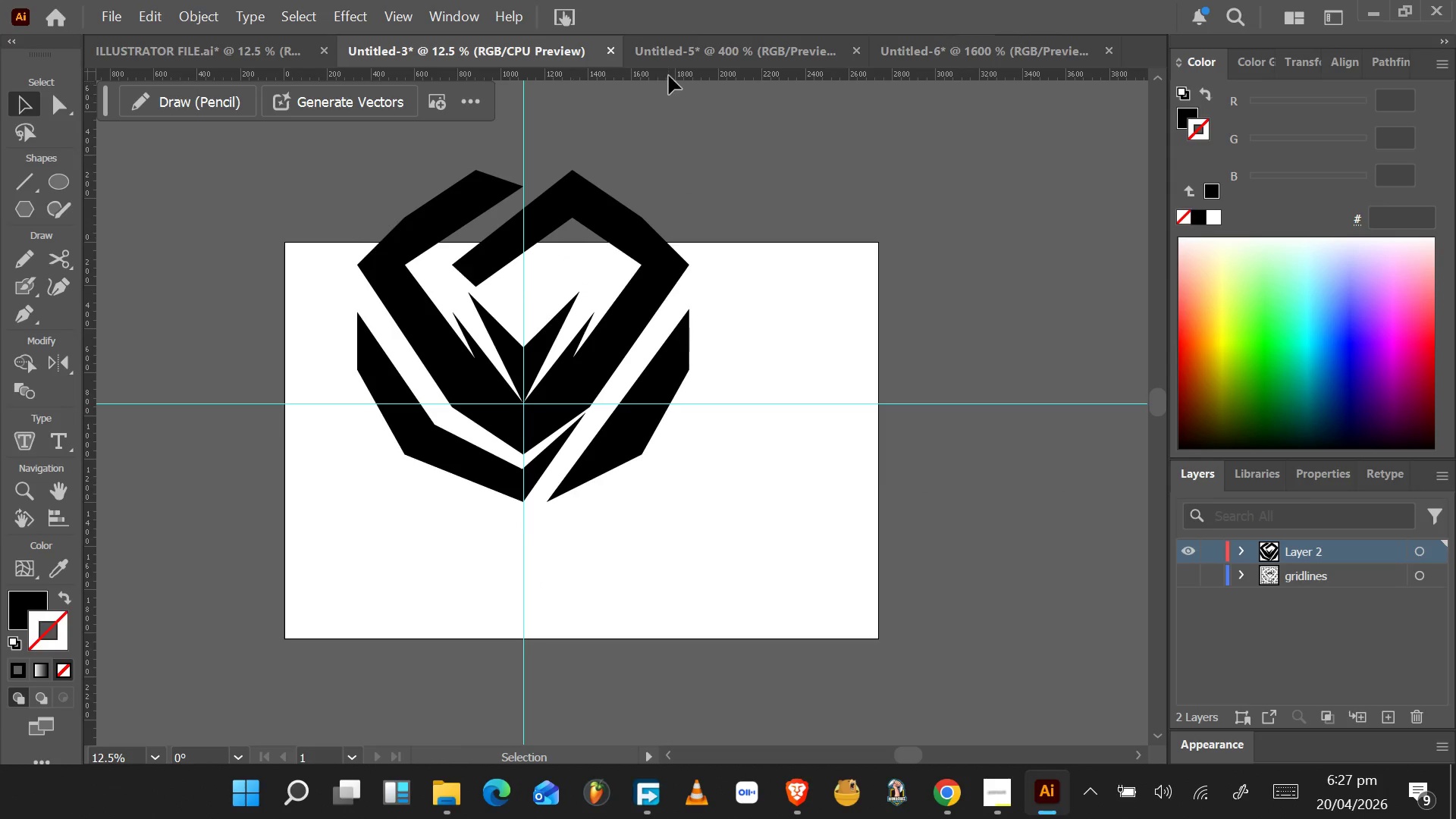 
left_click([680, 58])
 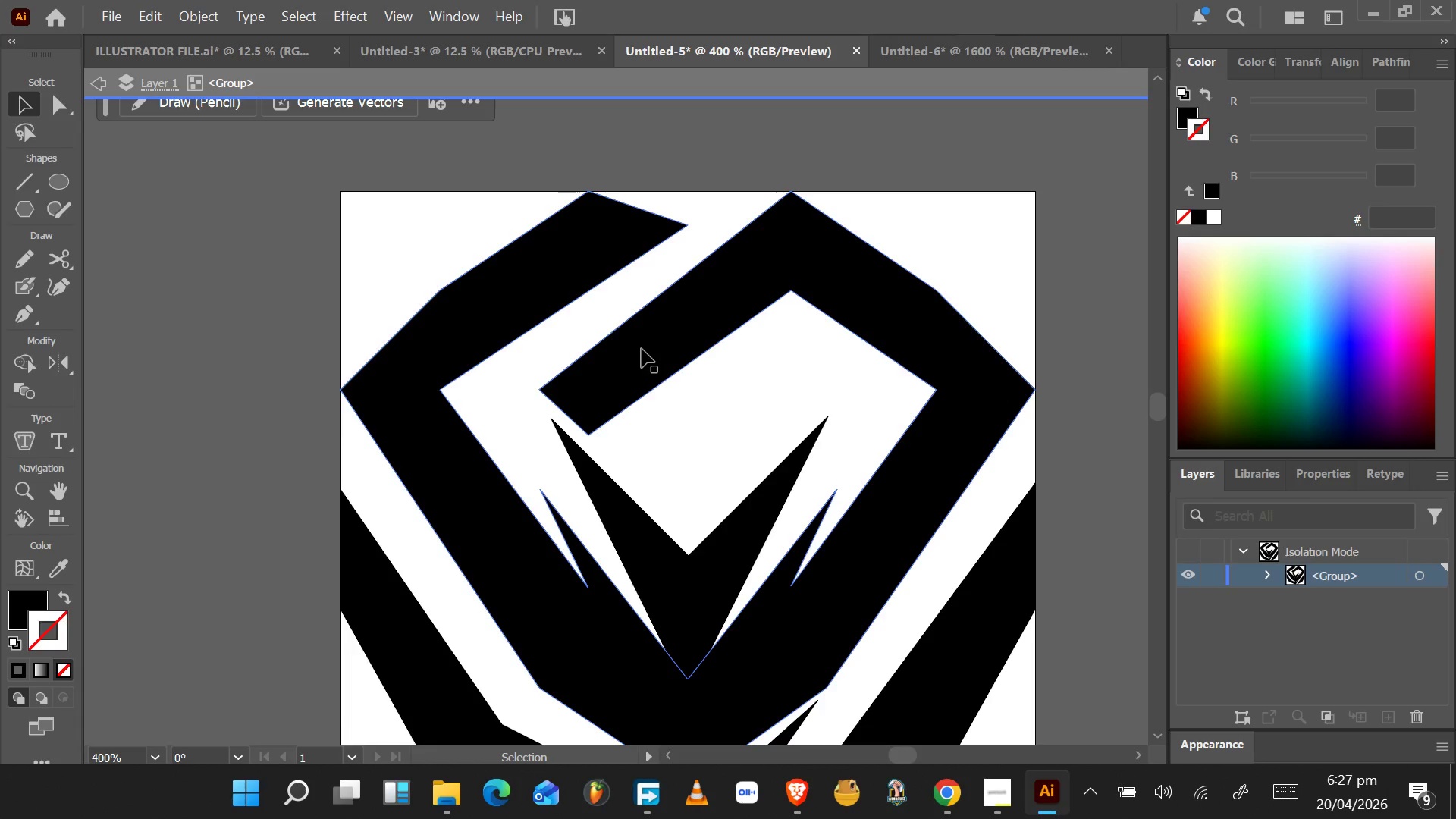 
left_click([641, 350])
 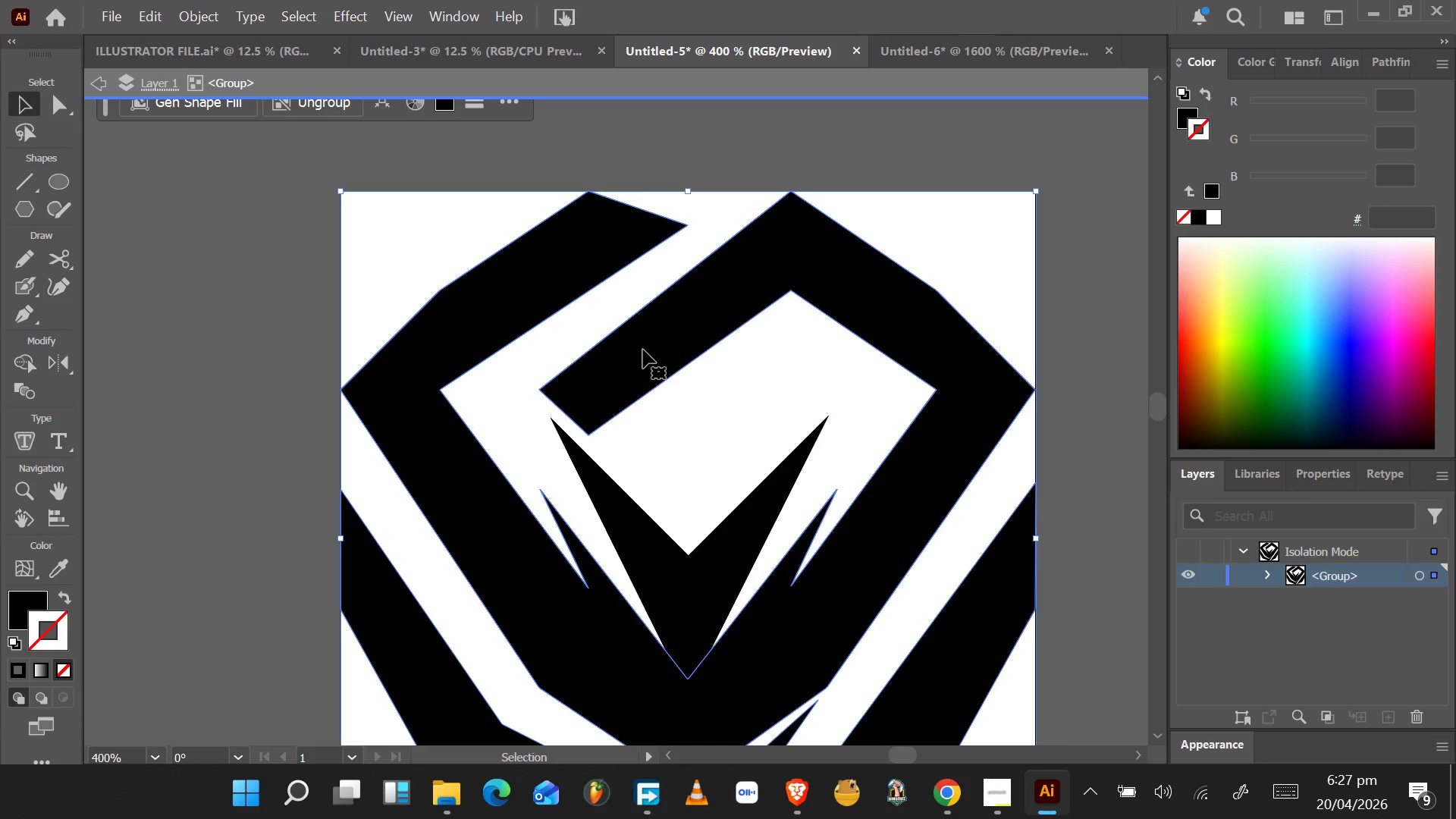 
key(Delete)
 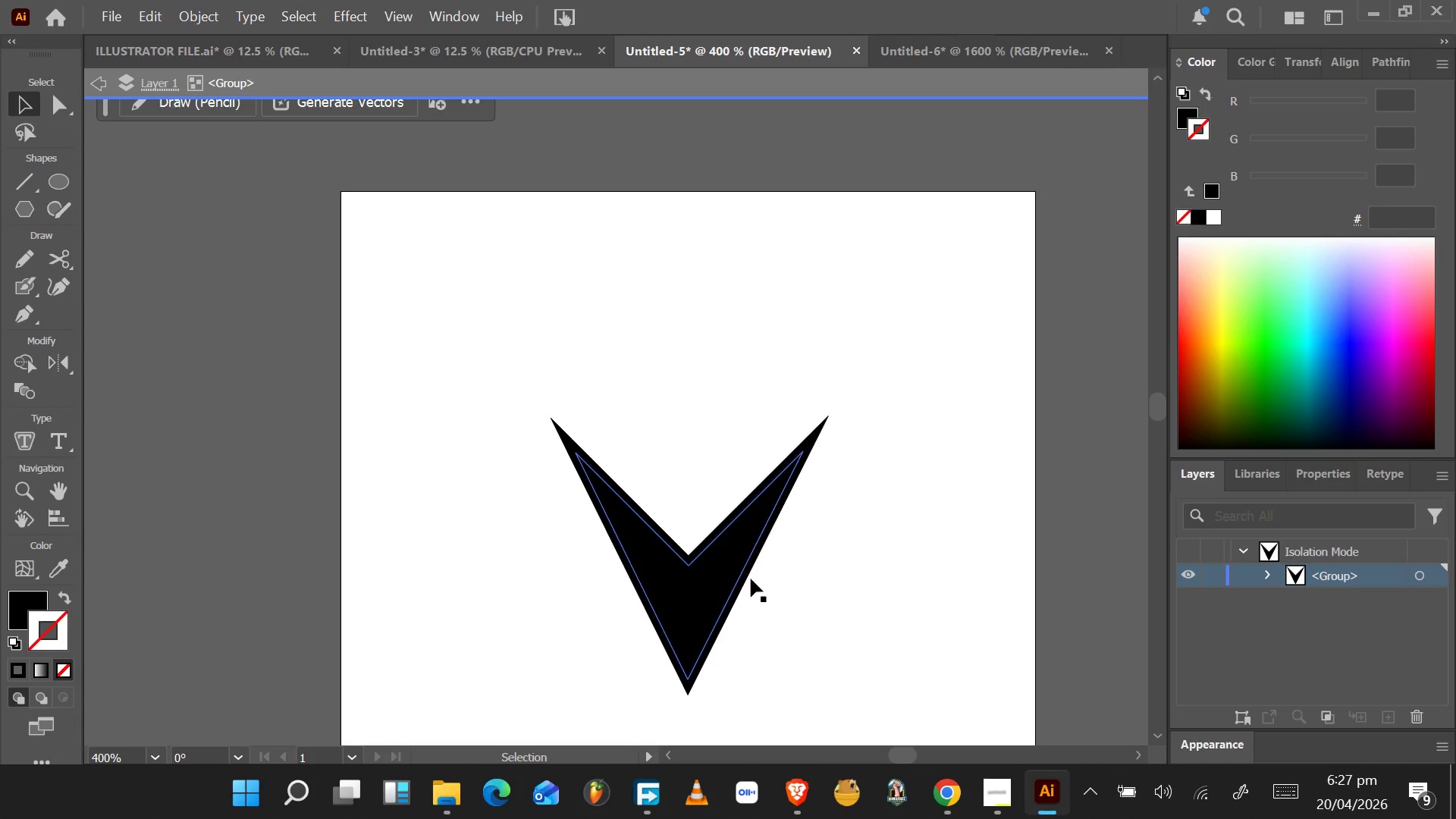 
left_click([705, 593])
 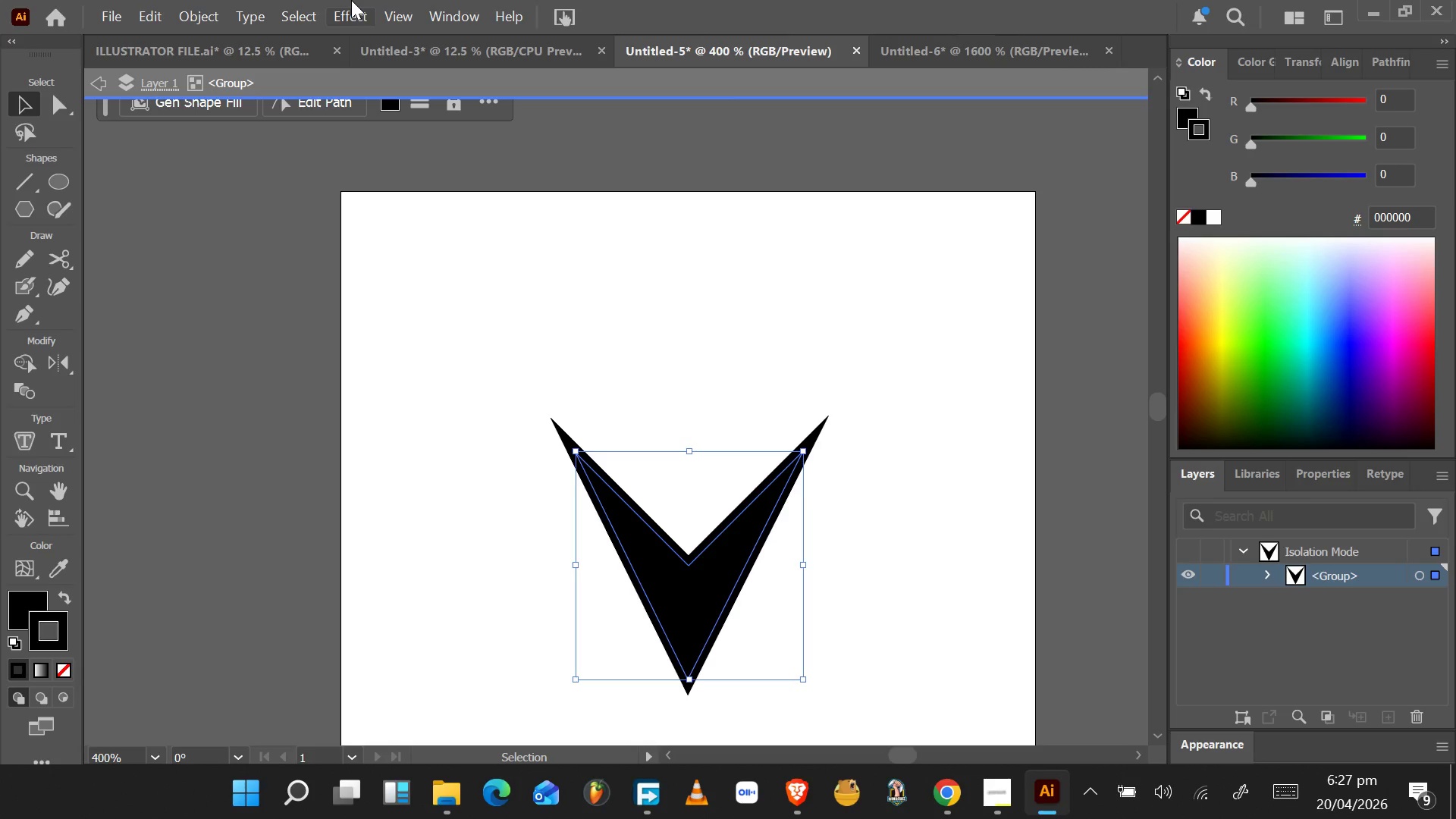 
key(Delete)
 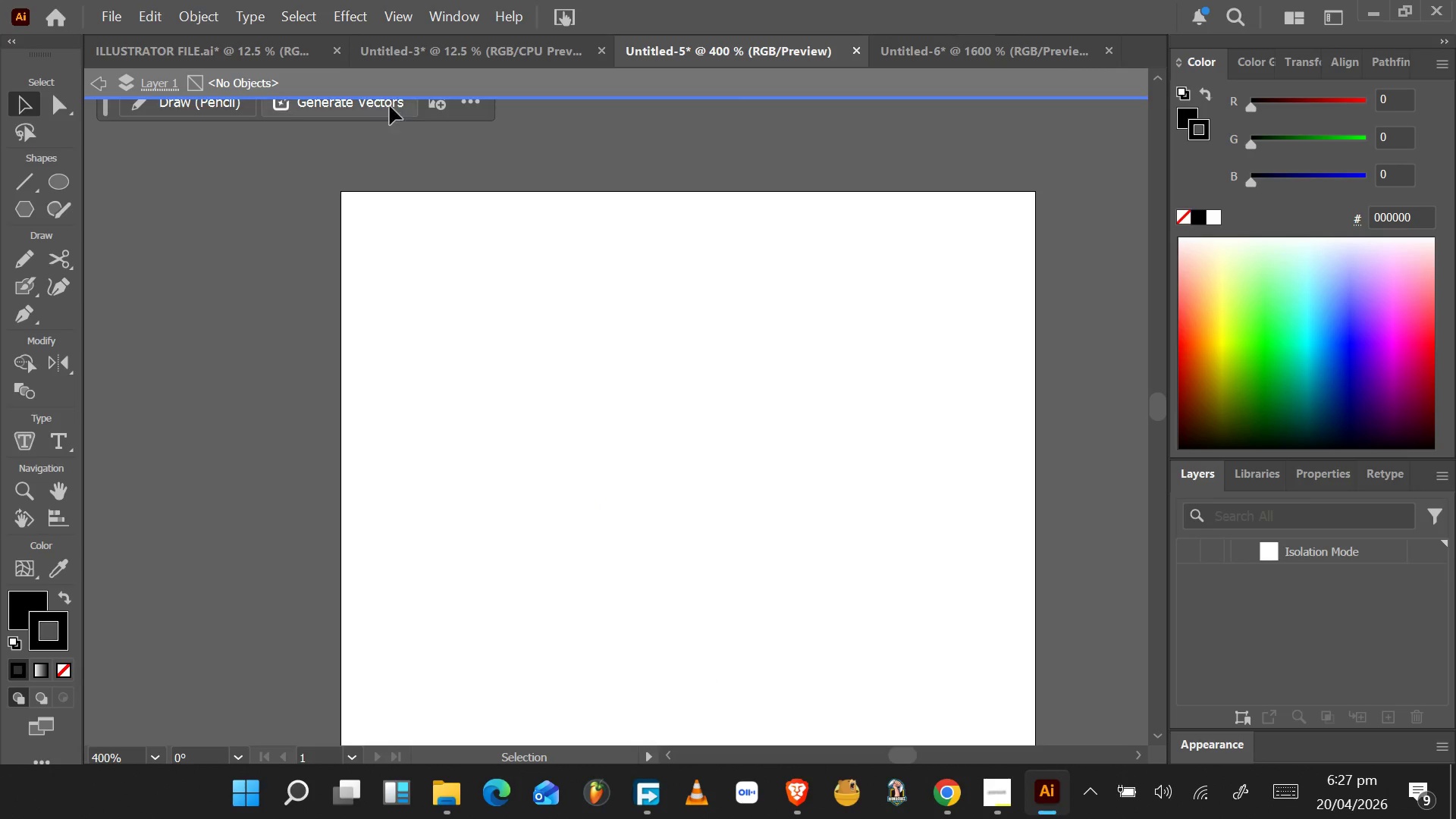 
left_click([438, 42])
 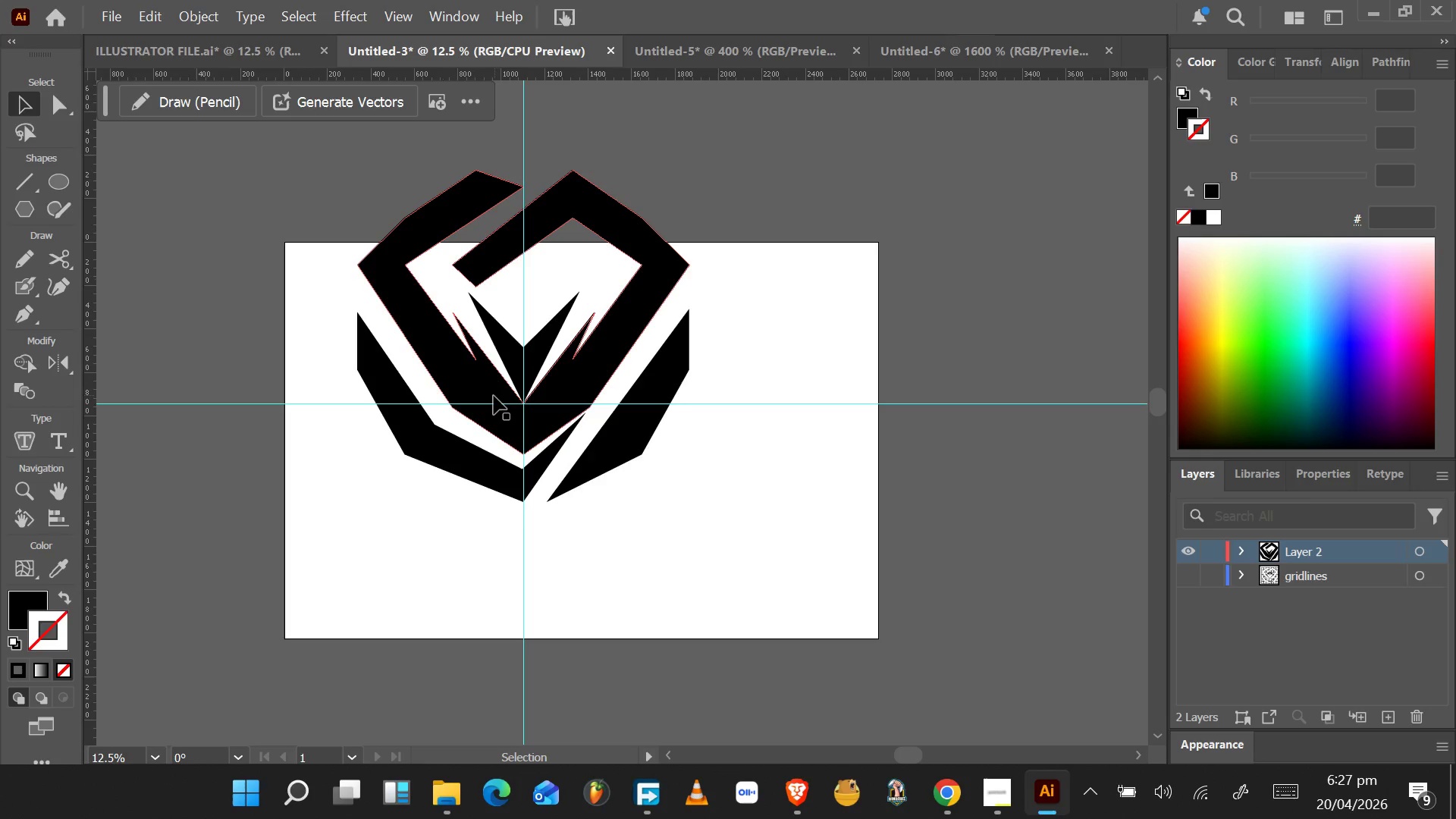 
left_click([493, 397])
 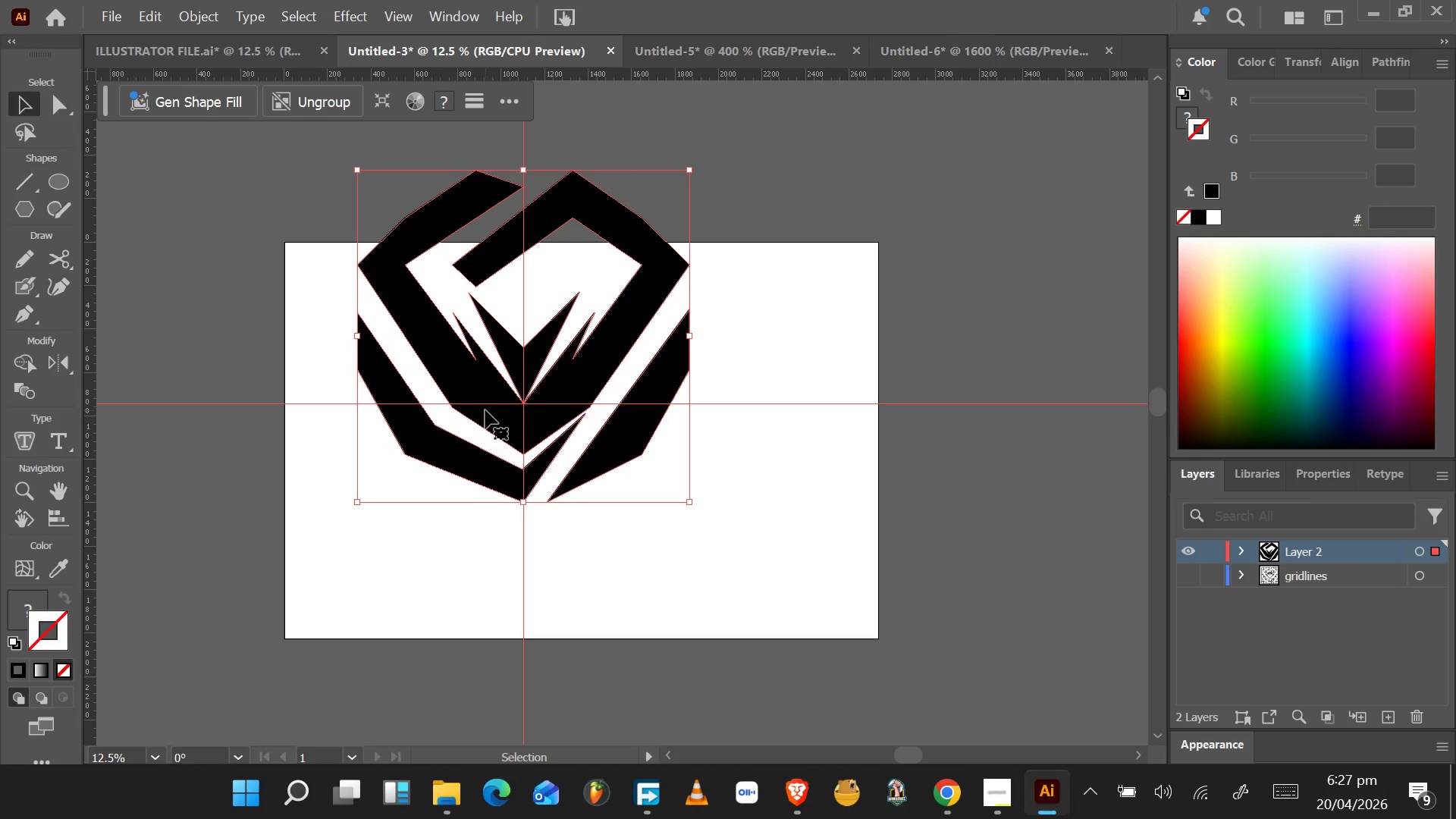 
left_click_drag(start_coordinate=[485, 411], to_coordinate=[621, 428])
 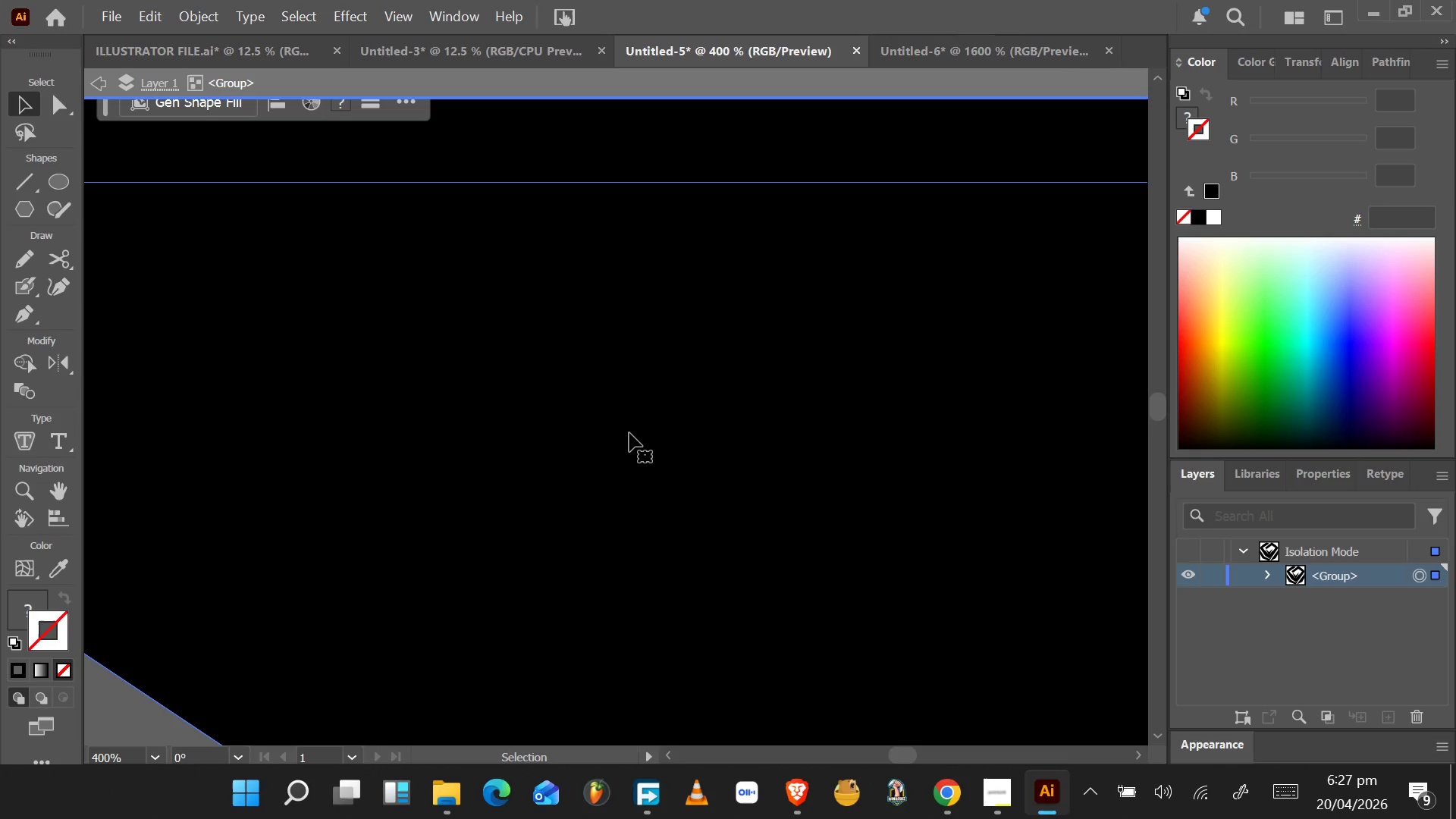 
hold_key(key=AltLeft, duration=1.12)
 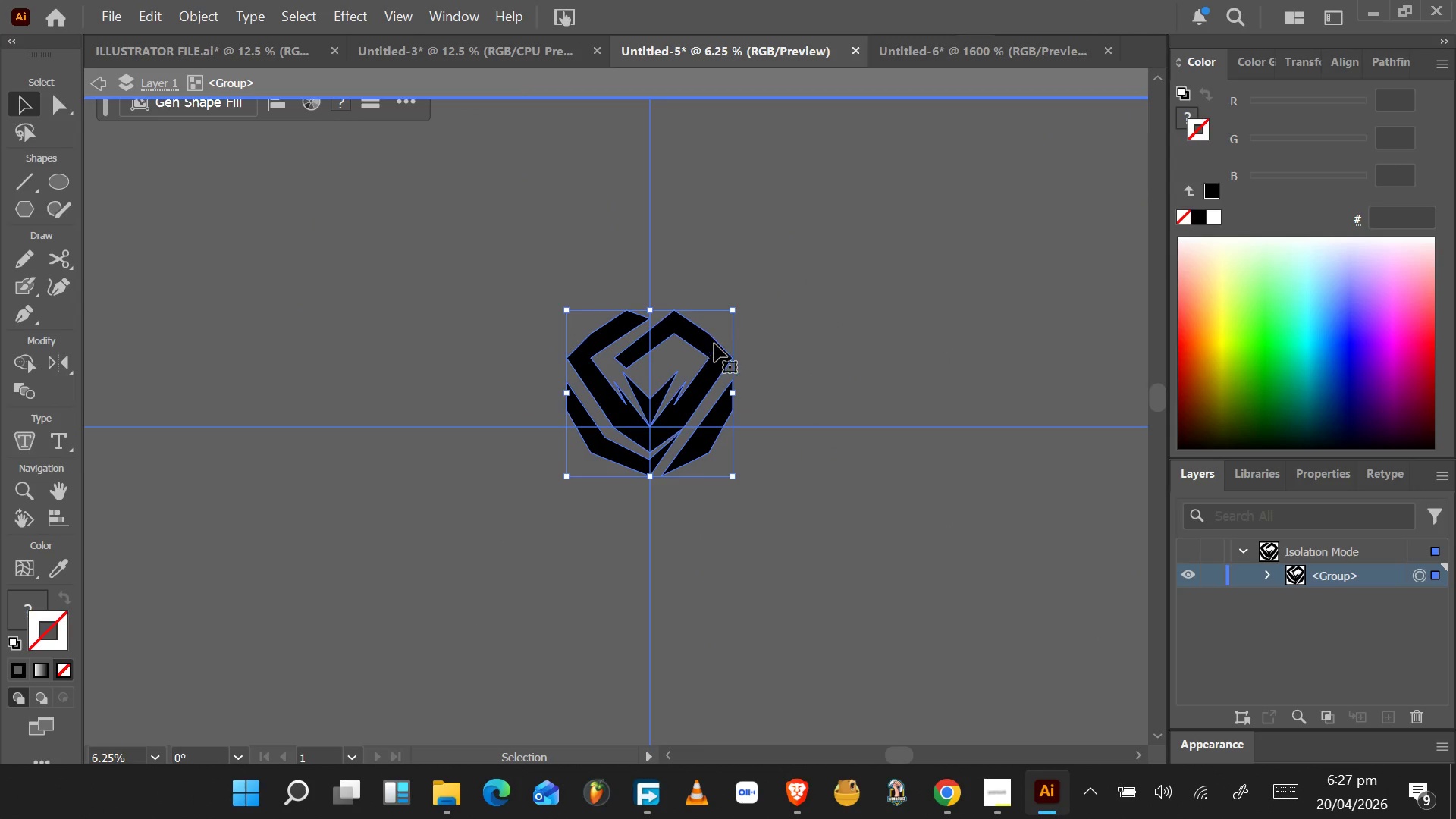 
hold_key(key=ShiftLeft, duration=2.39)
hold_key(key=AltLeft, duration=1.5)
left_click_drag(start_coordinate=[734, 309], to_coordinate=[670, 377])
 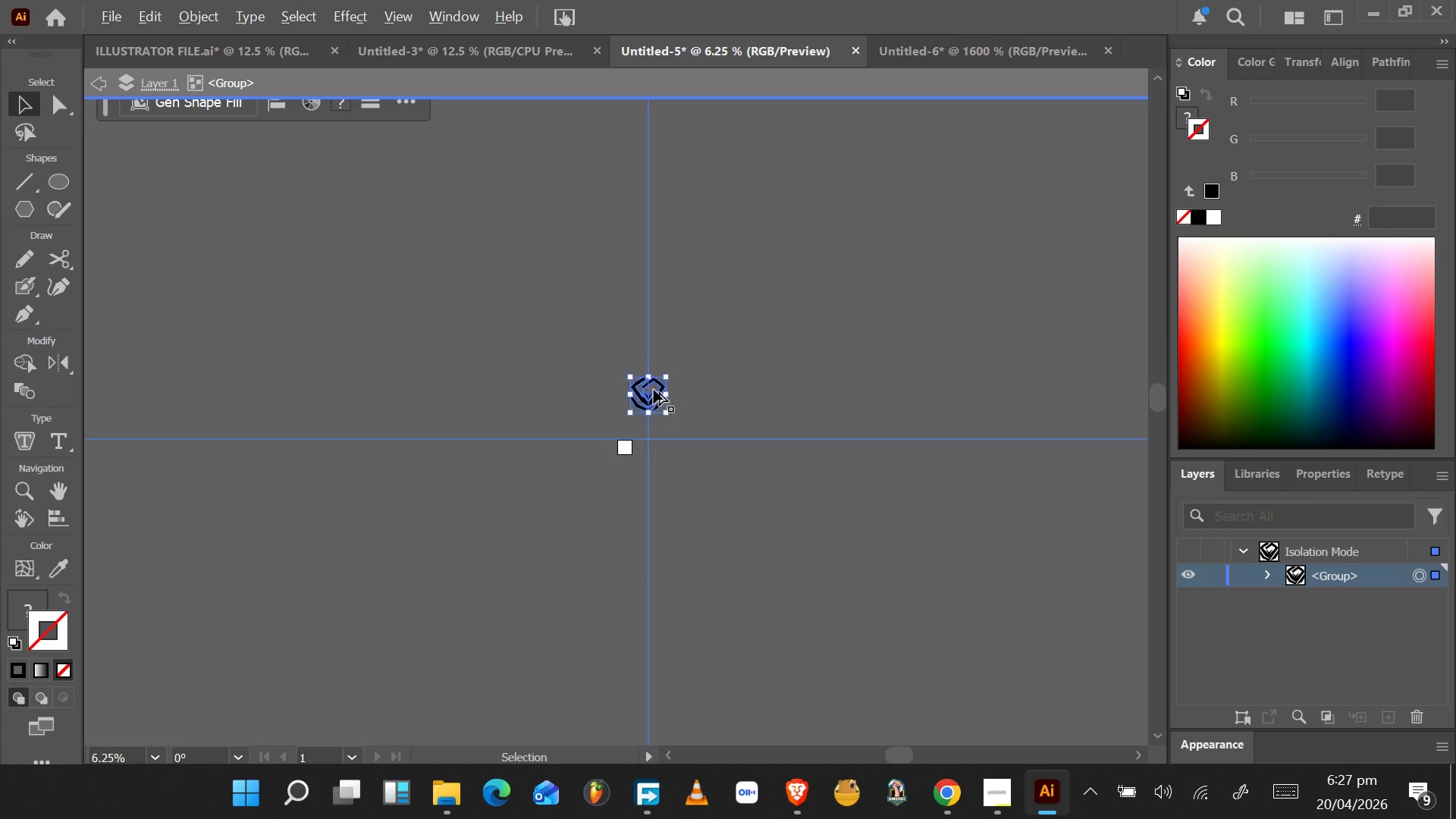 
hold_key(key=AltLeft, duration=0.83)
 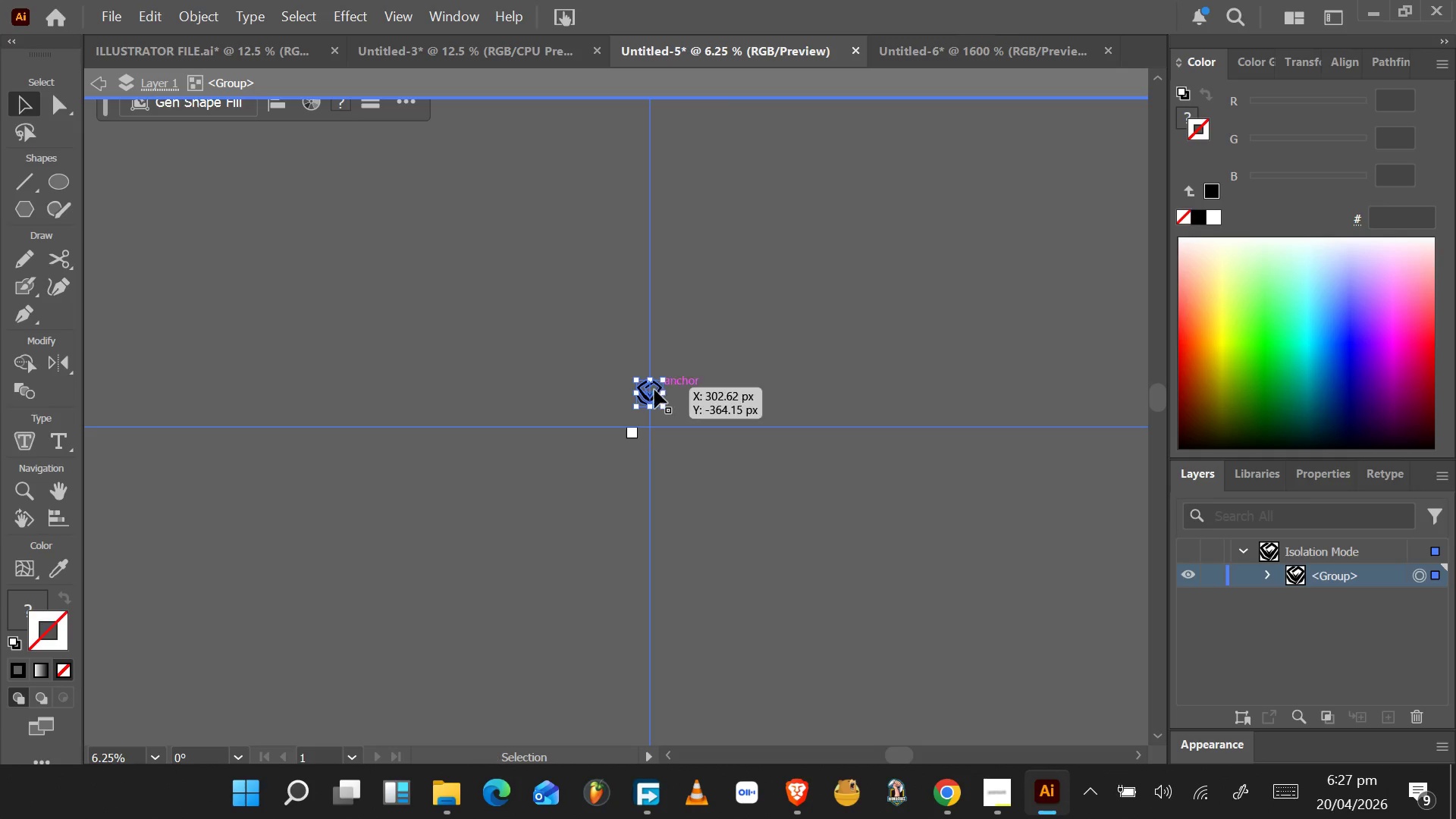 
scroll: coordinate [631, 431], scroll_direction: down, amount: 12.0
 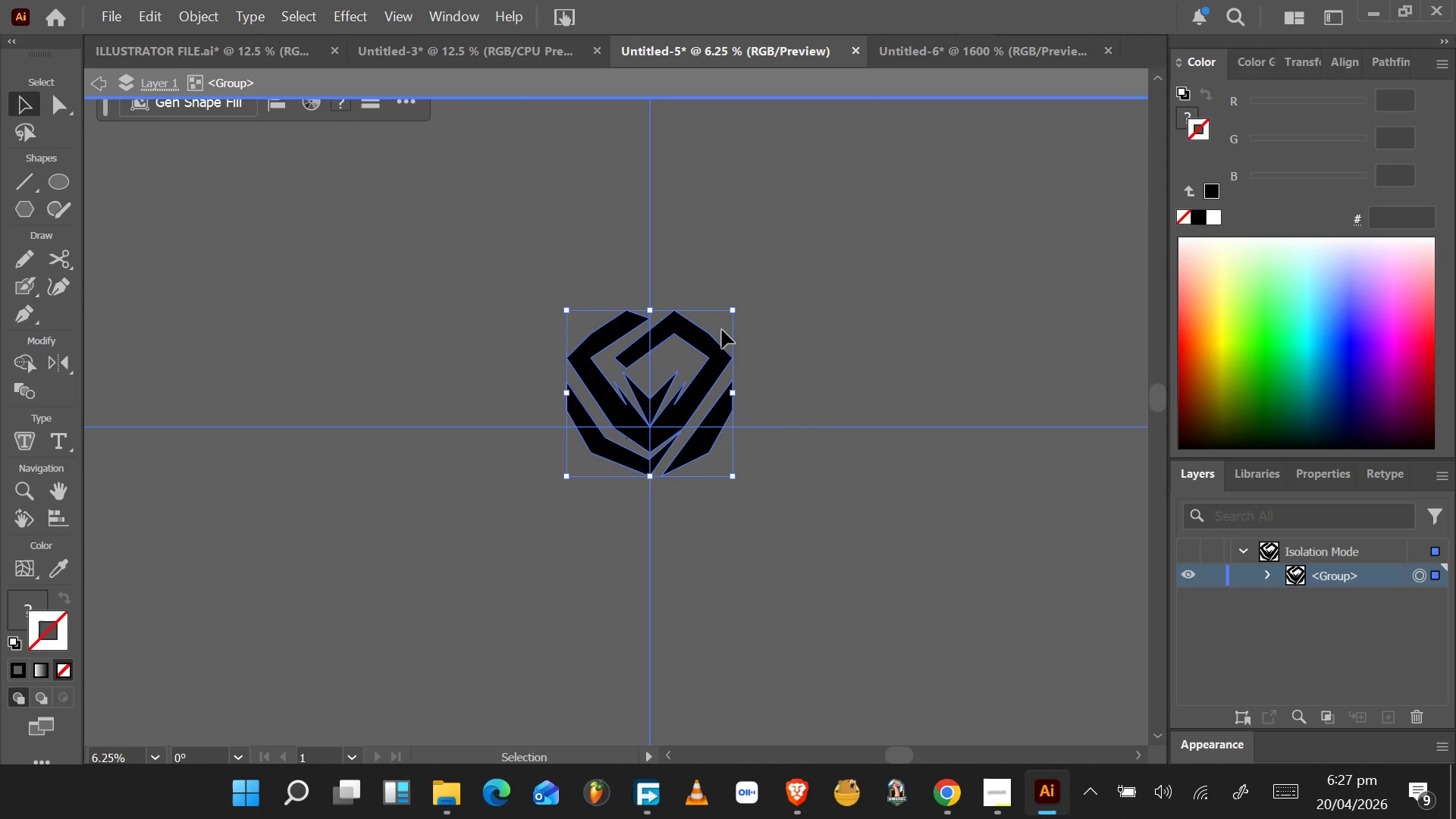 
hold_key(key=AltLeft, duration=0.73)
 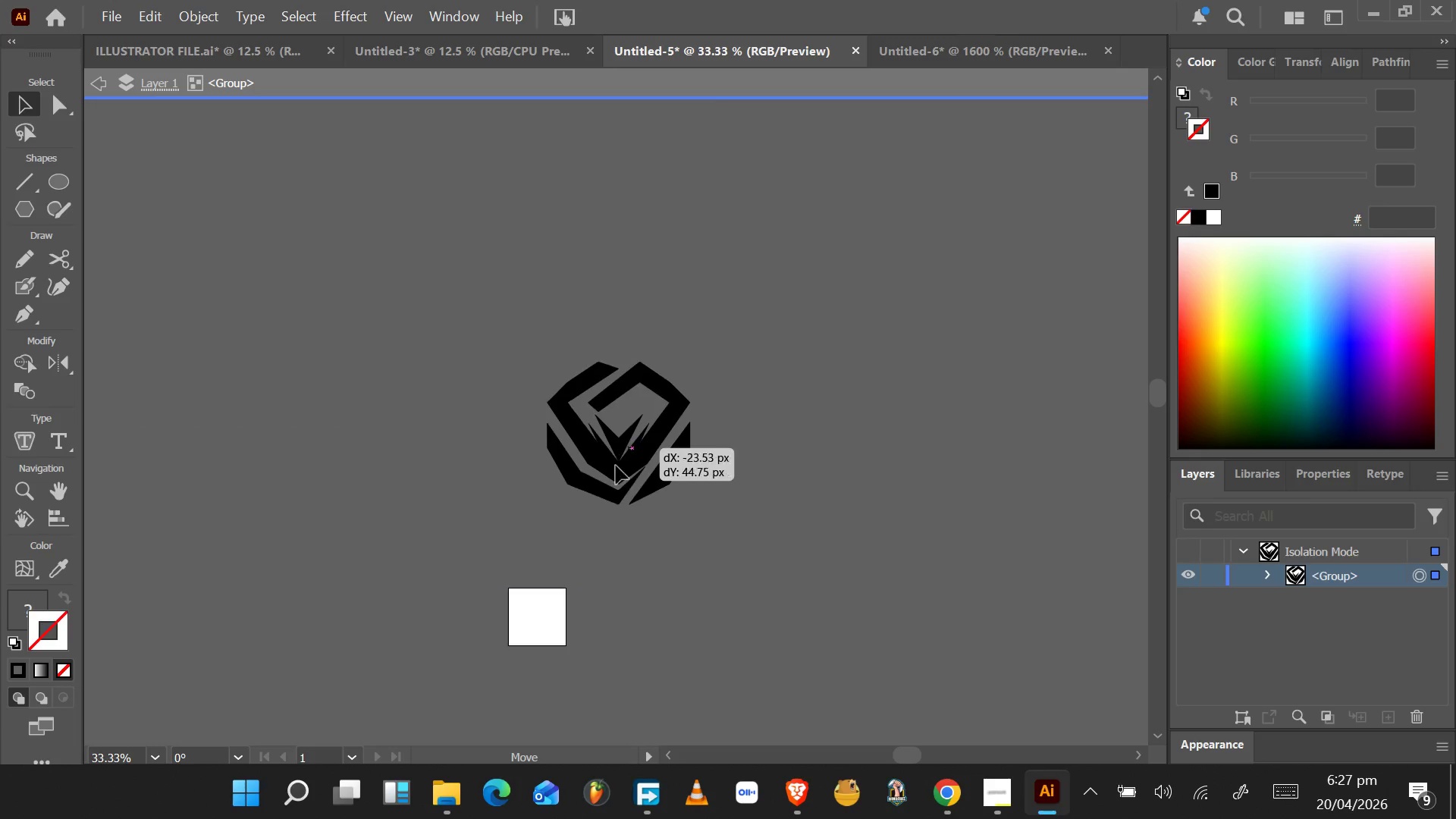 
left_click_drag(start_coordinate=[643, 422], to_coordinate=[550, 629])
 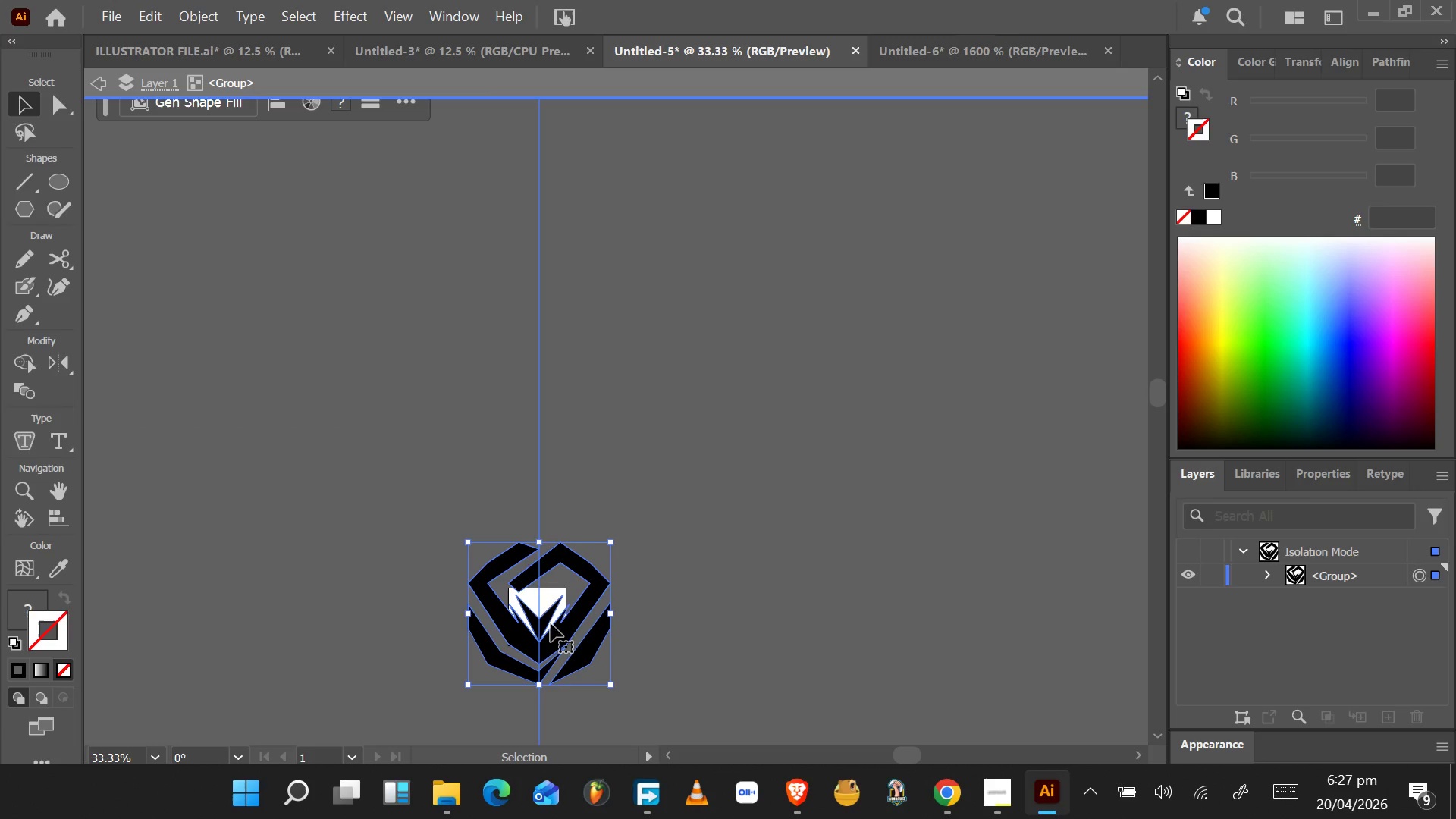 
hold_key(key=AltLeft, duration=0.66)
 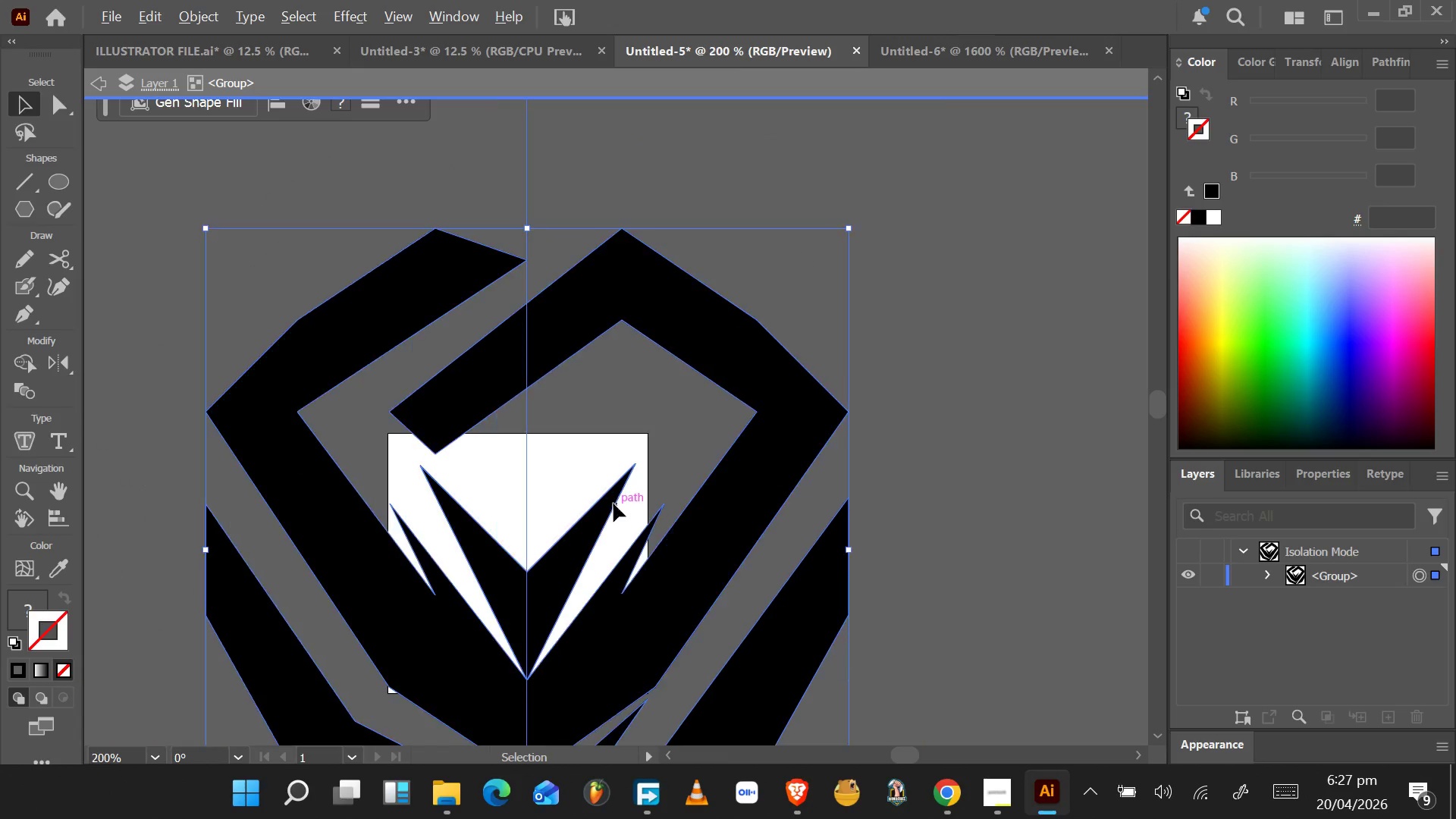 
hold_key(key=ShiftLeft, duration=0.33)
 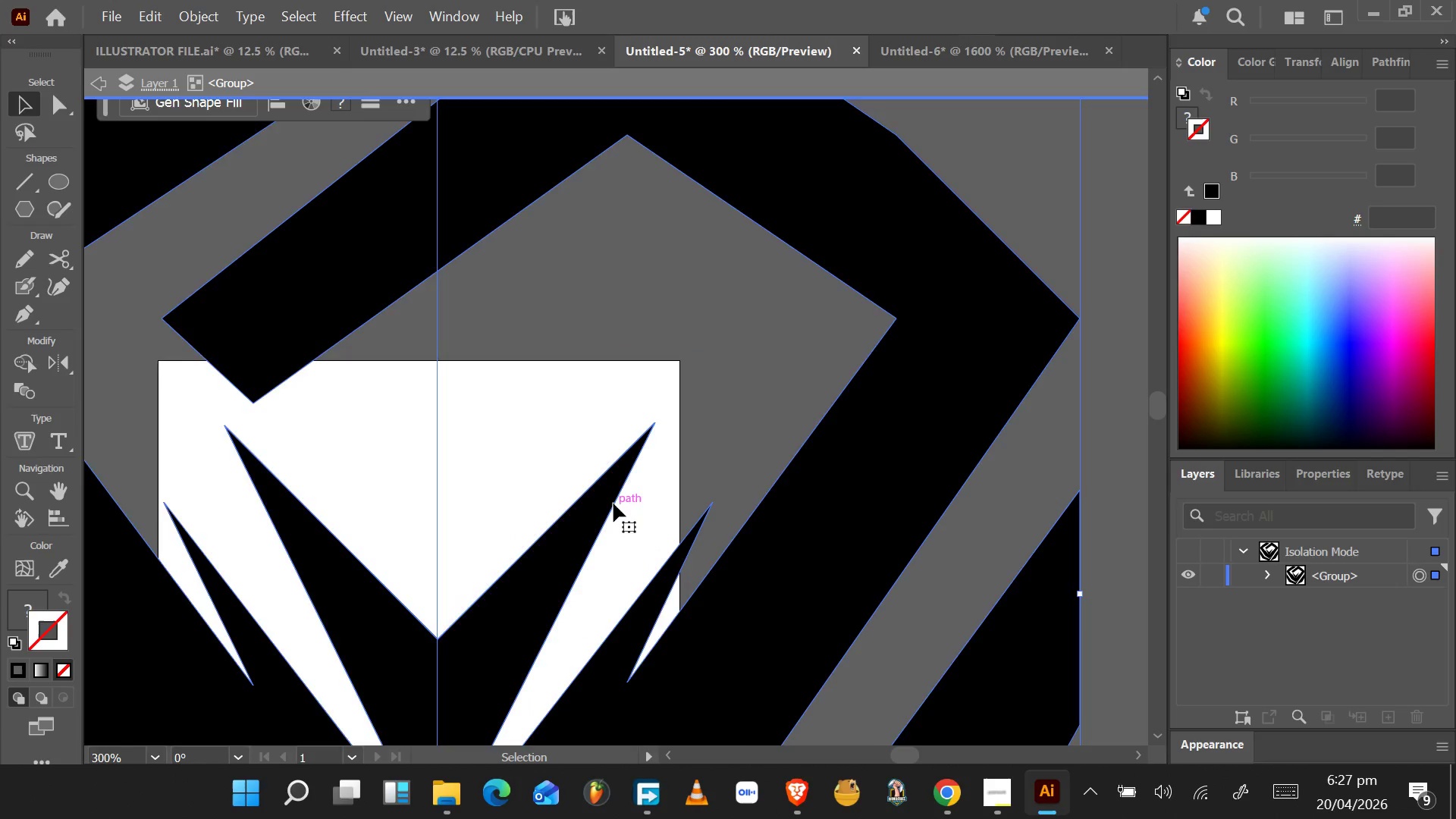 
hold_key(key=AltLeft, duration=0.34)
 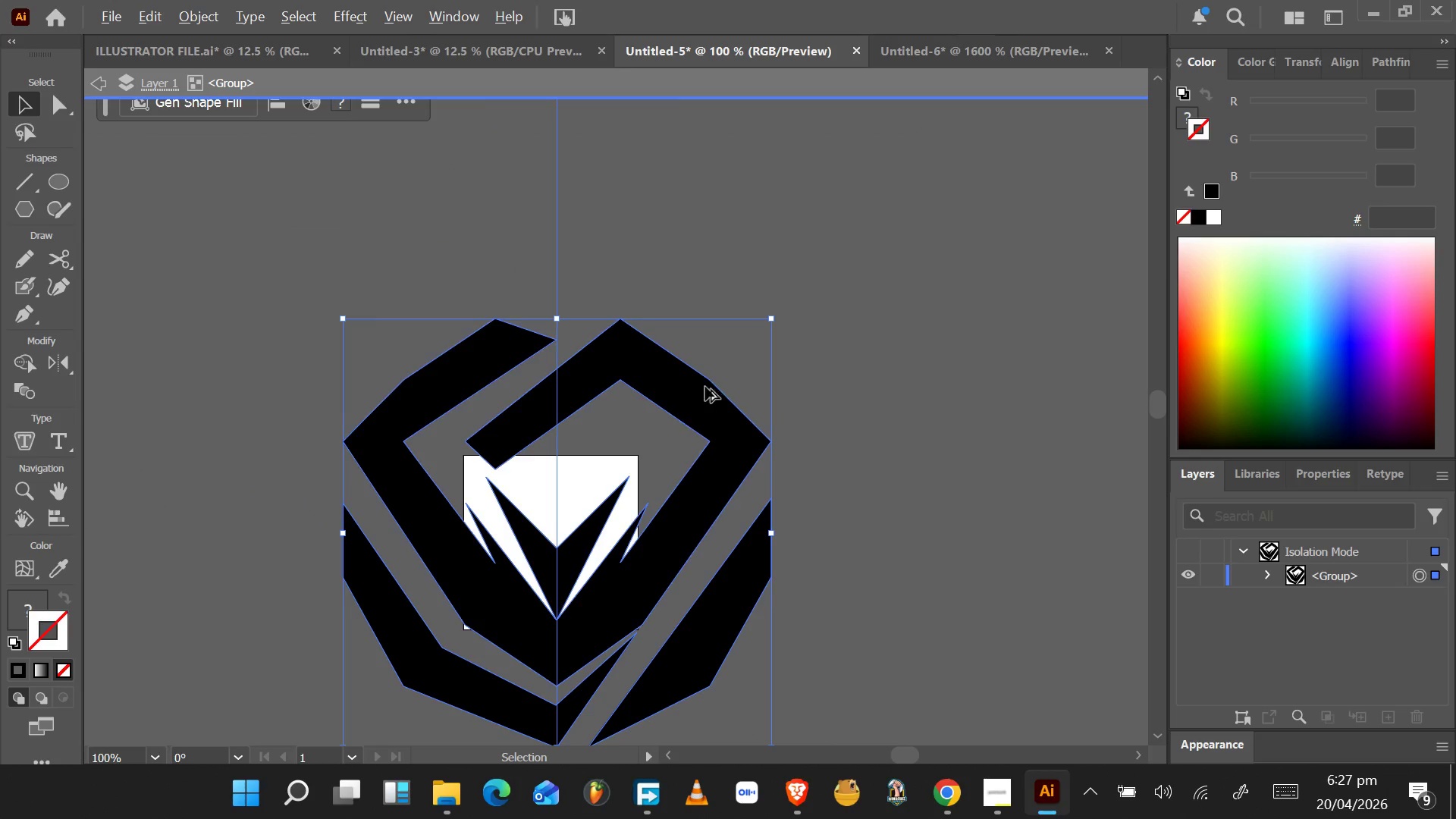 
key(Alt+Shift+ShiftLeft)
 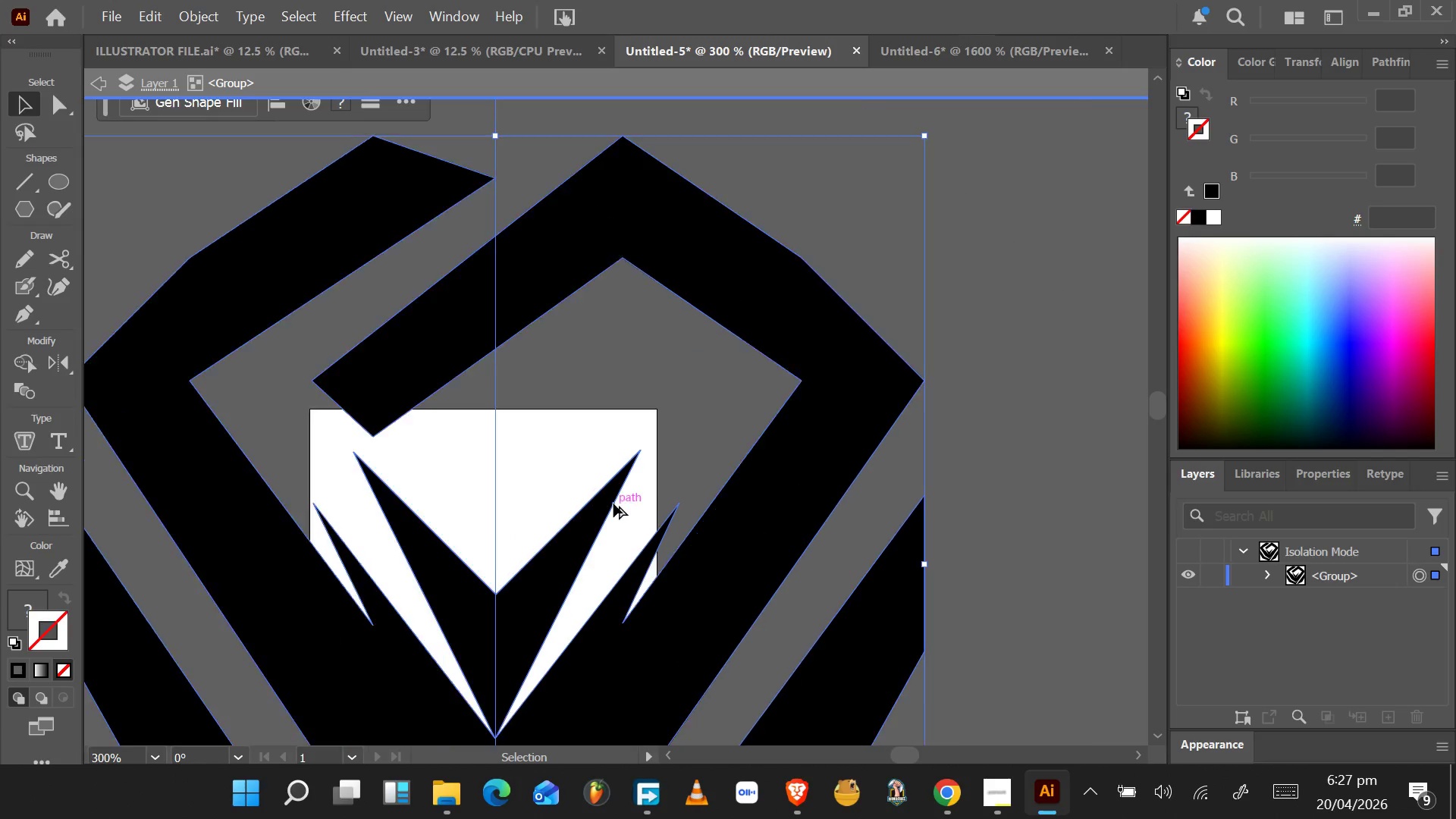 
scroll: coordinate [654, 390], scroll_direction: up, amount: 6.0
 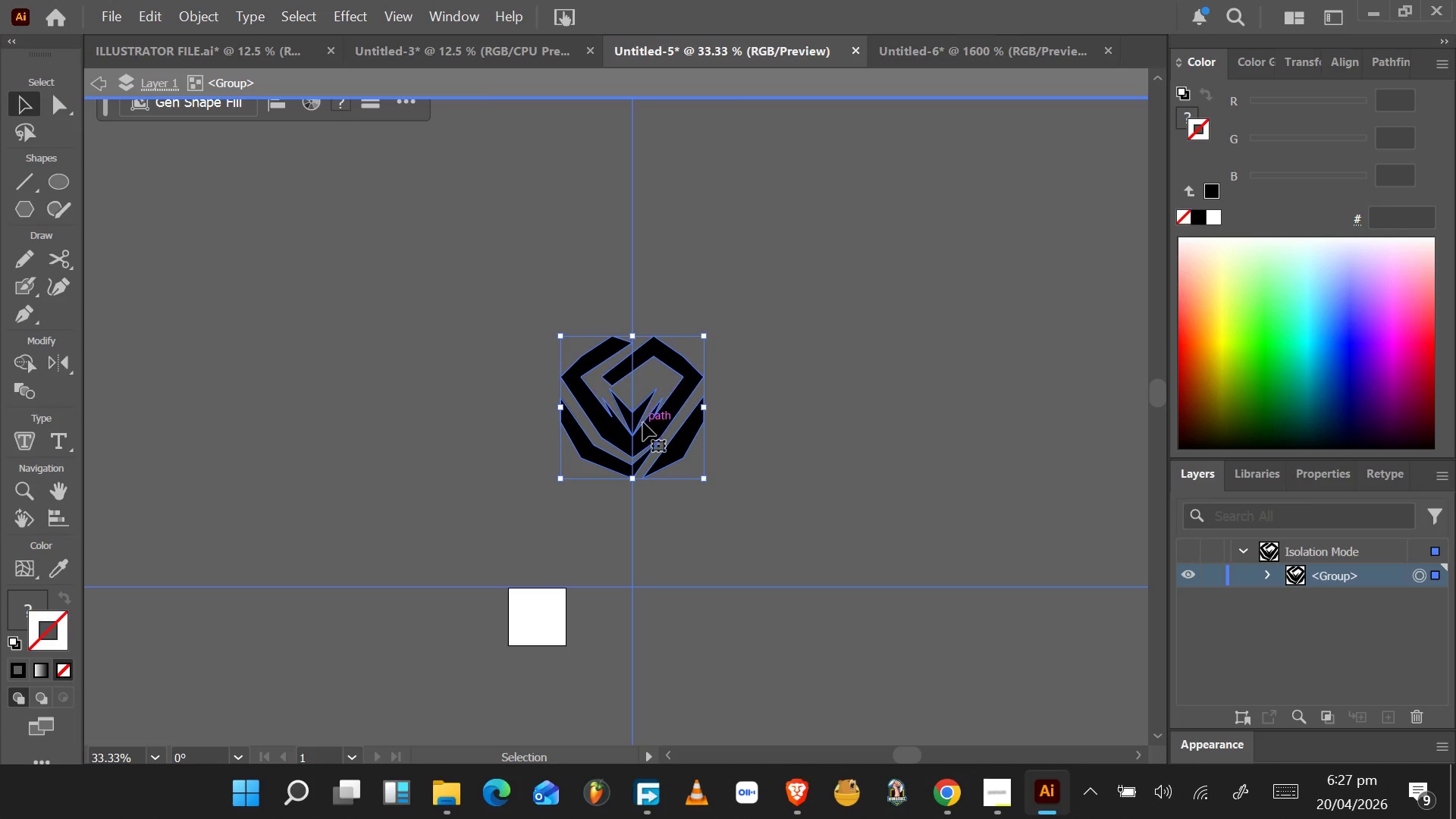 
hold_key(key=AltLeft, duration=4.17)
hold_key(key=ShiftLeft, duration=1.5)
left_click_drag(start_coordinate=[774, 315], to_coordinate=[648, 428])
 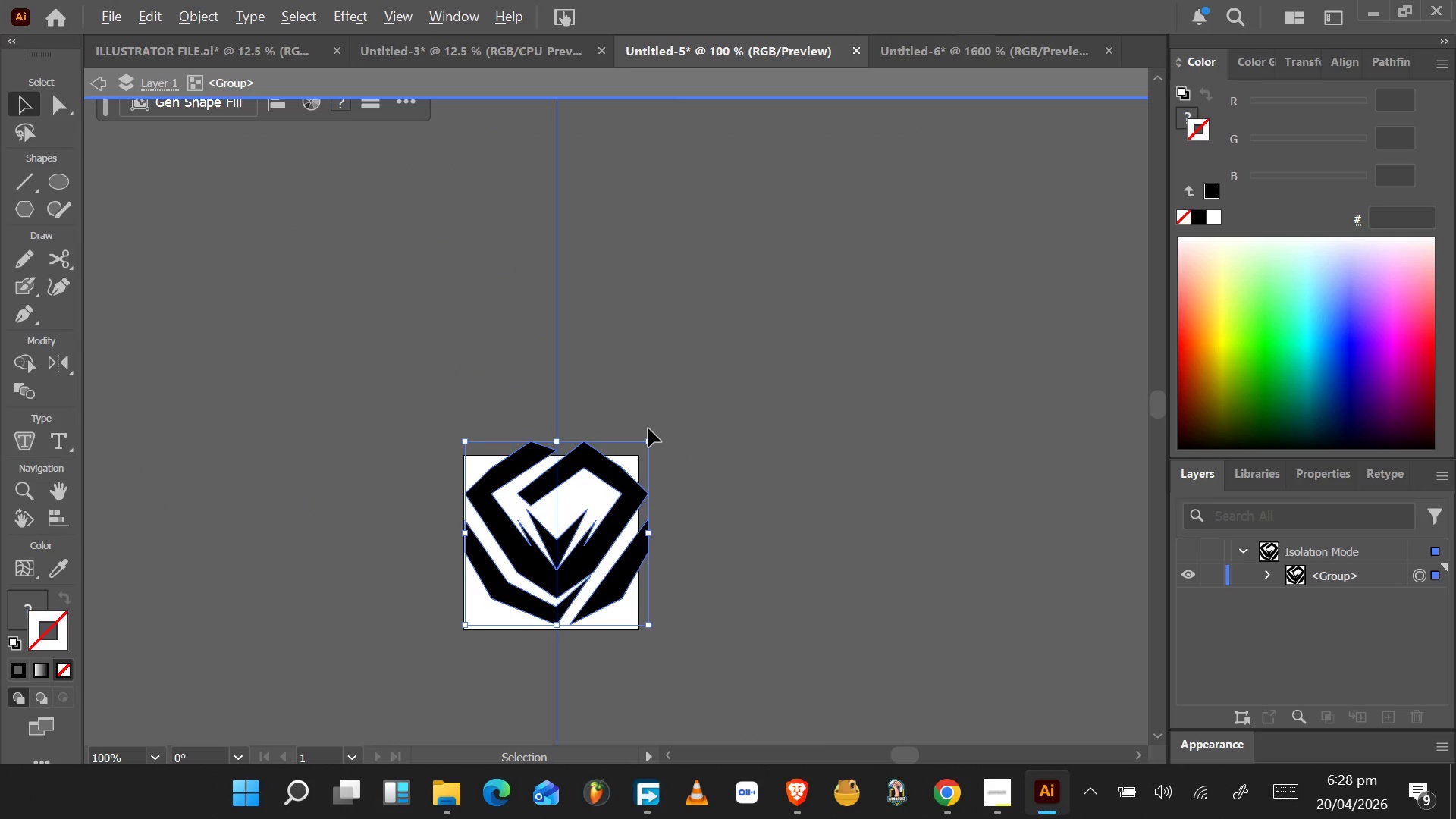 
hold_key(key=ShiftLeft, duration=1.53)
 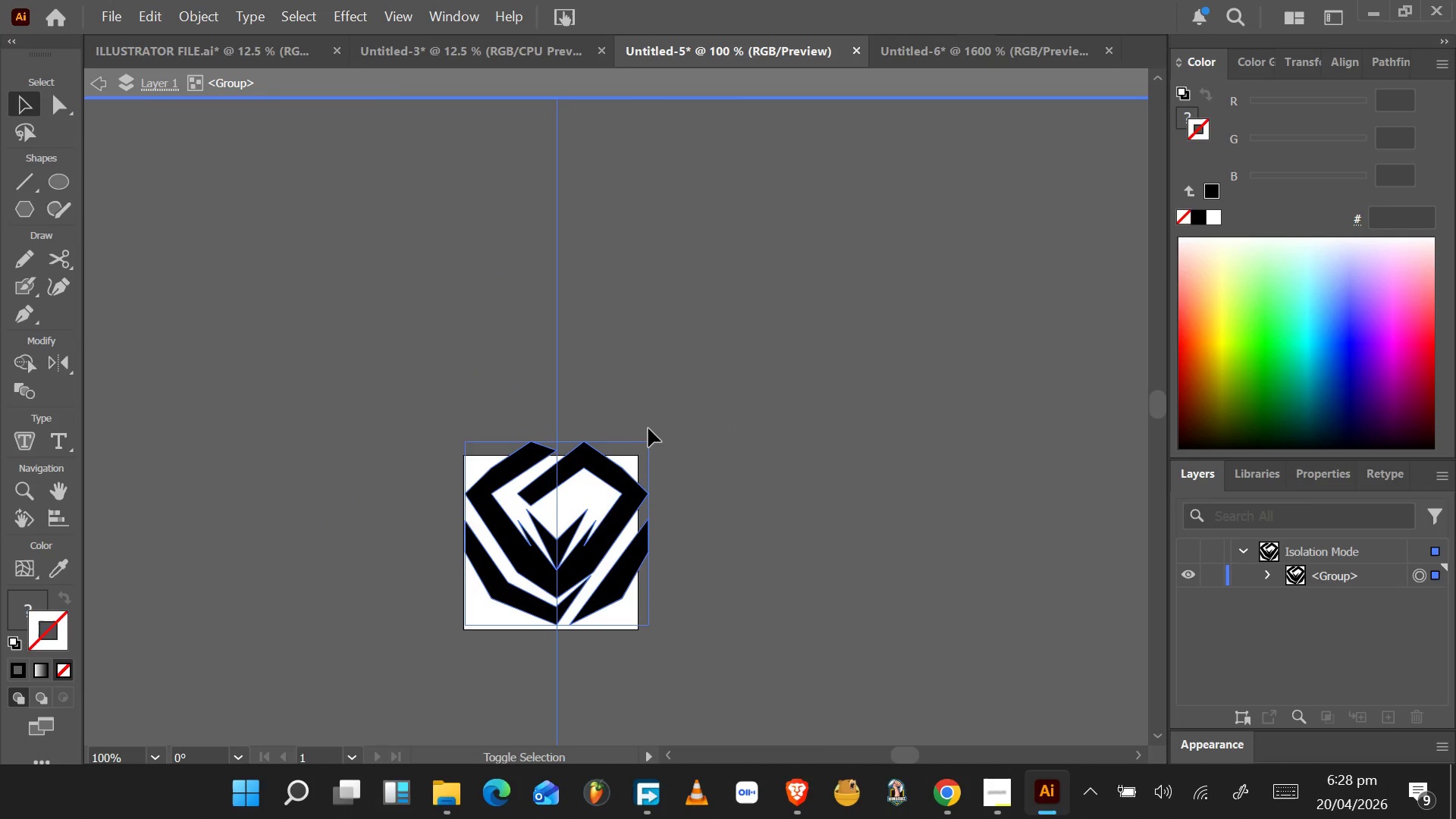 
scroll: coordinate [551, 616], scroll_direction: up, amount: 6.0
 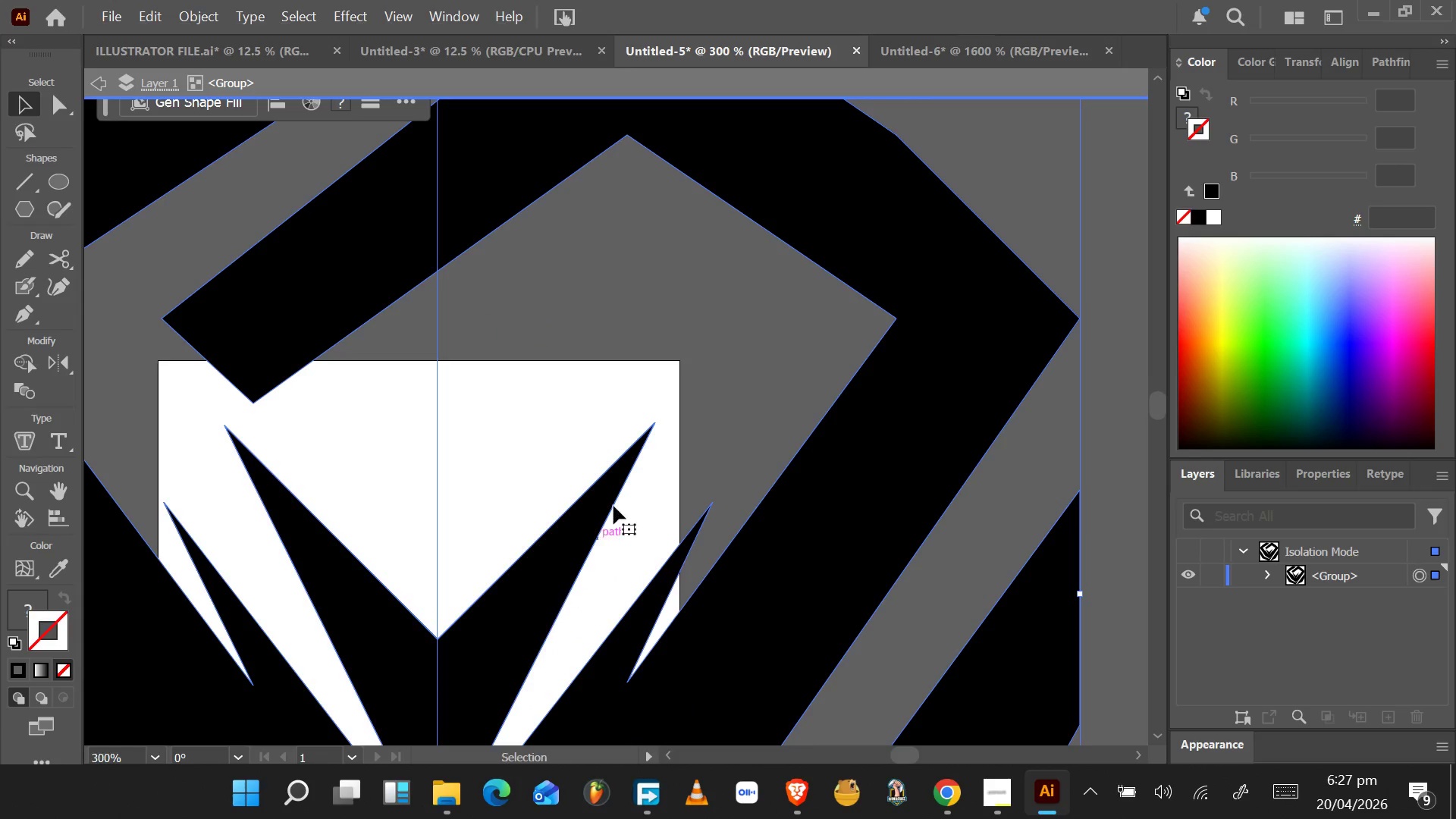 
scroll: coordinate [613, 504], scroll_direction: down, amount: 2.0
 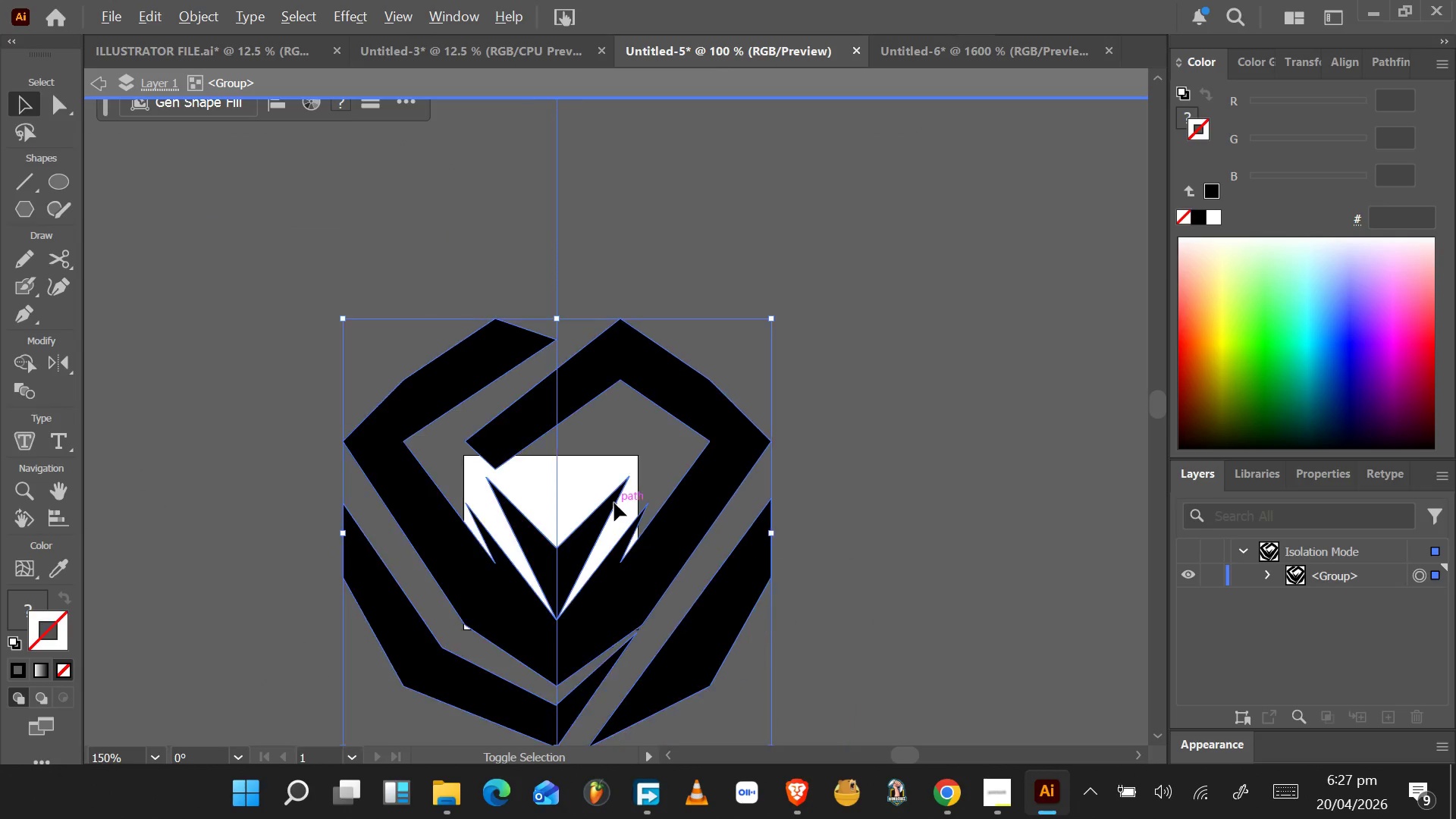 
hold_key(key=ShiftLeft, duration=0.48)
 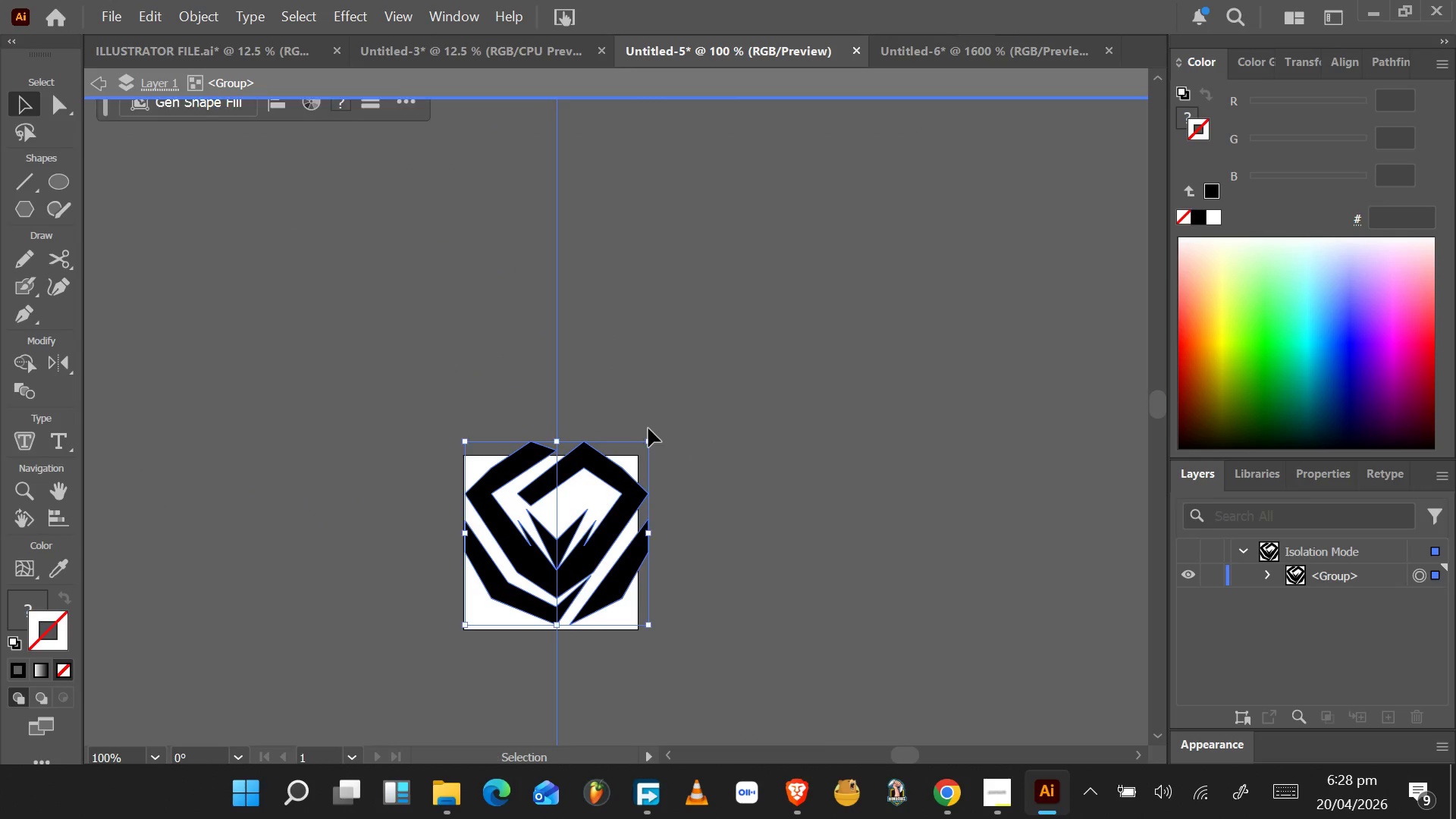 
key(Alt+Tab)
 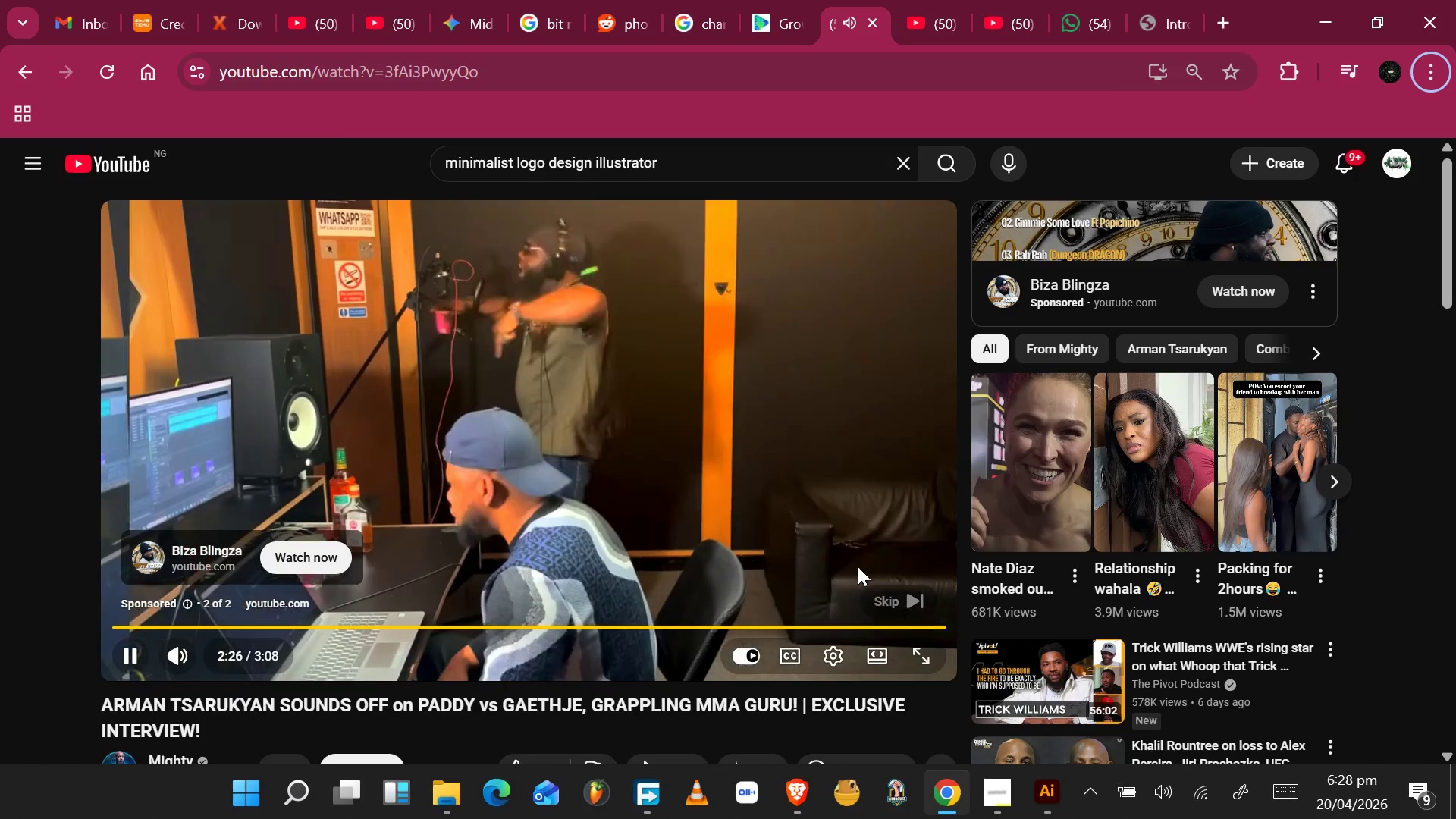 
left_click([875, 592])
 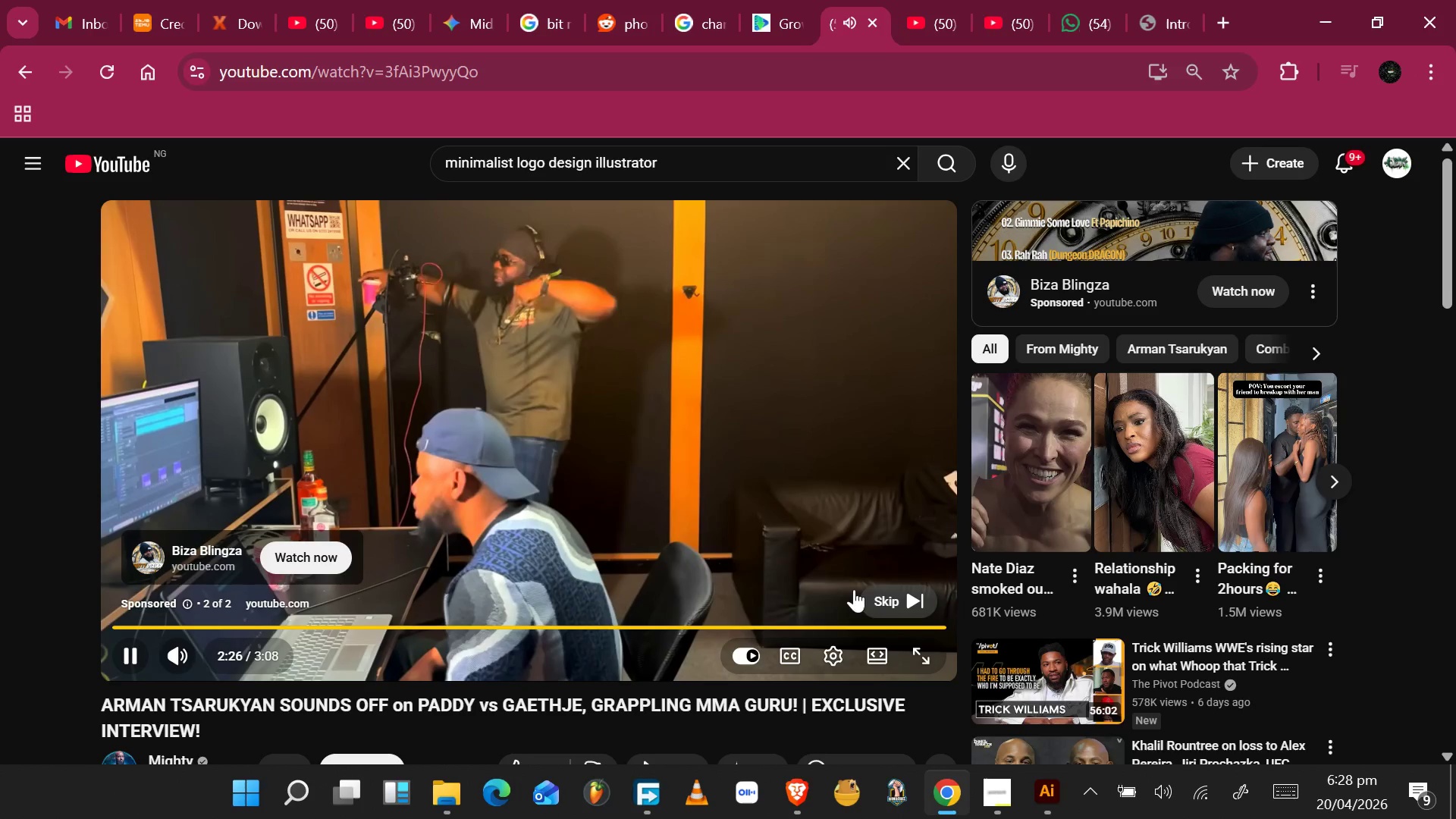 
hold_key(key=AltLeft, duration=0.5)
 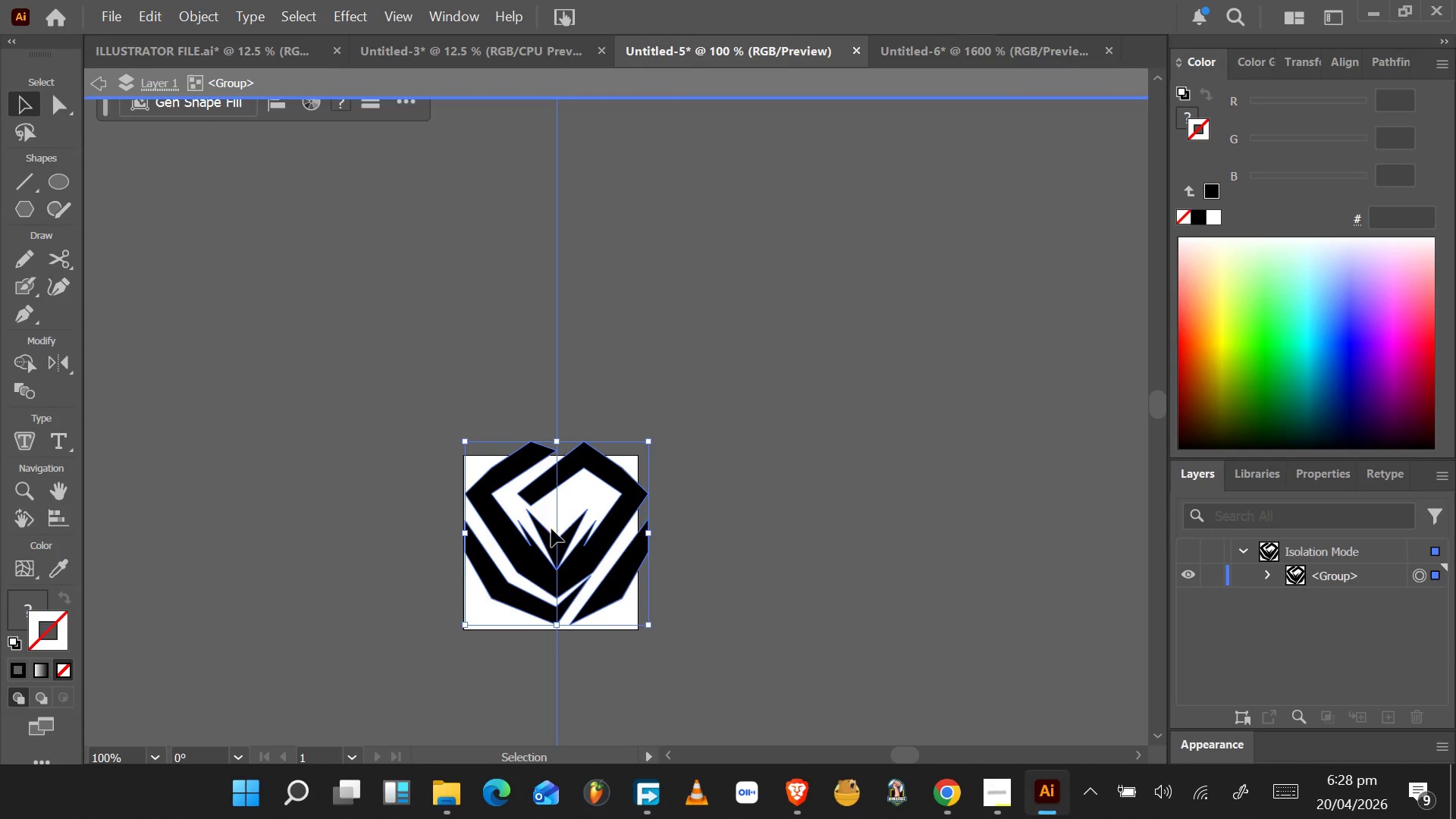 
hold_key(key=AltLeft, duration=0.48)
 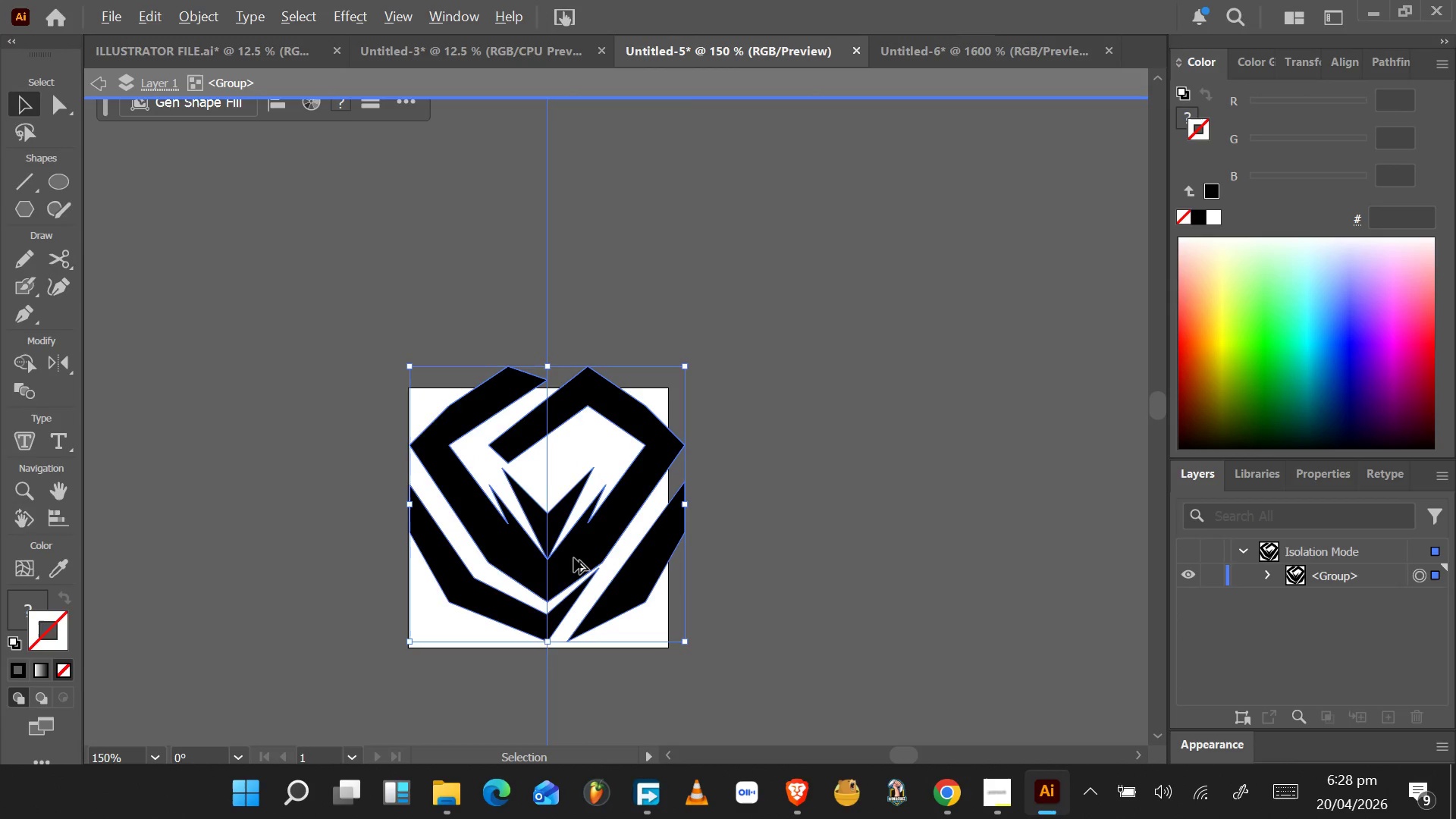 
hold_key(key=AltLeft, duration=0.42)
 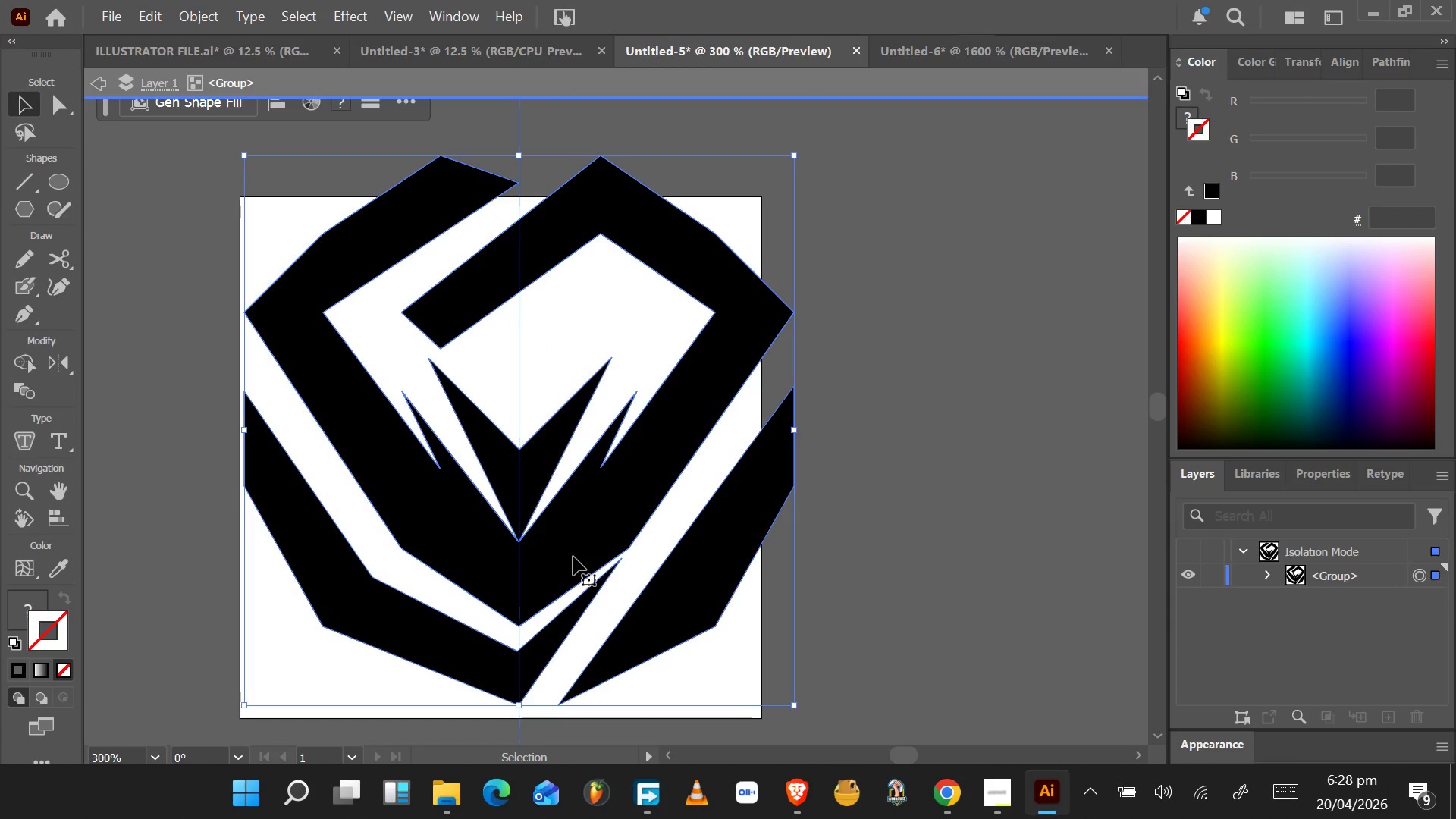 
left_click_drag(start_coordinate=[573, 544], to_coordinate=[566, 559])
 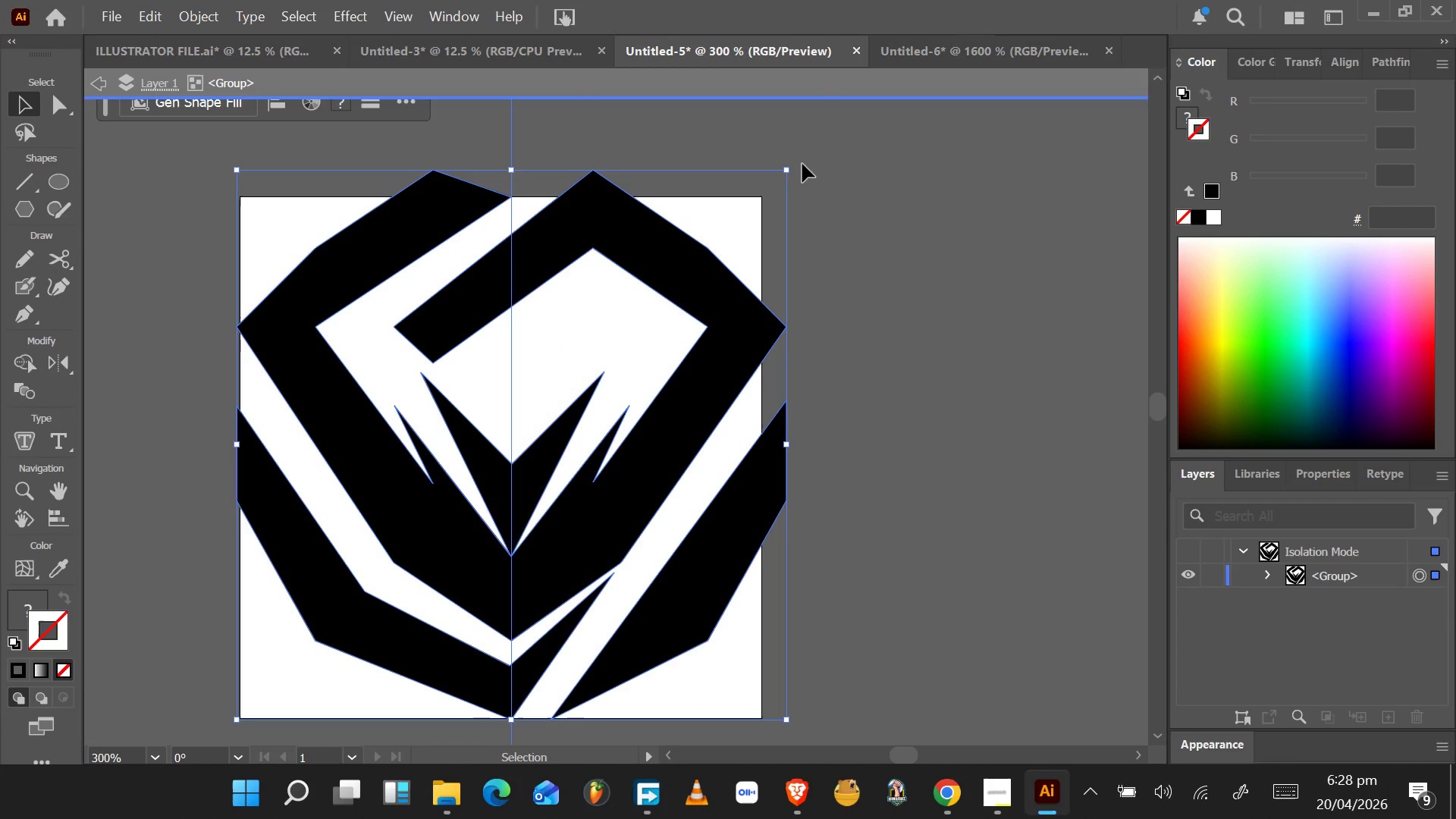 
scroll: coordinate [560, 554], scroll_direction: down, amount: 2.0
 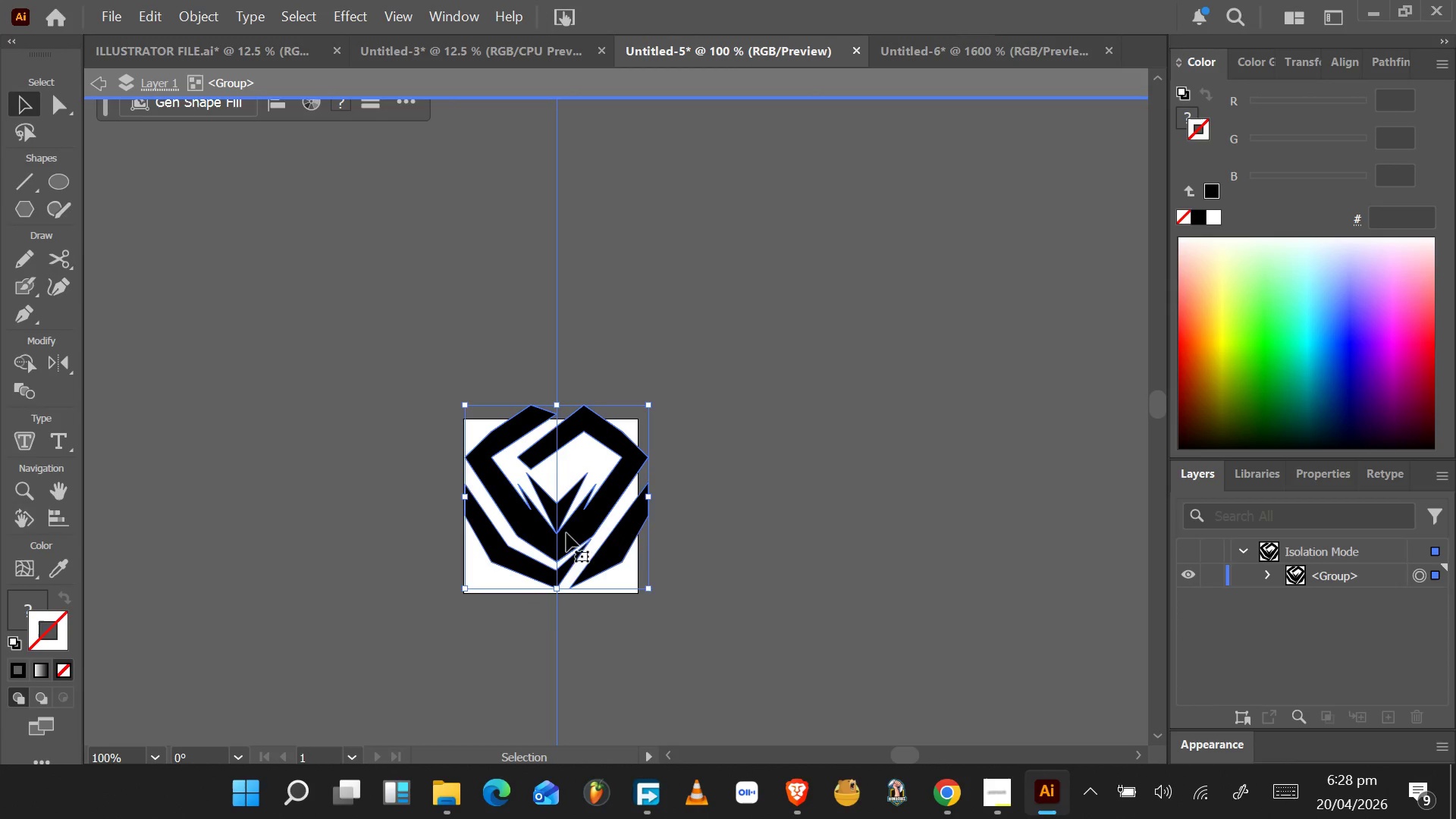 
scroll: coordinate [573, 558], scroll_direction: up, amount: 5.0
 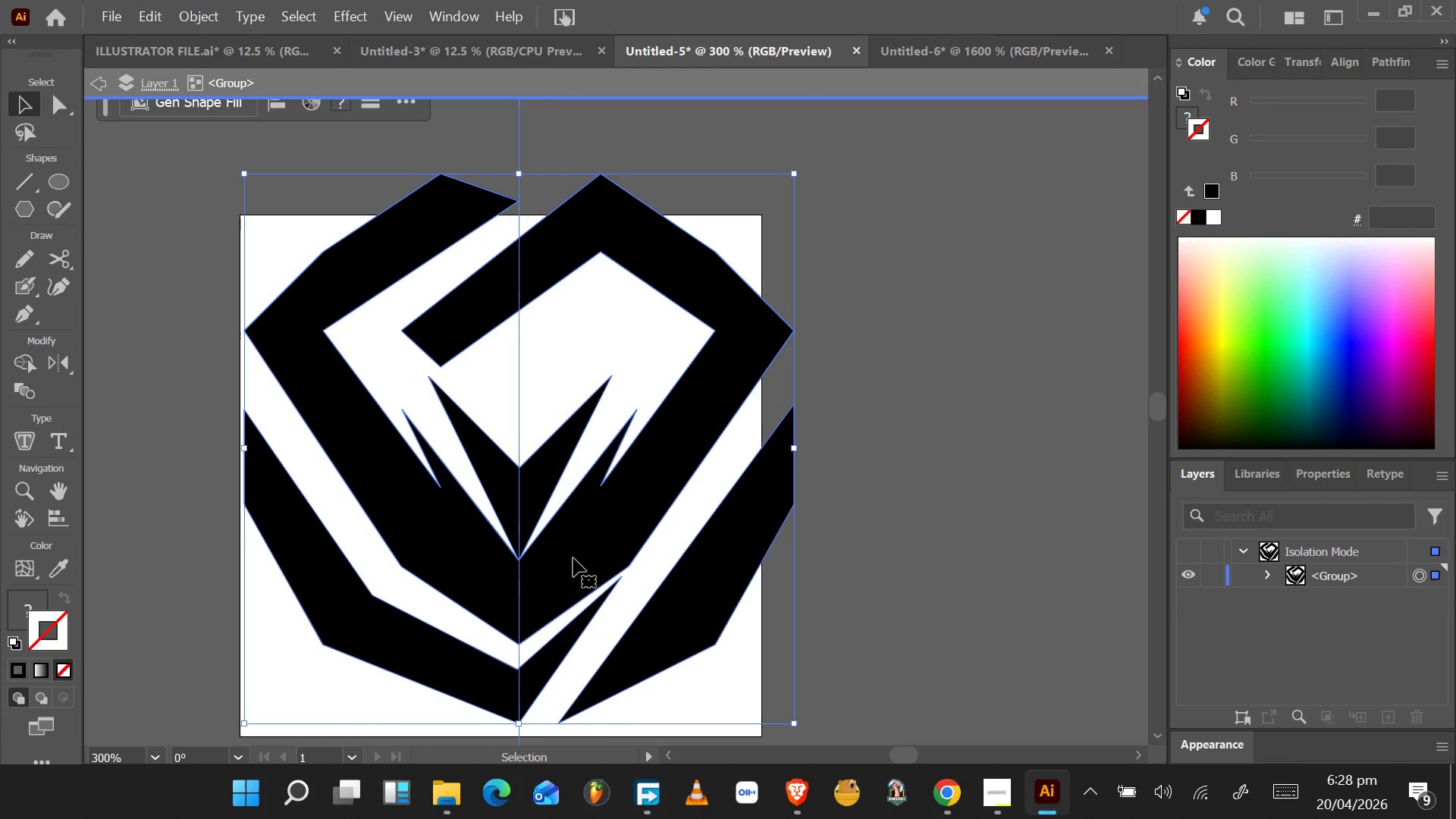 
scroll: coordinate [573, 558], scroll_direction: down, amount: 1.0
 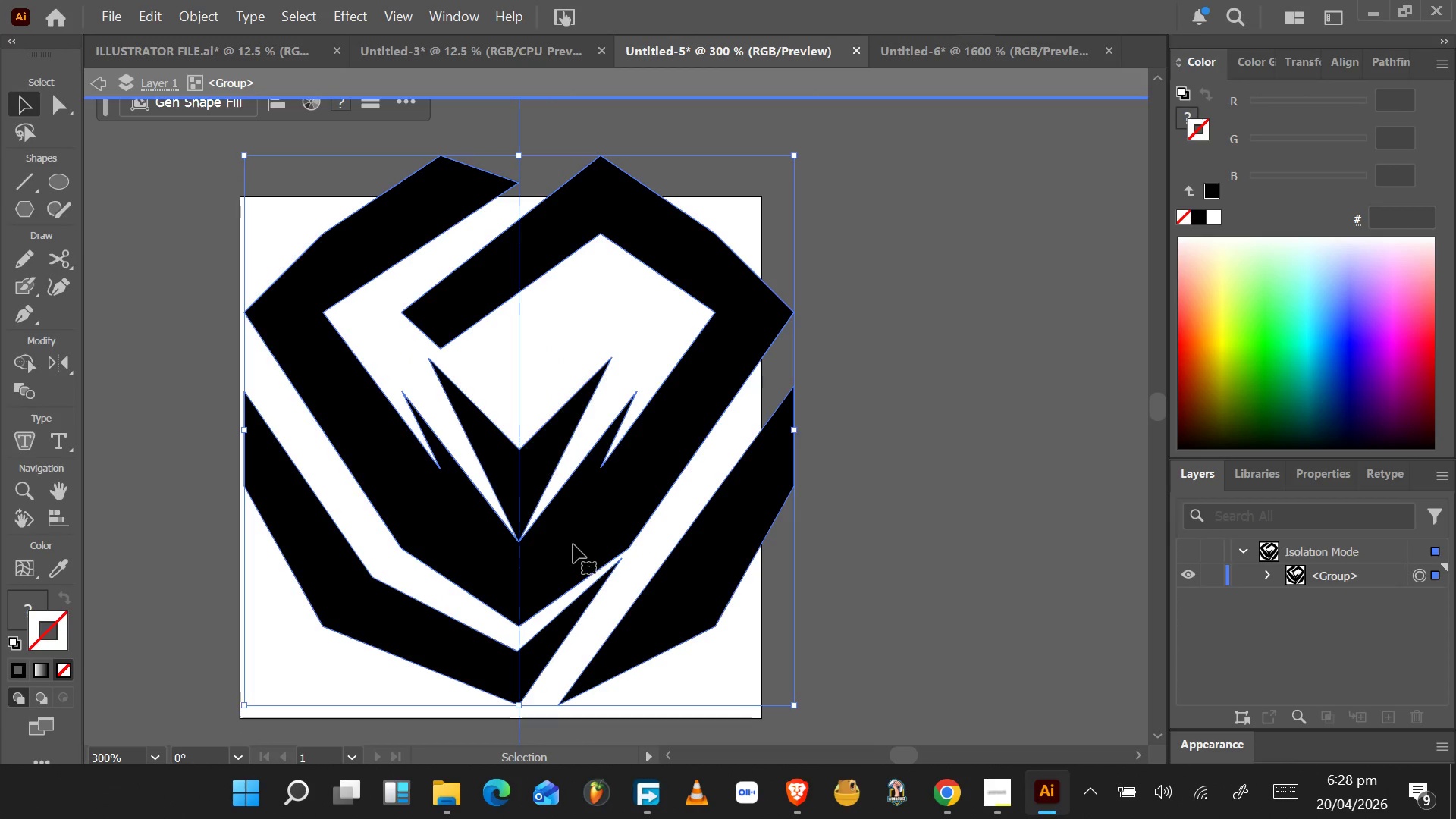 
left_click_drag(start_coordinate=[786, 170], to_coordinate=[759, 196])
 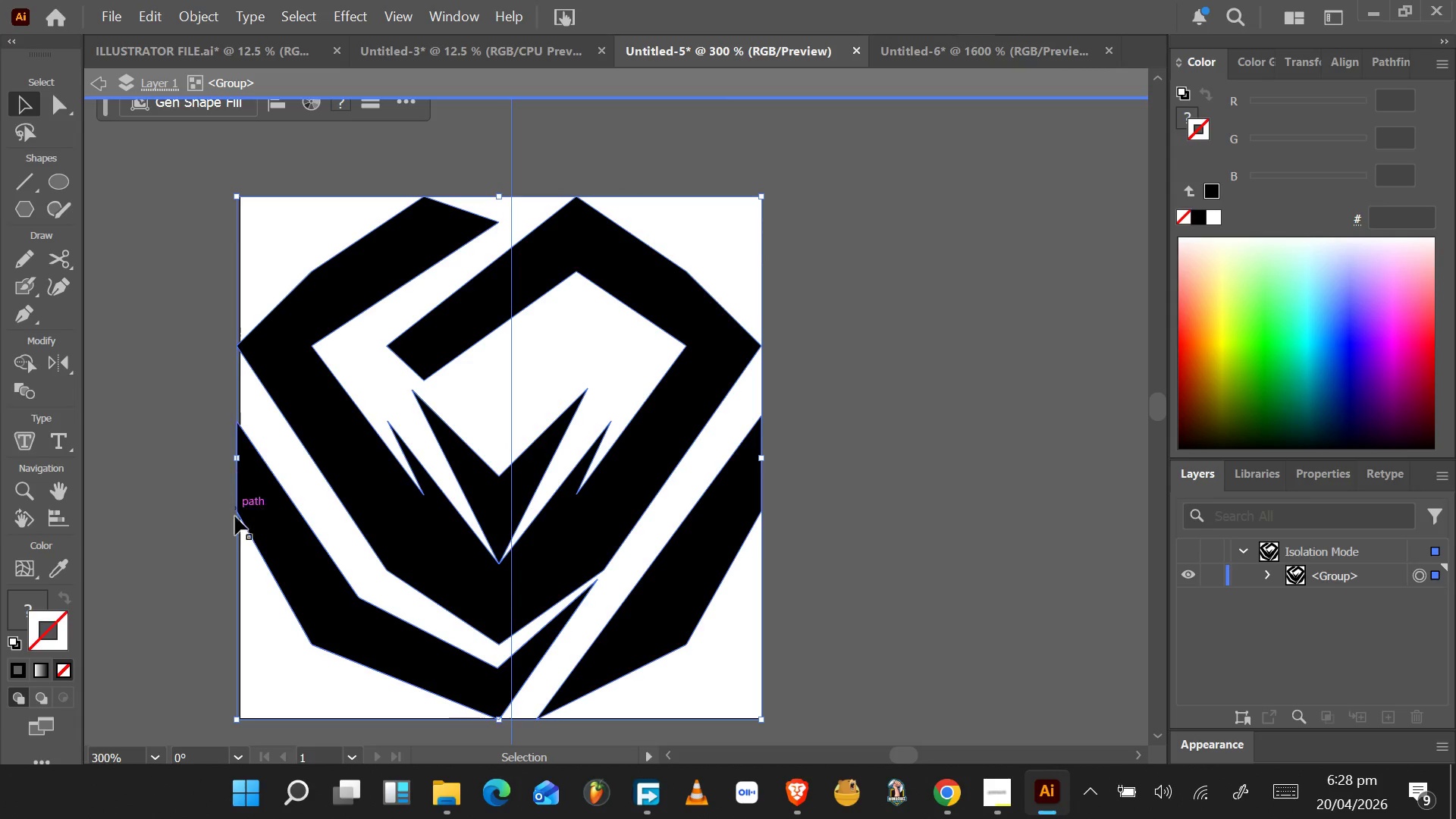 
key(Control+Z)
 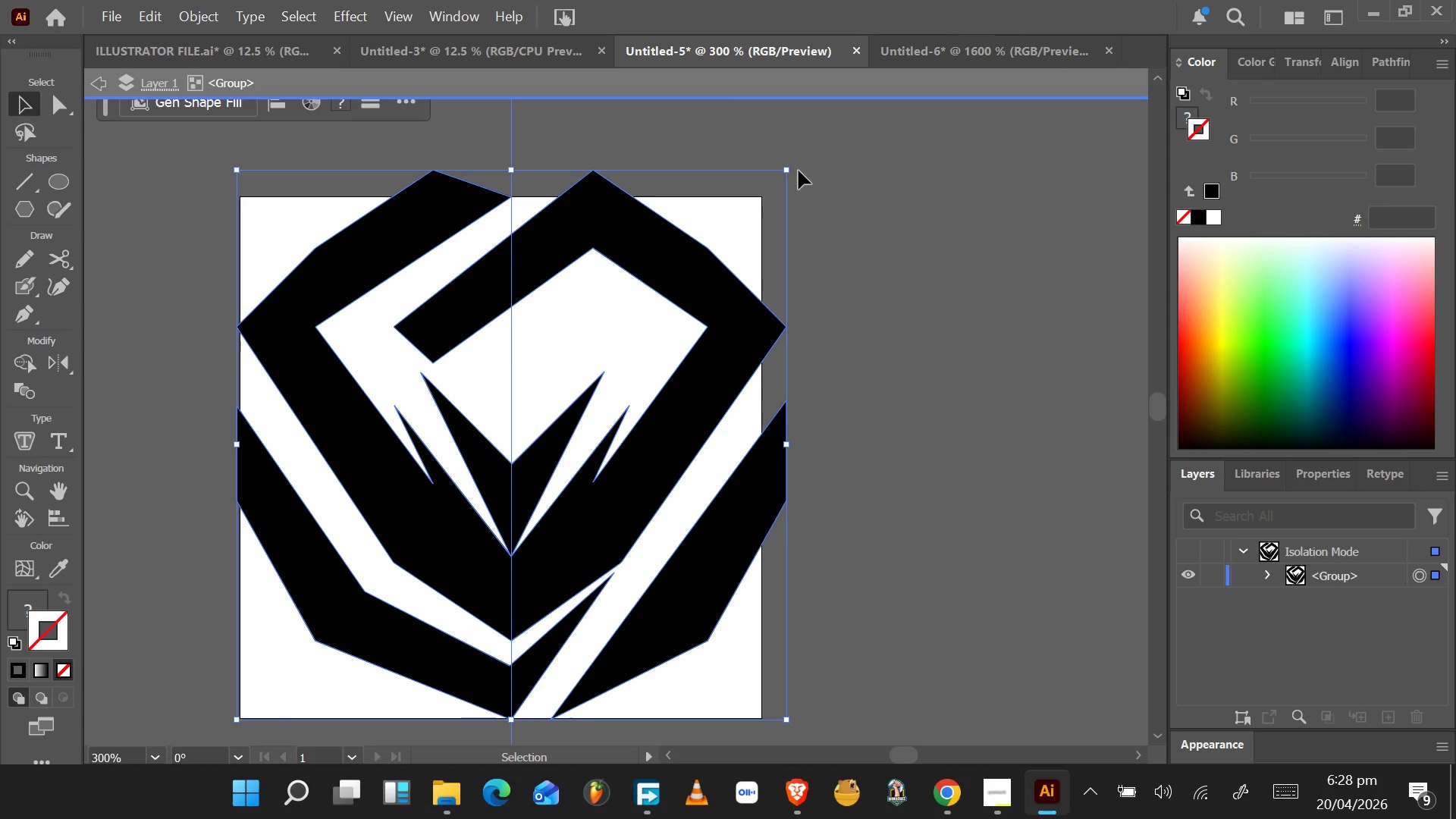 
left_click_drag(start_coordinate=[788, 168], to_coordinate=[736, 158])
 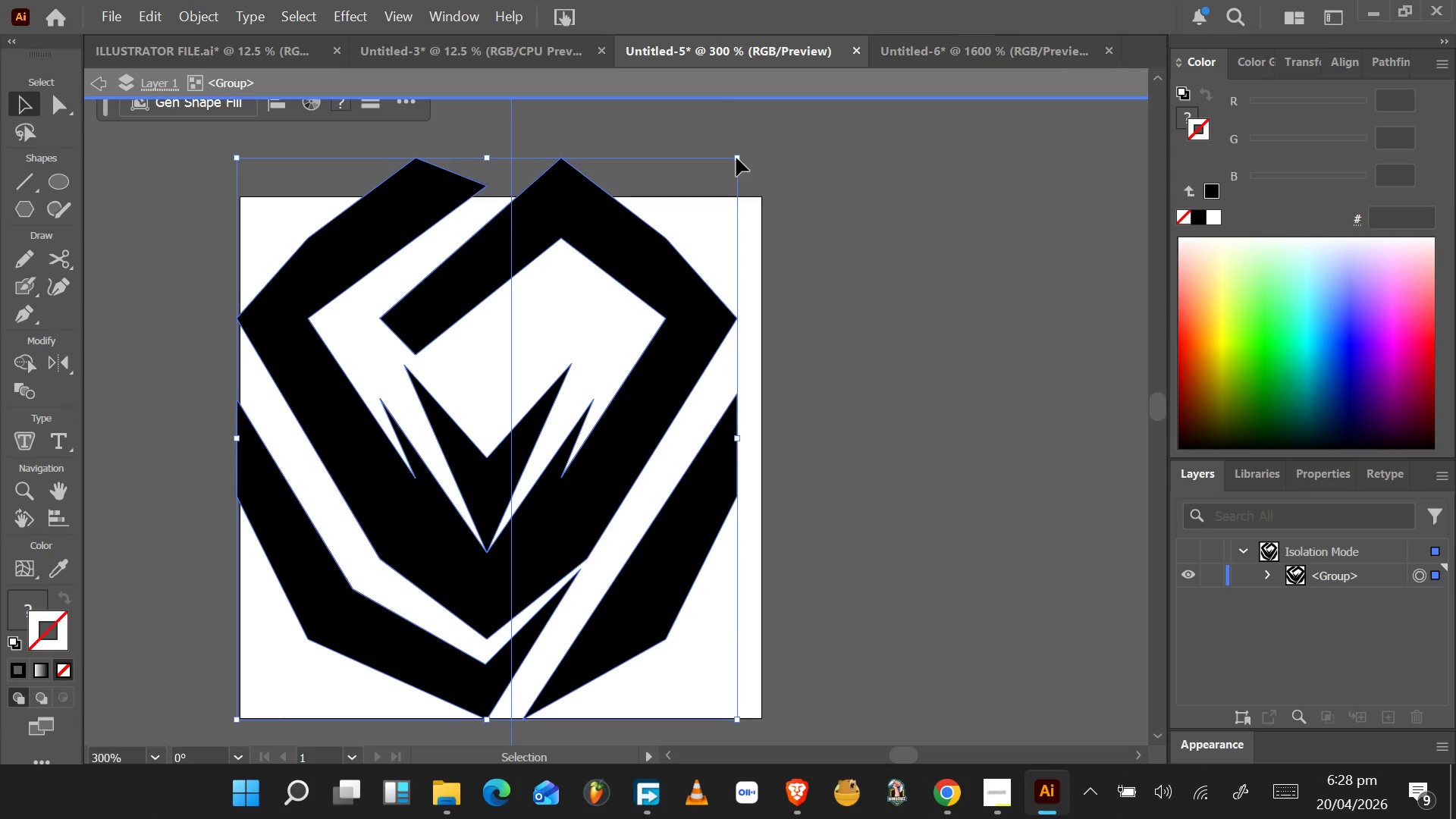 
key(Control+Z)
 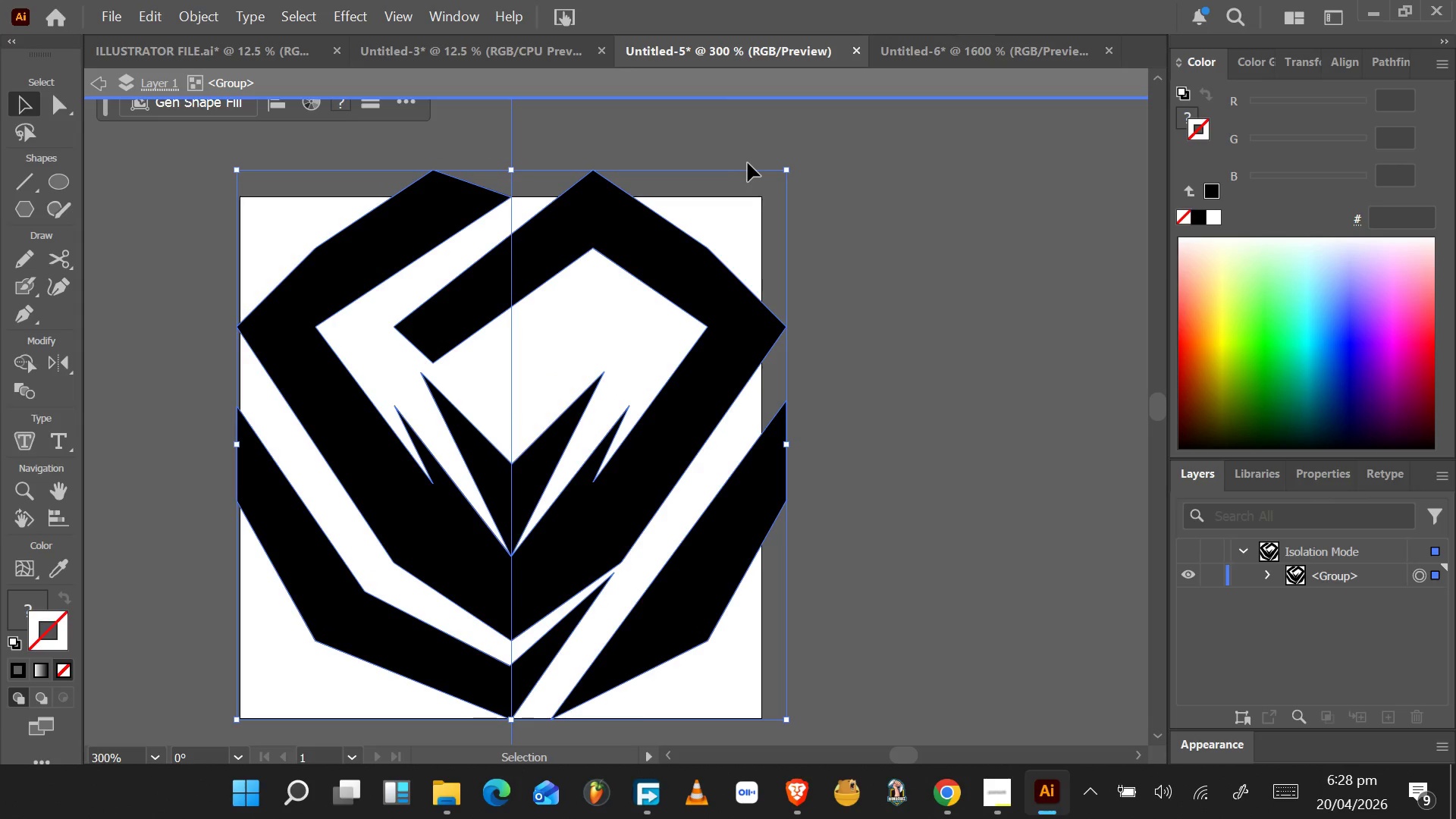 
hold_key(key=AltLeft, duration=10.08)
hold_key(key=ShiftLeft, duration=1.5)
left_click_drag(start_coordinate=[785, 165], to_coordinate=[760, 193])
 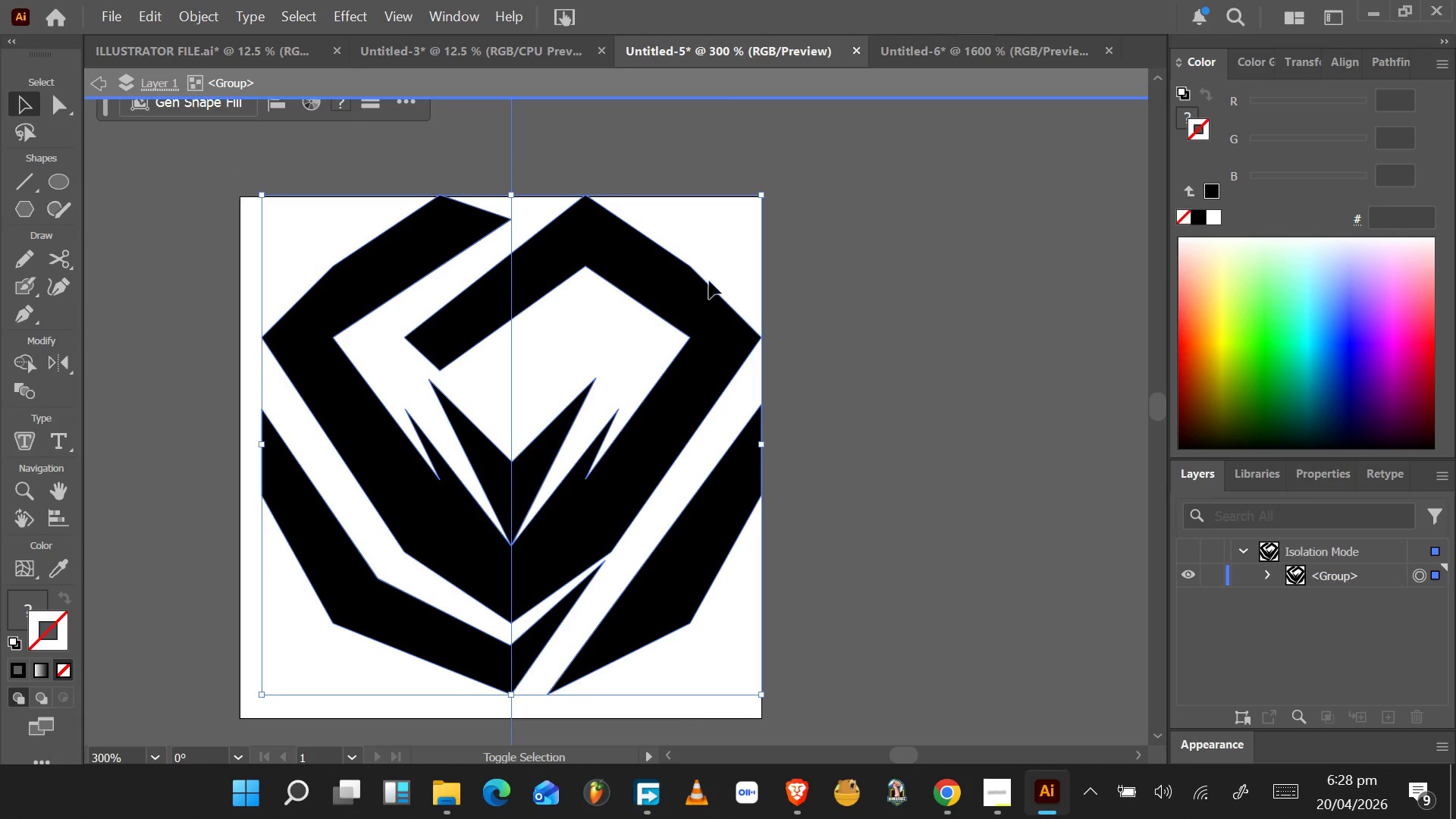 
hold_key(key=ShiftLeft, duration=1.53)
 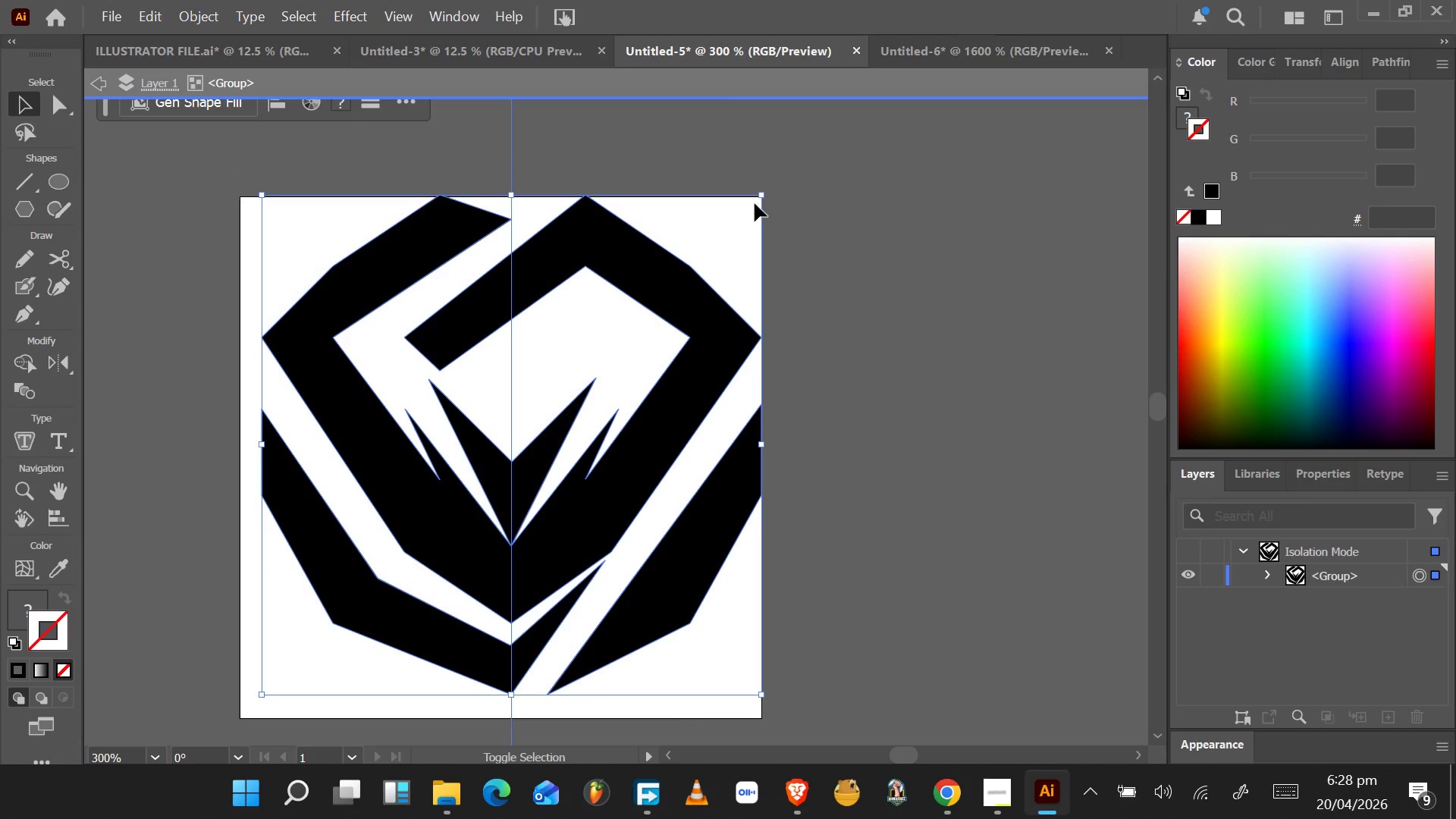 
hold_key(key=ShiftLeft, duration=1.53)
 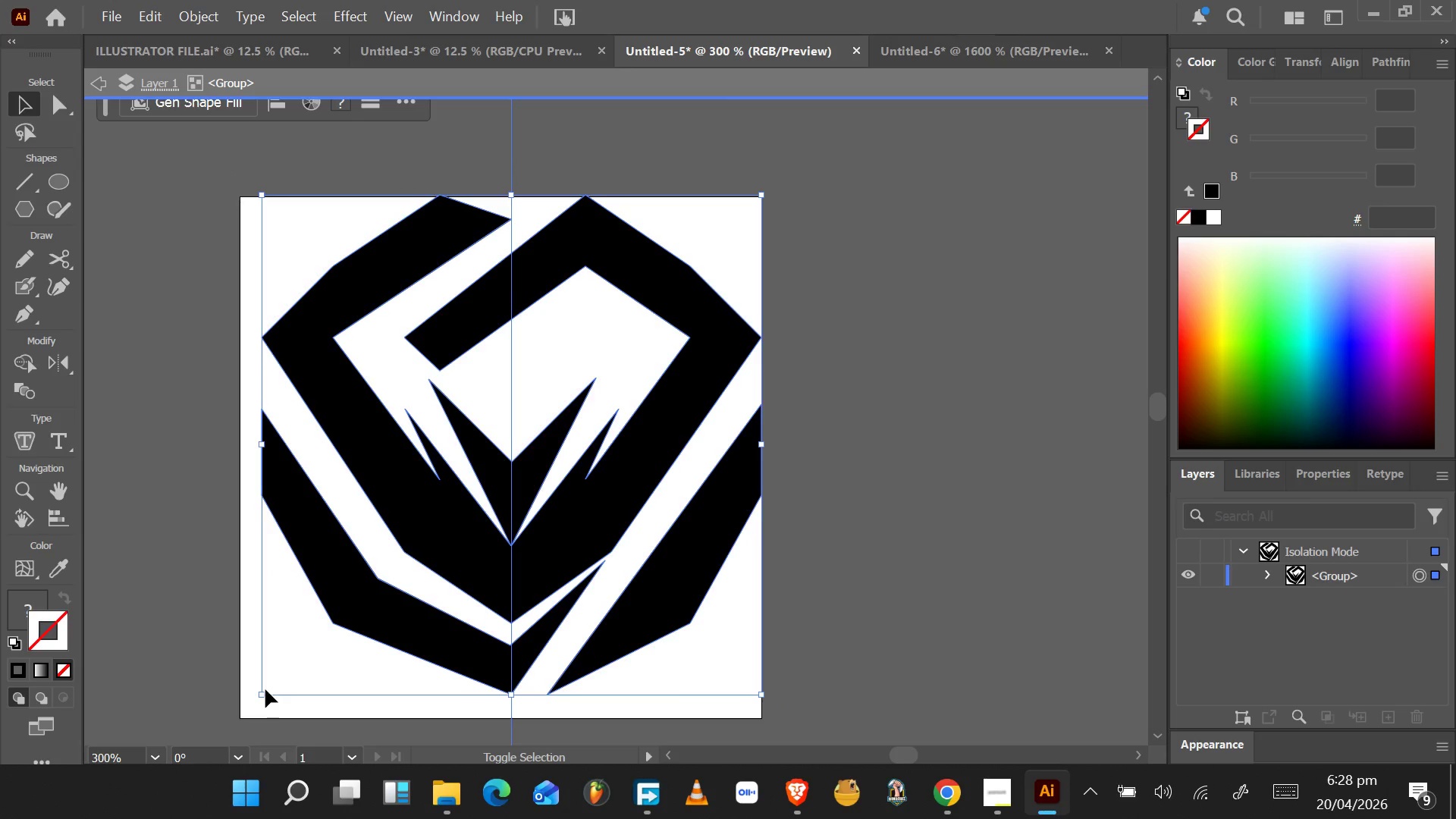 
hold_key(key=ShiftLeft, duration=1.53)
left_click_drag(start_coordinate=[258, 693], to_coordinate=[240, 718])
 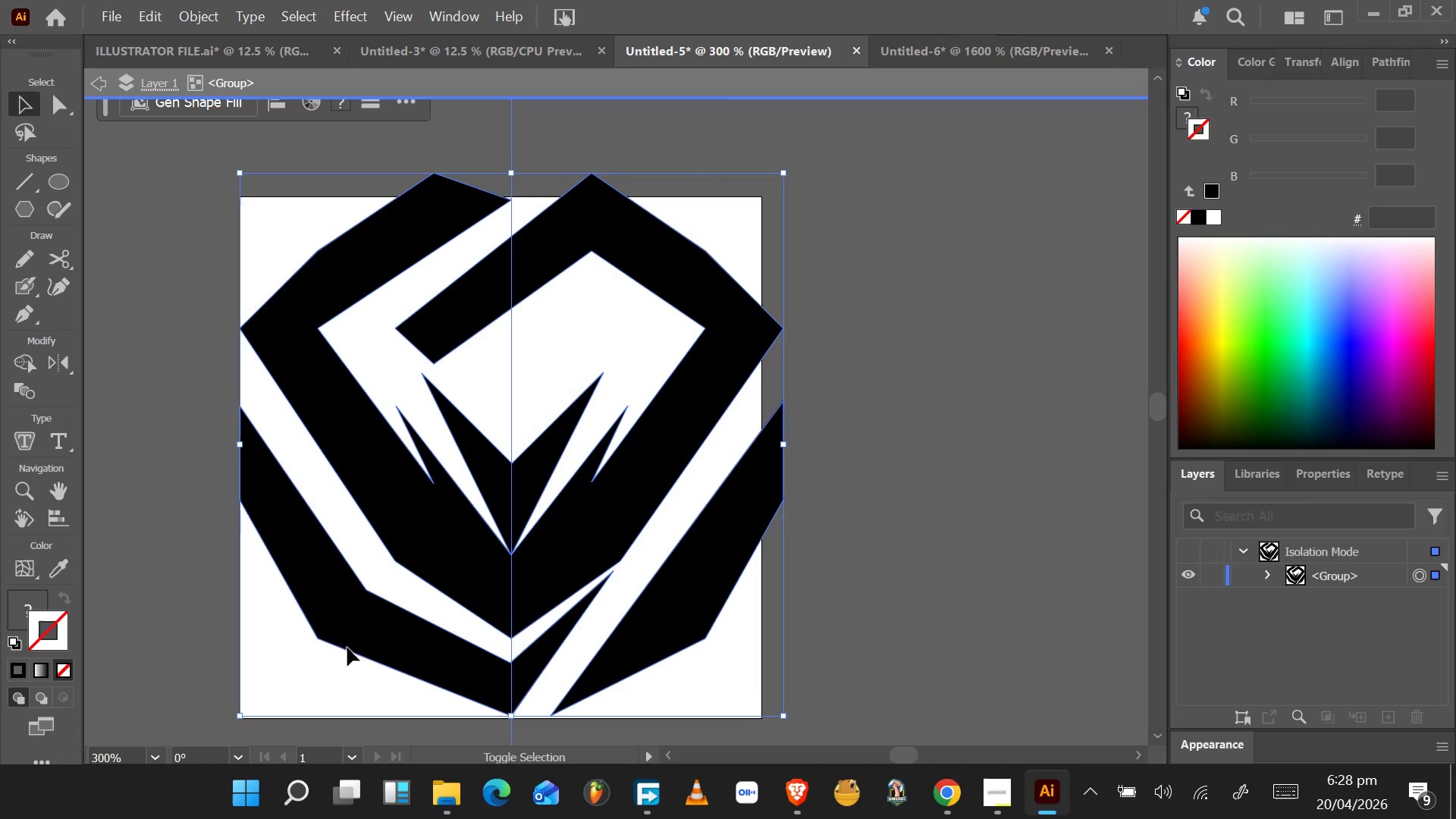 
hold_key(key=ShiftLeft, duration=1.53)
 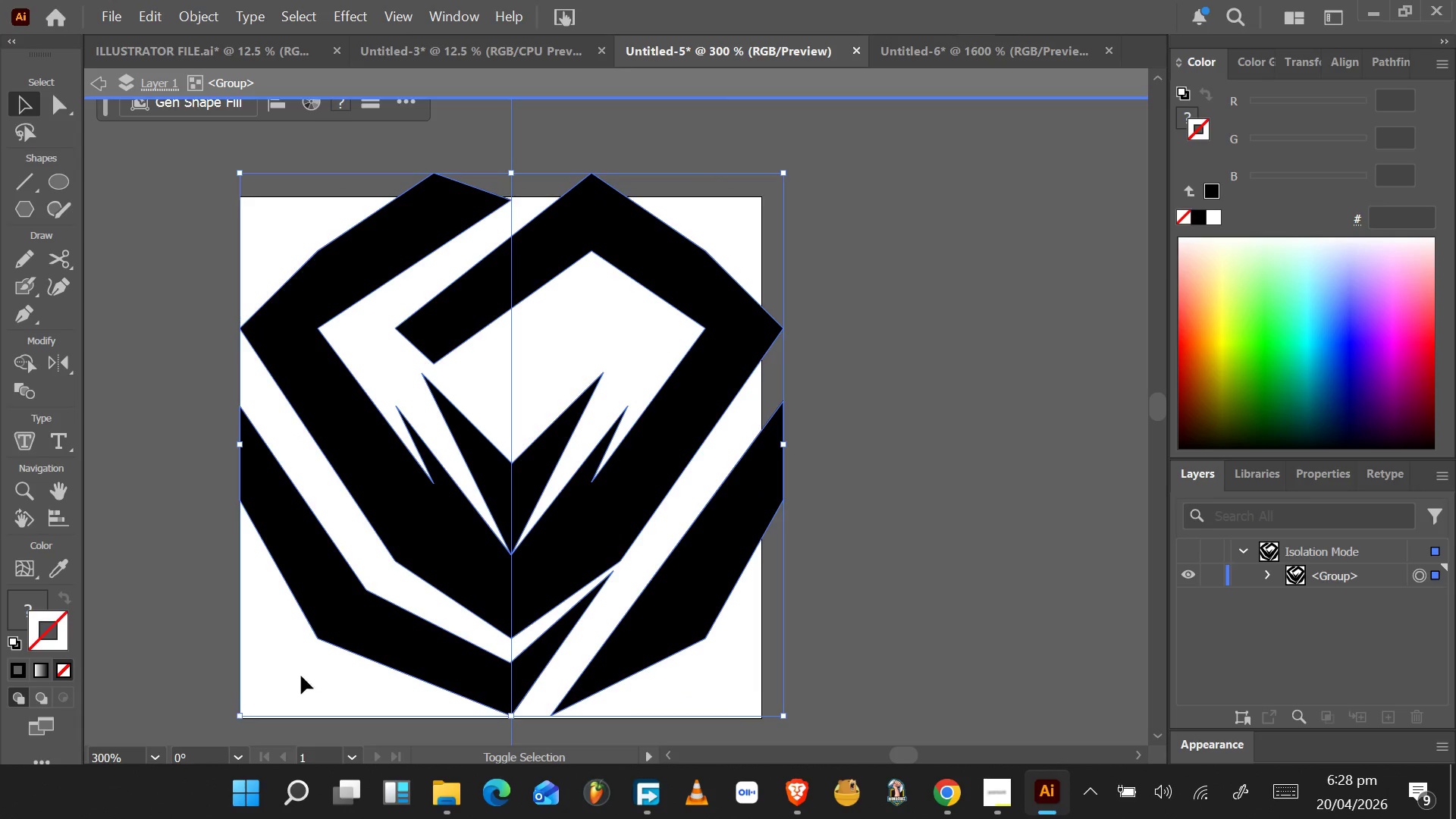 
hold_key(key=ShiftLeft, duration=1.53)
 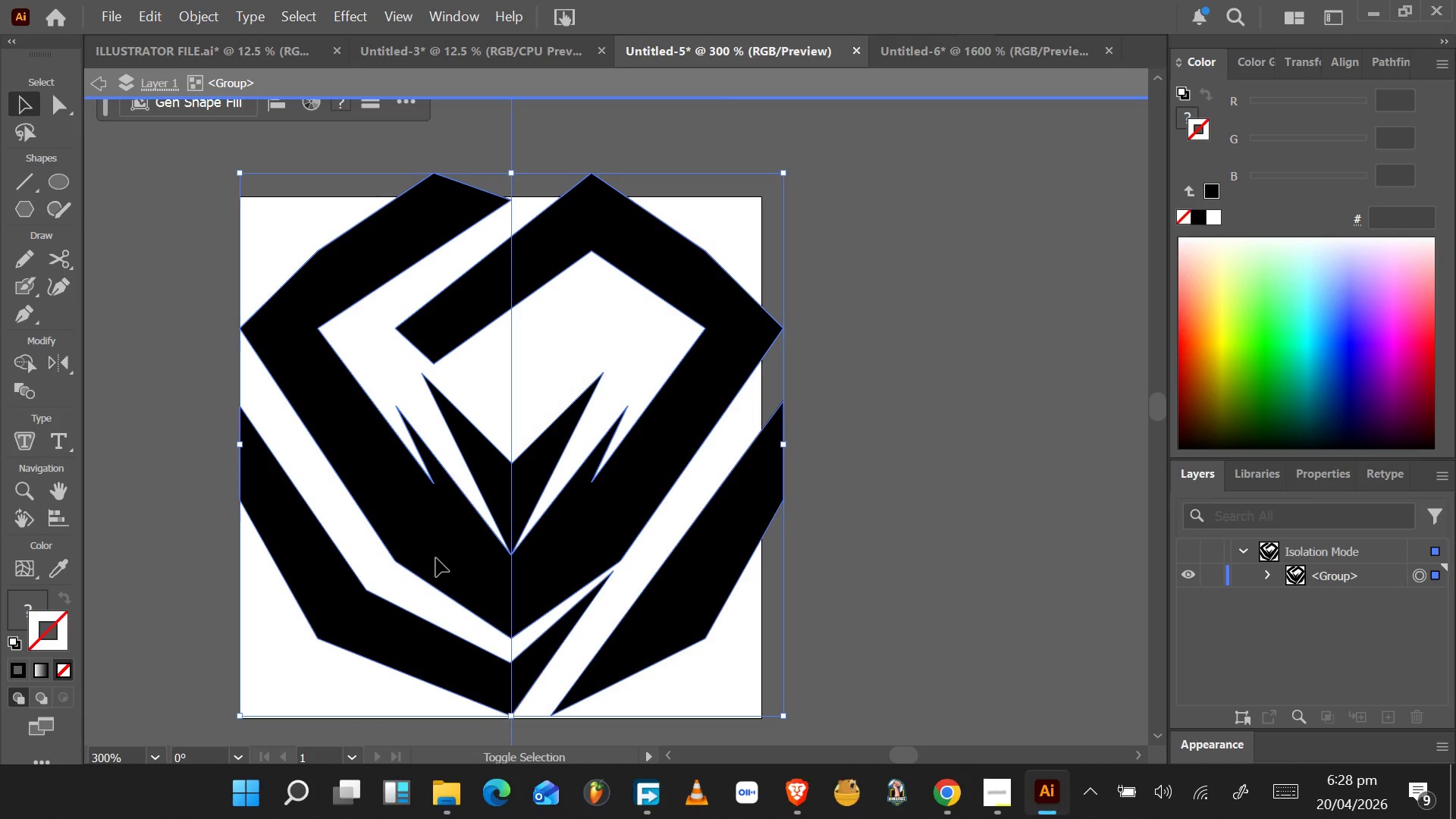 
hold_key(key=ShiftLeft, duration=0.66)
 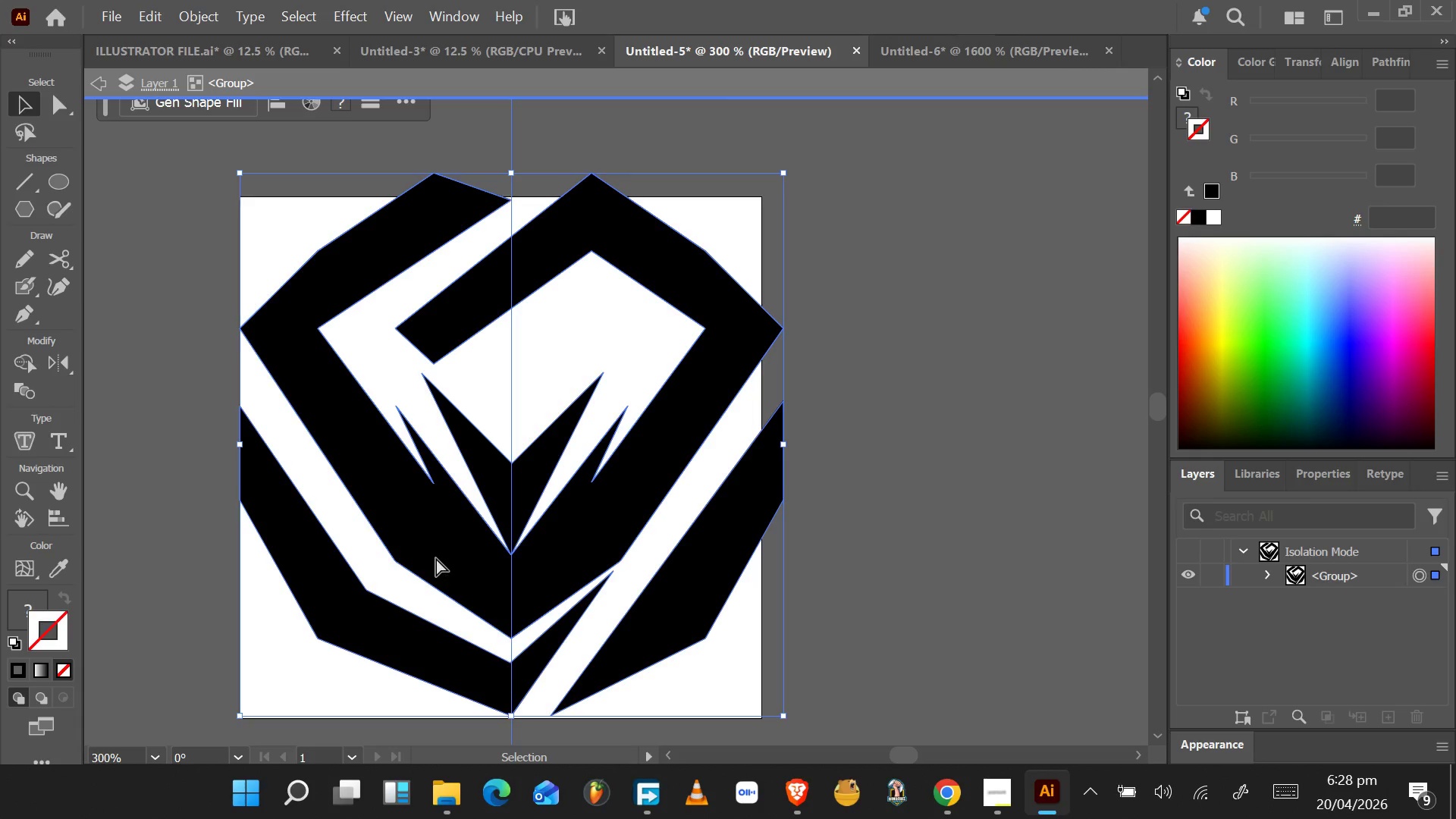 
key(Control+Z)
 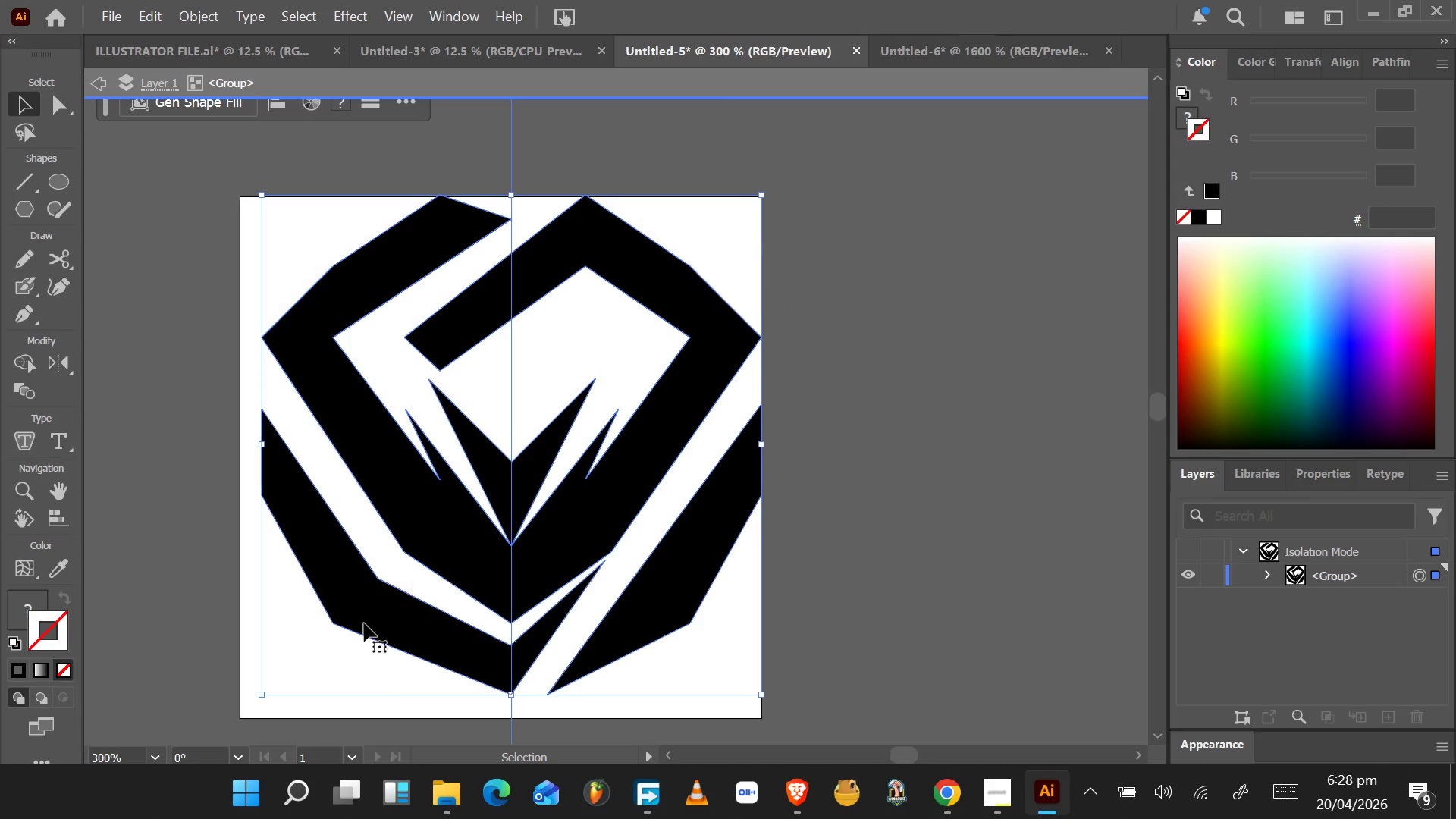 
hold_key(key=ShiftLeft, duration=1.53)
left_click_drag(start_coordinate=[262, 691], to_coordinate=[239, 718])
 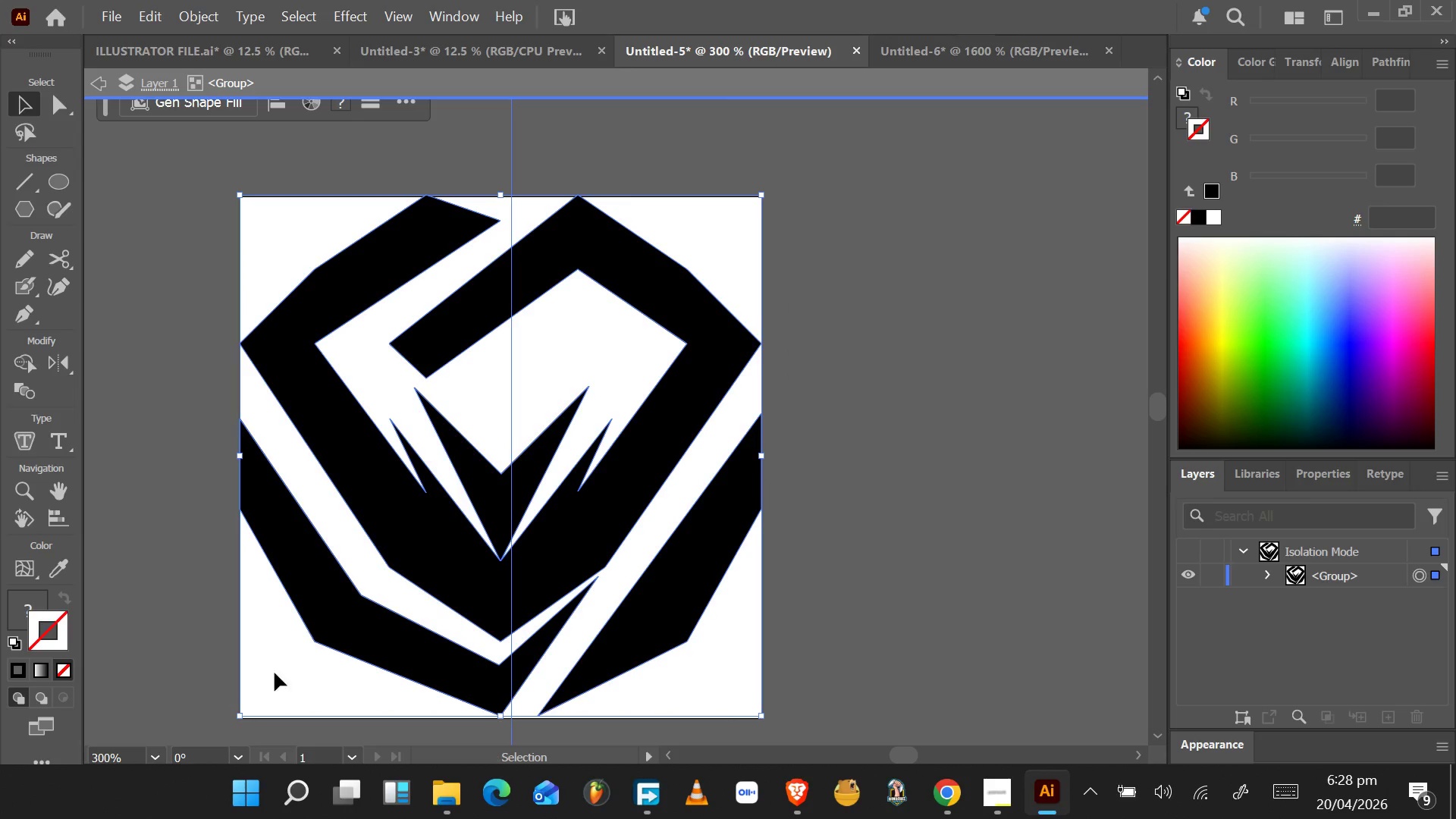 
hold_key(key=ShiftLeft, duration=1.53)
 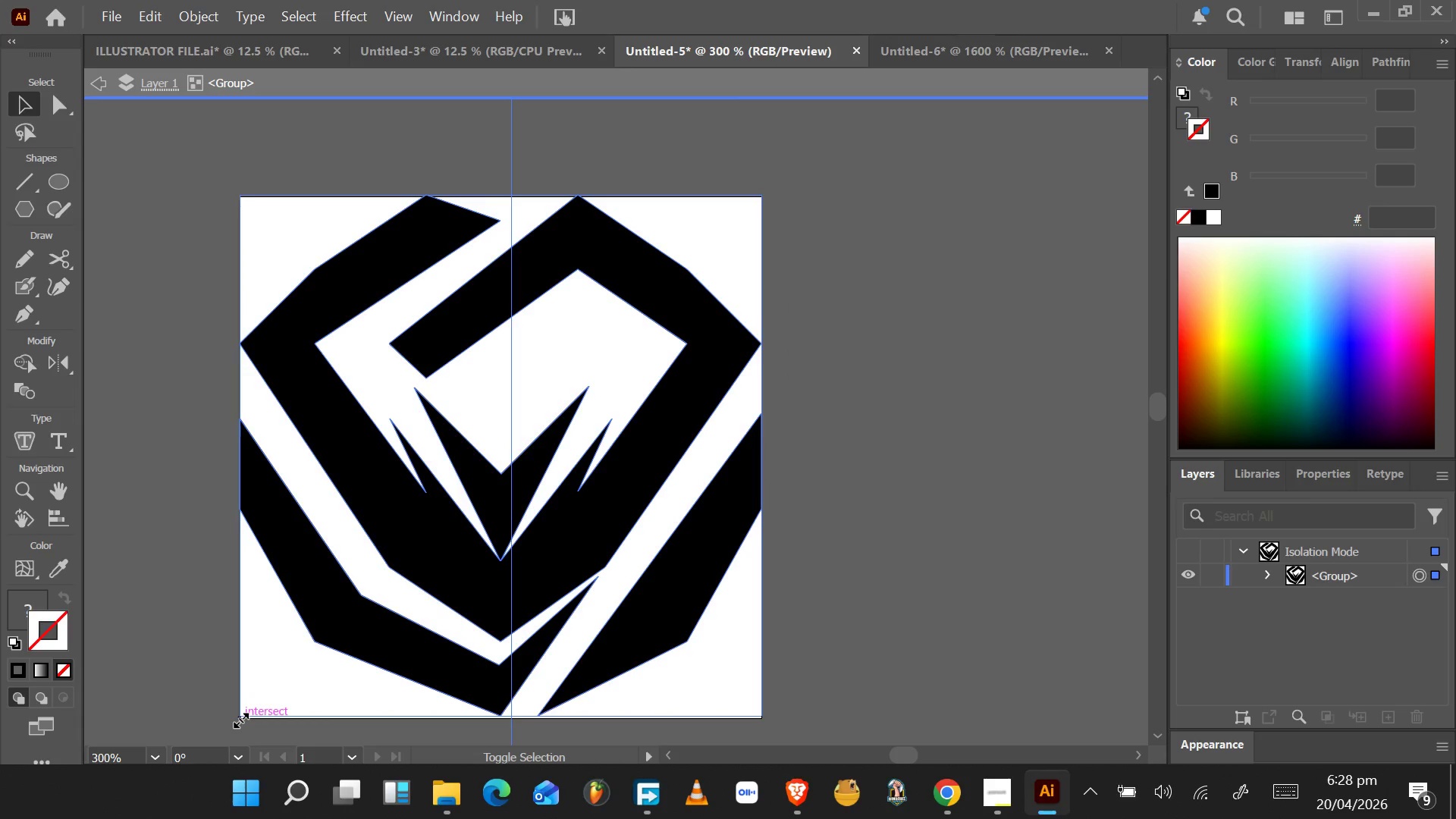 
hold_key(key=ShiftLeft, duration=1.09)
 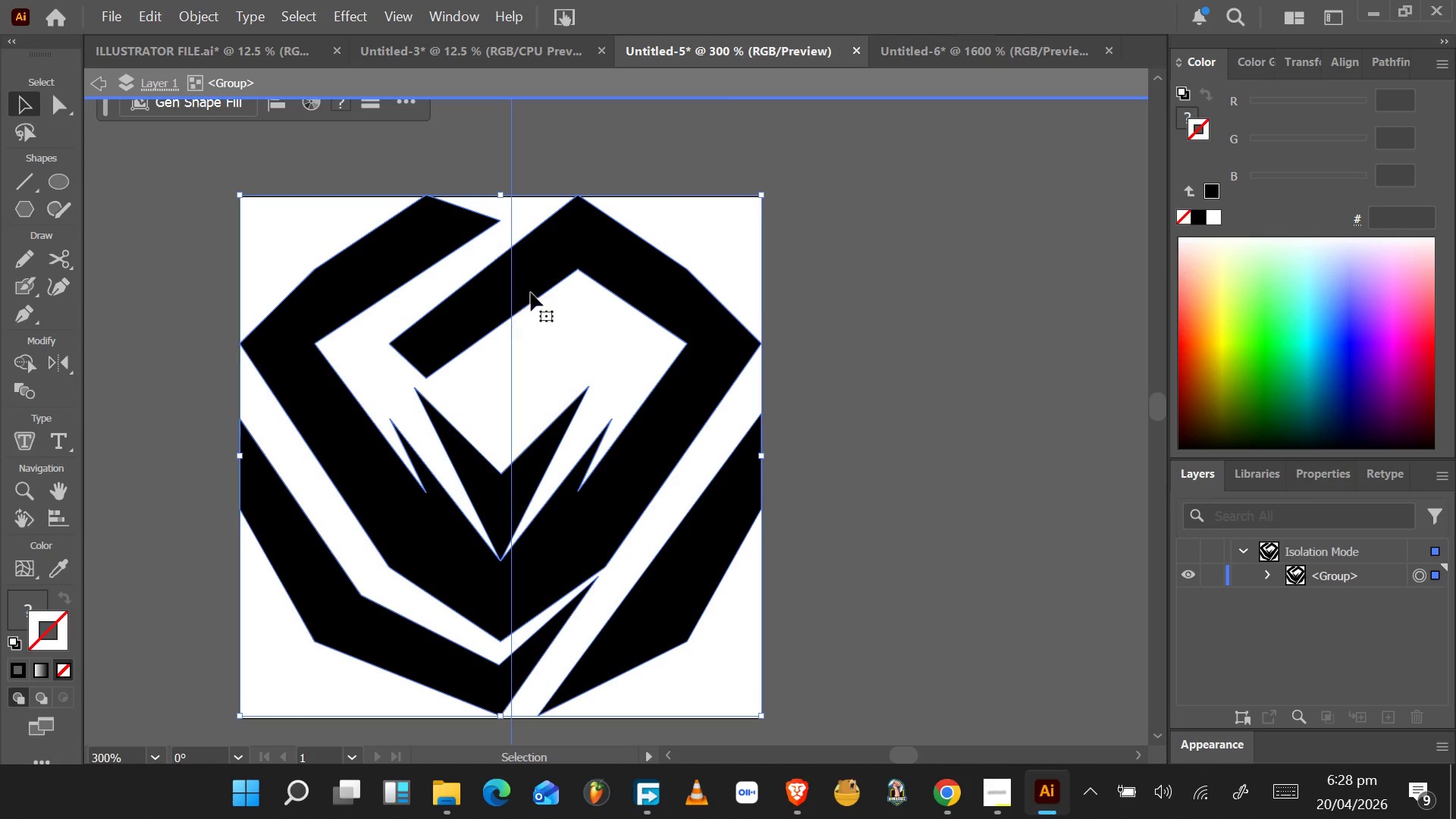 
hold_key(key=AltLeft, duration=1.12)
scroll: coordinate [543, 264], scroll_direction: up, amount: 5.0
 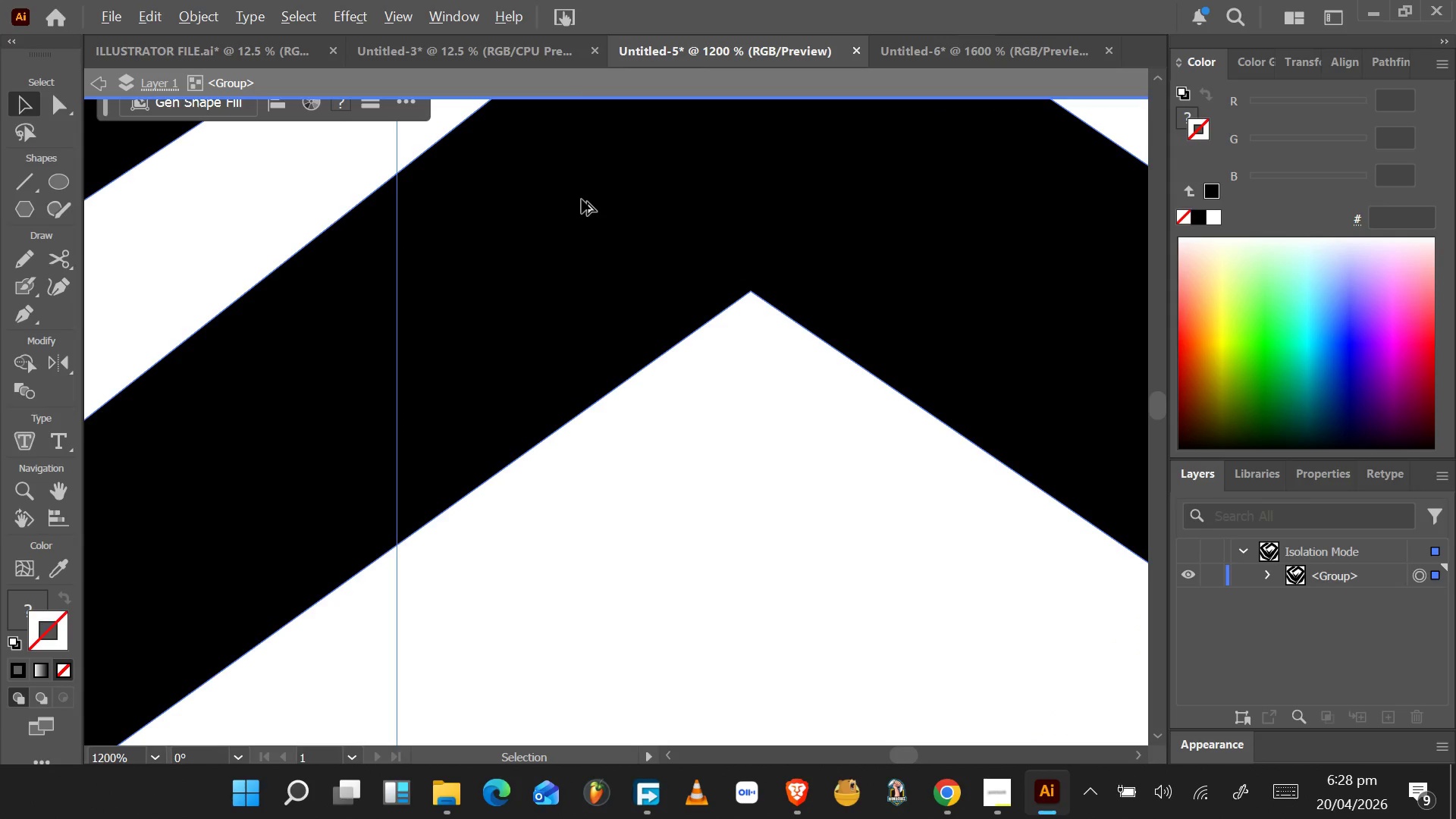 
left_click_drag(start_coordinate=[731, 234], to_coordinate=[731, 241])
 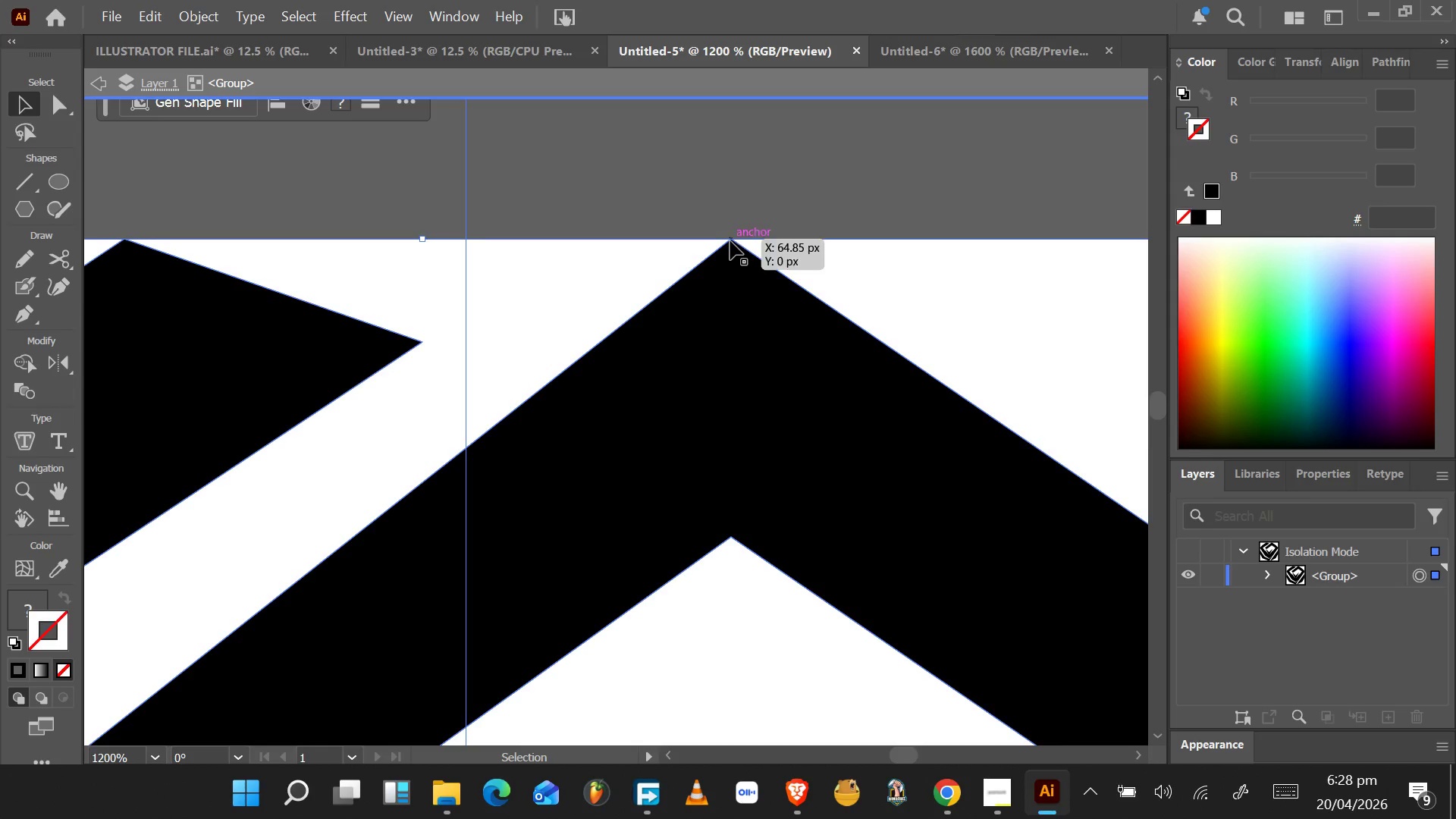 
scroll: coordinate [609, 176], scroll_direction: up, amount: 12.0
 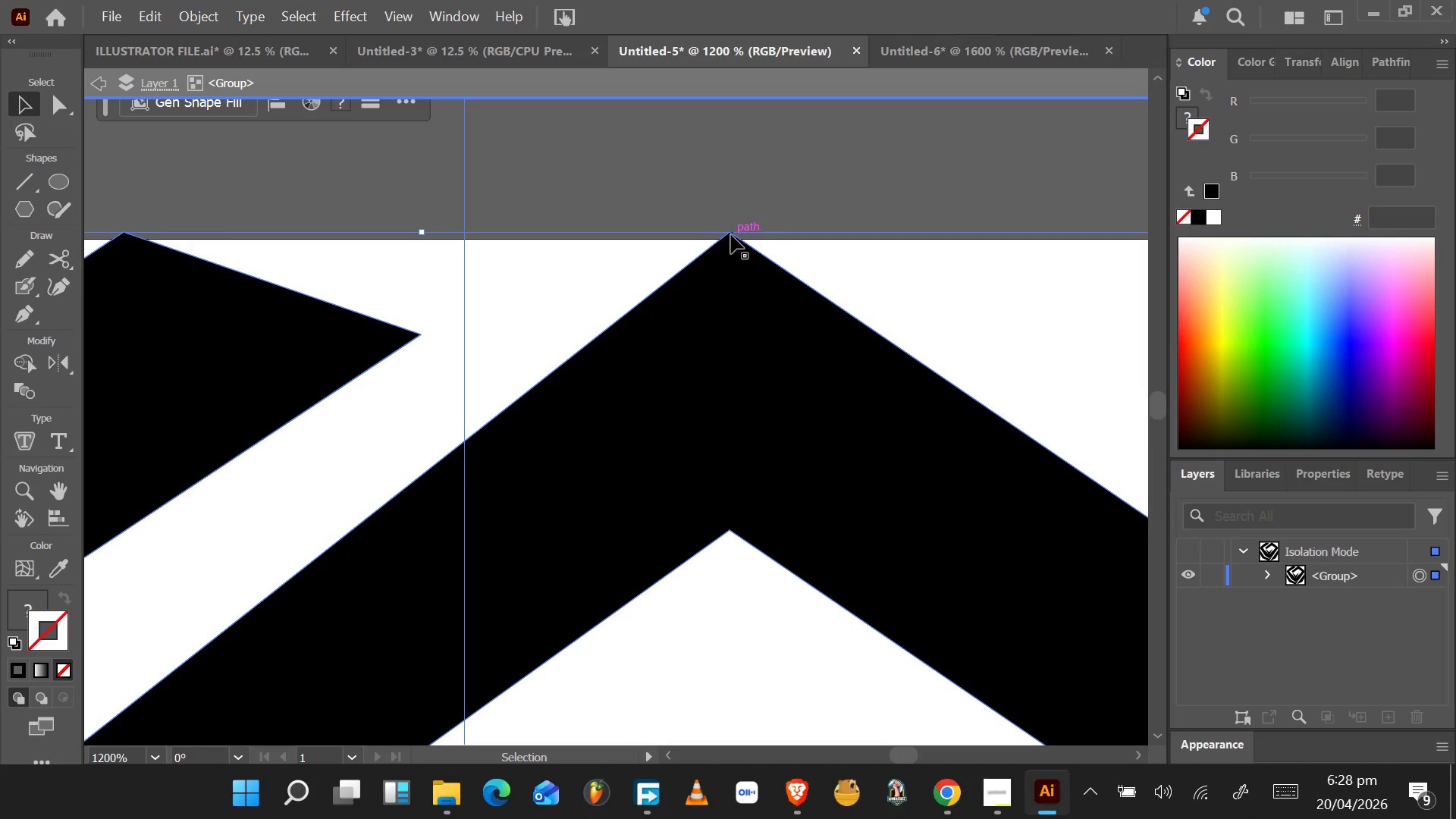 
hold_key(key=AltLeft, duration=1.03)
 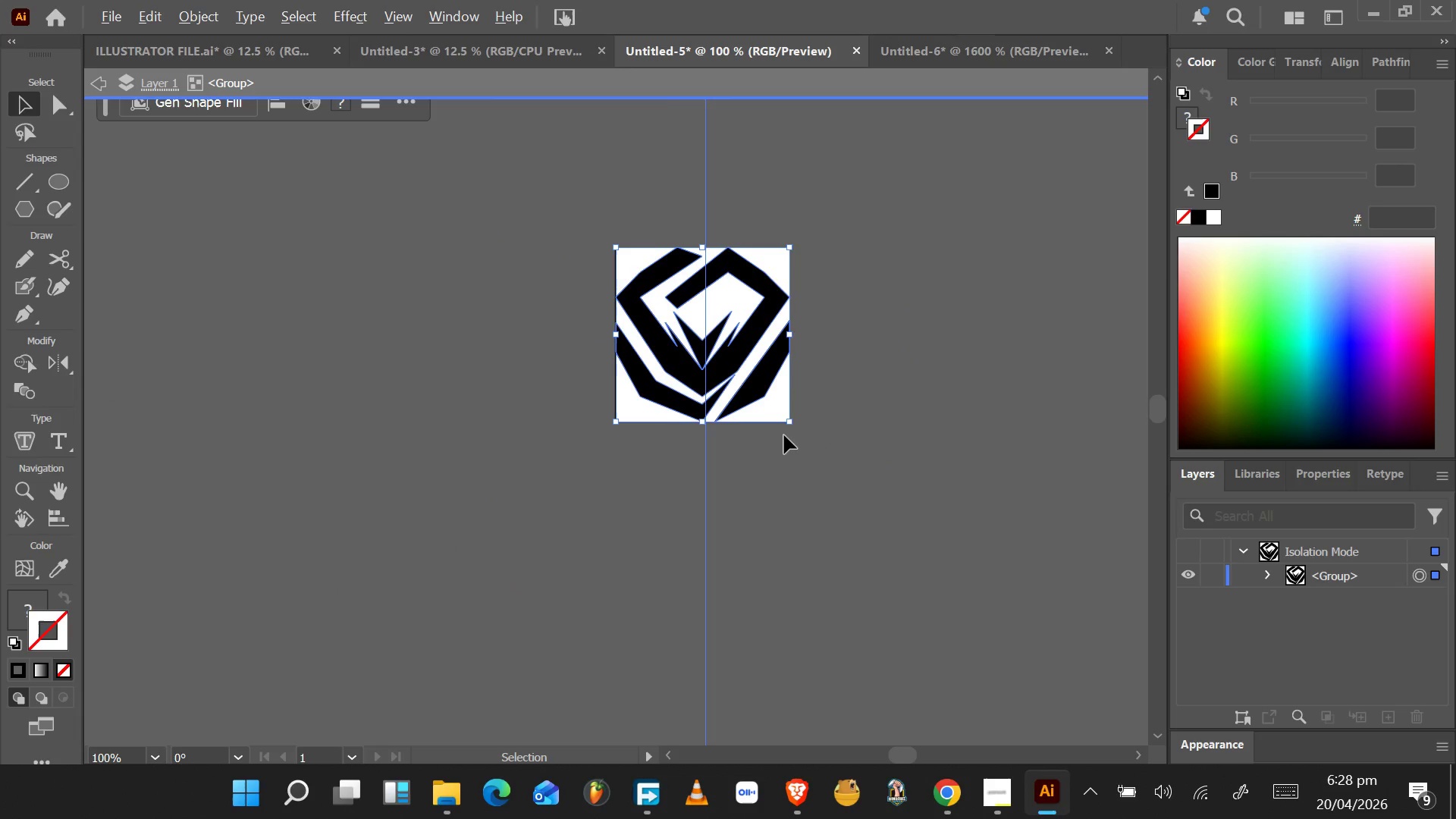 
hold_key(key=AltLeft, duration=1.22)
 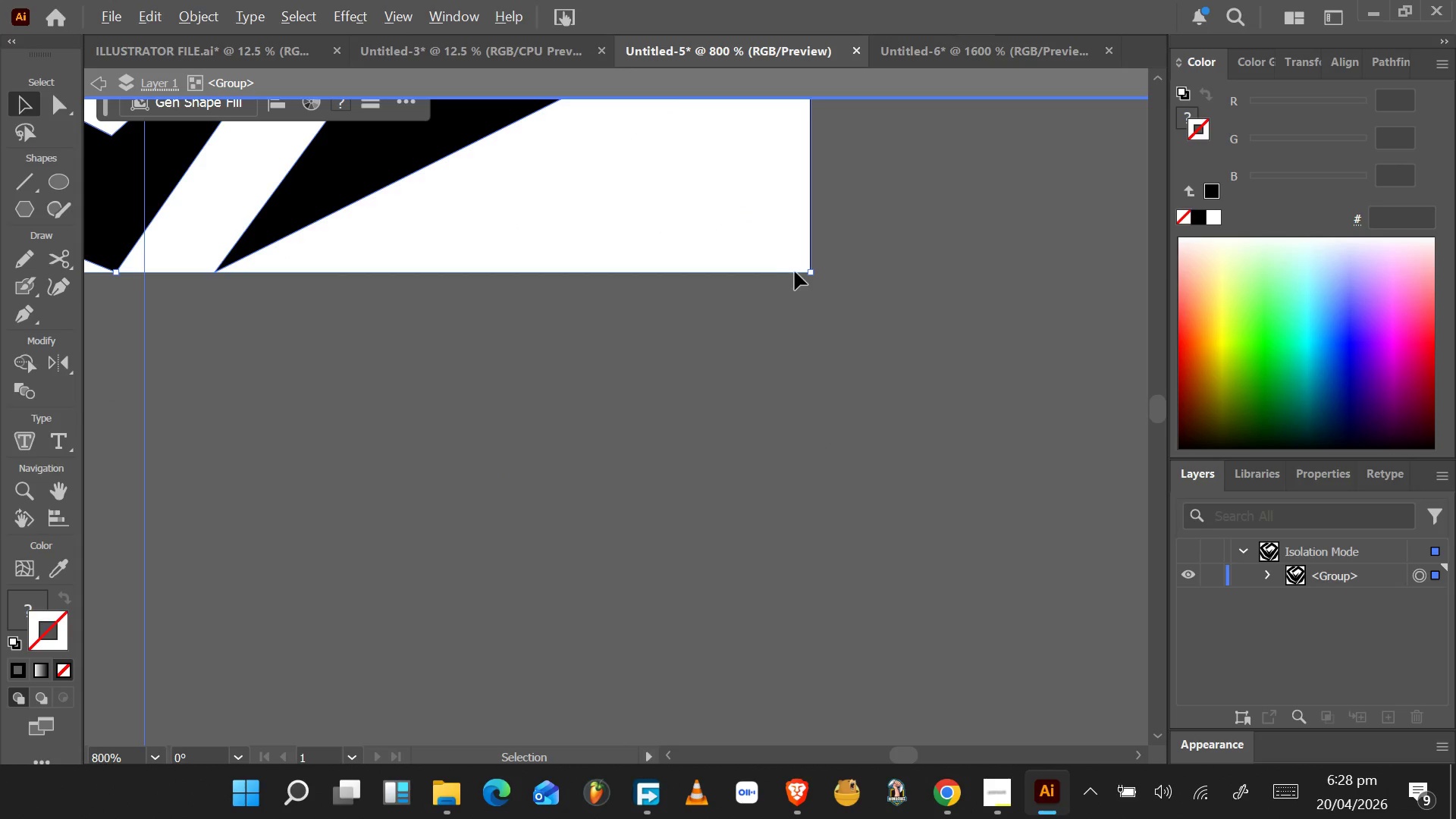 
hold_key(key=AltLeft, duration=0.84)
 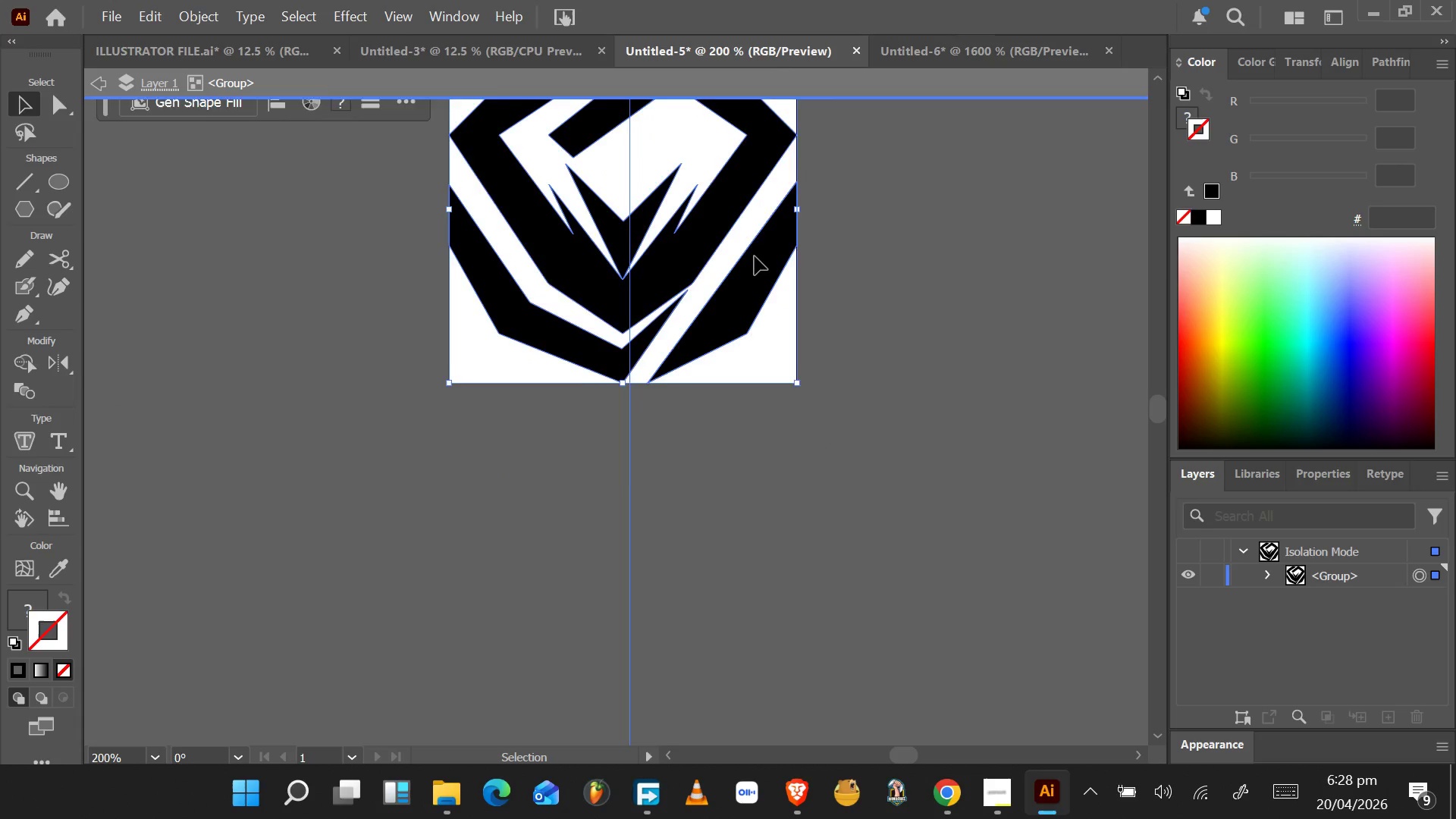 
scroll: coordinate [730, 247], scroll_direction: down, amount: 7.0
 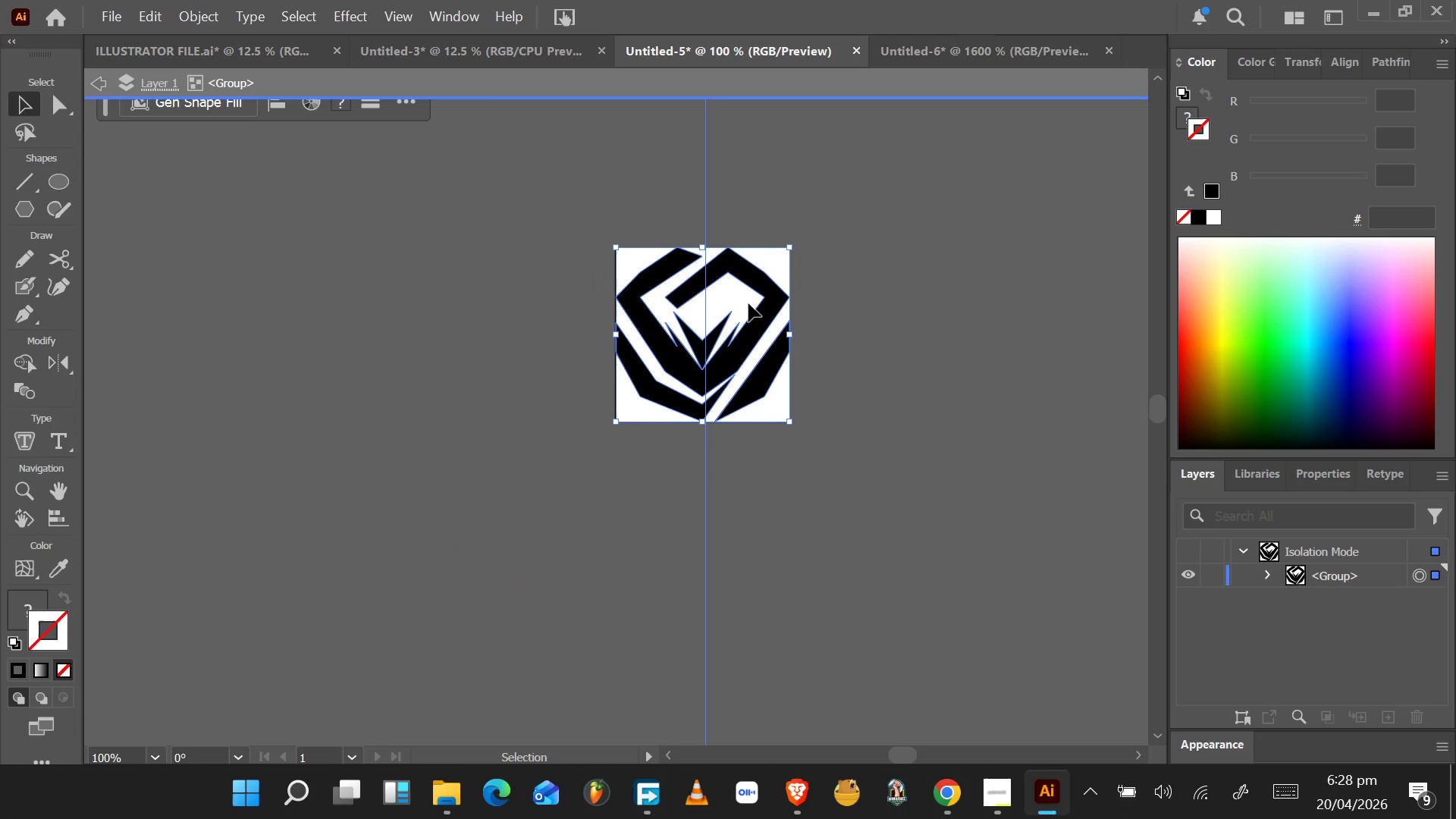 
hold_key(key=ControlLeft, duration=0.72)
 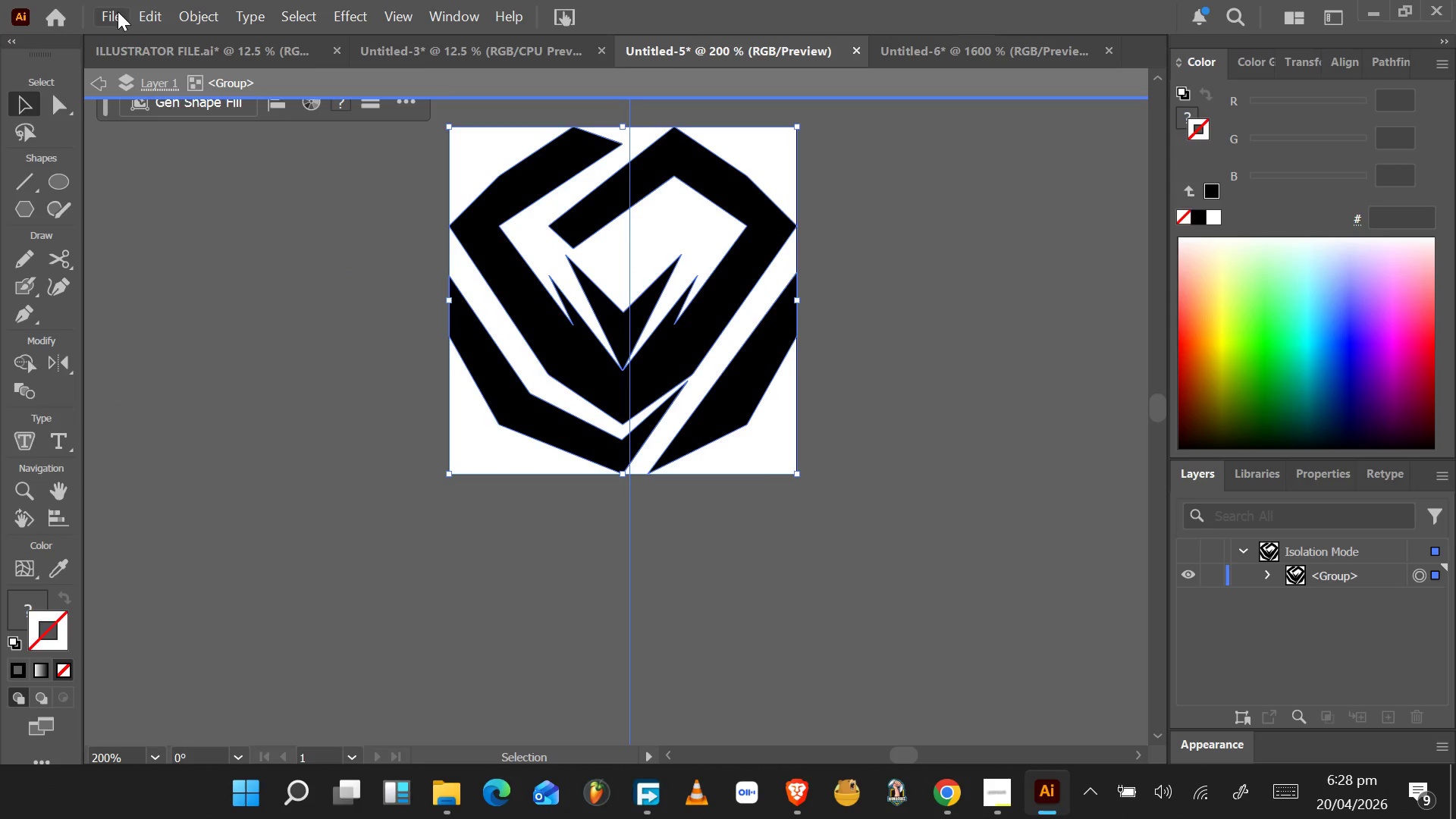 
scroll: coordinate [786, 440], scroll_direction: up, amount: 6.0
 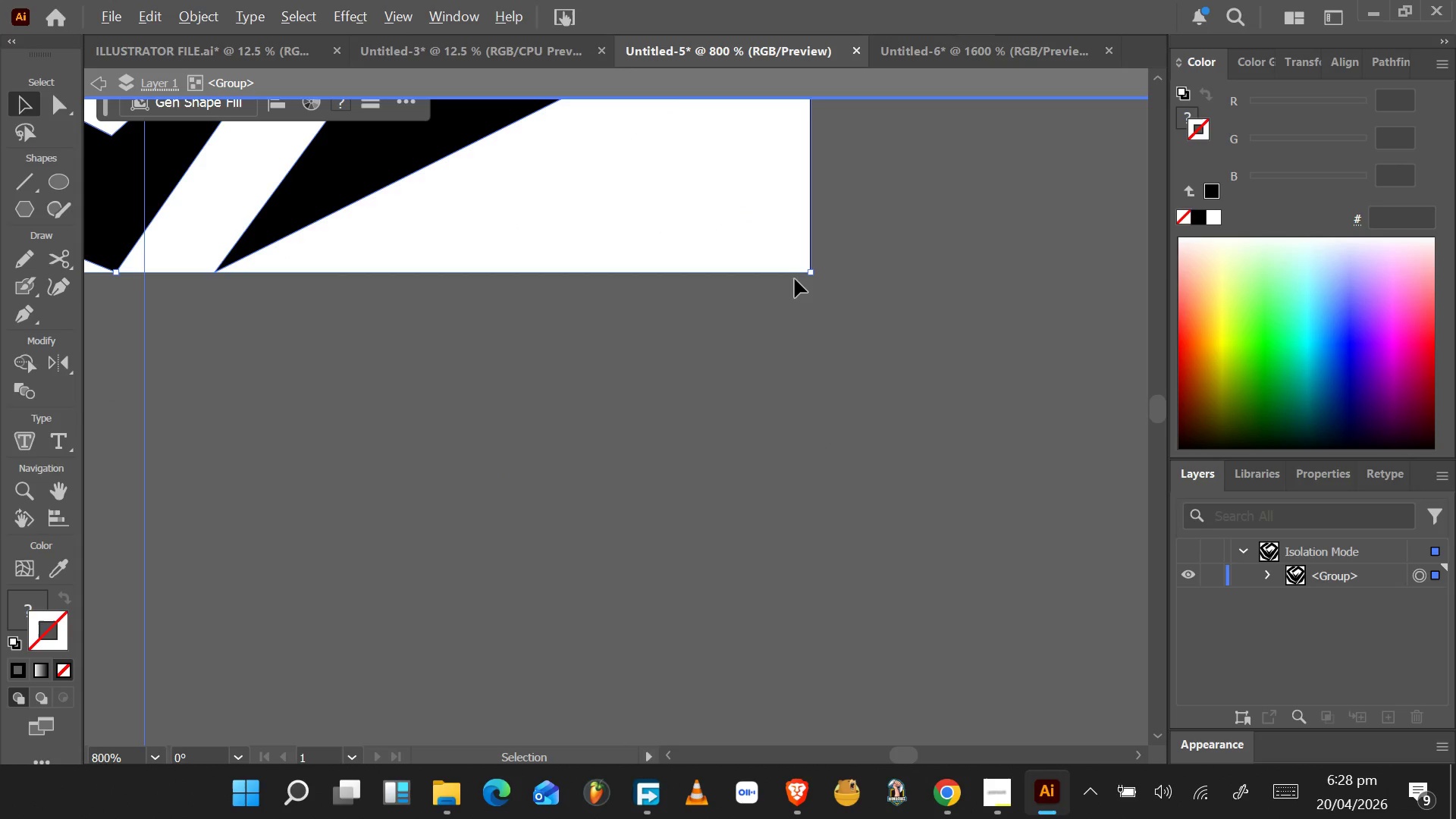 
left_click([118, 11])
 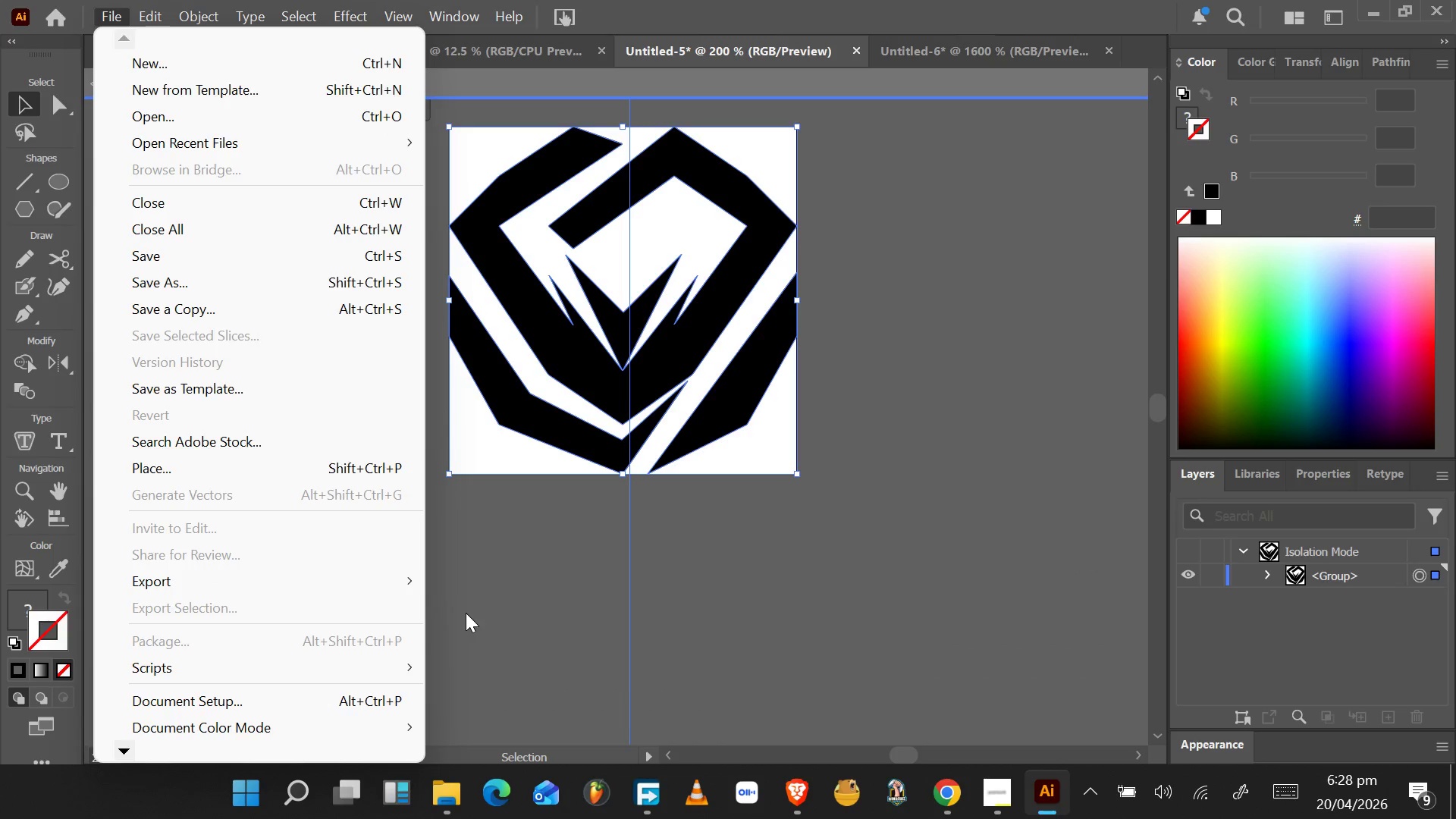 
scroll: coordinate [795, 271], scroll_direction: down, amount: 4.0
 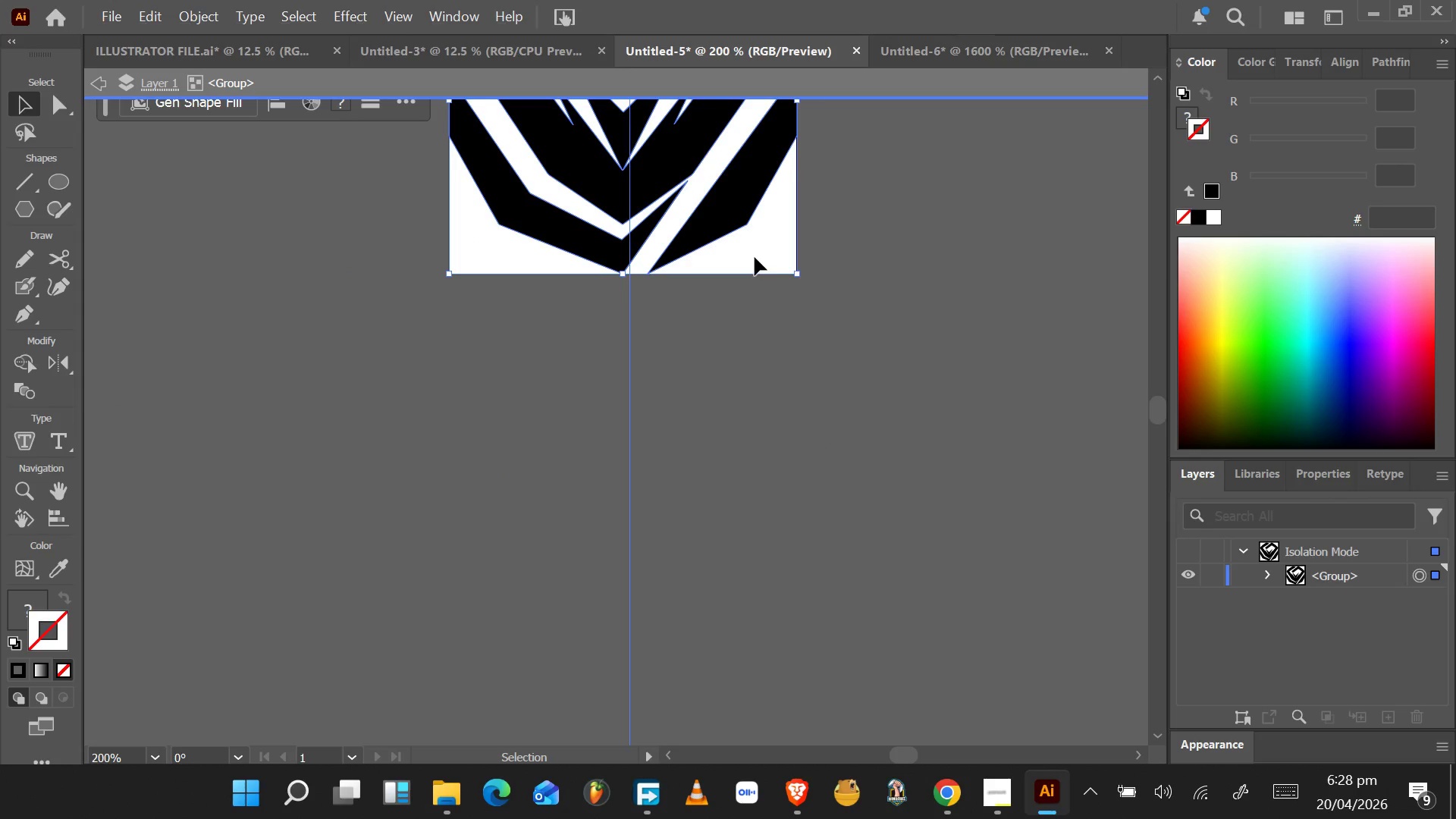 
scroll: coordinate [755, 256], scroll_direction: up, amount: 11.0
 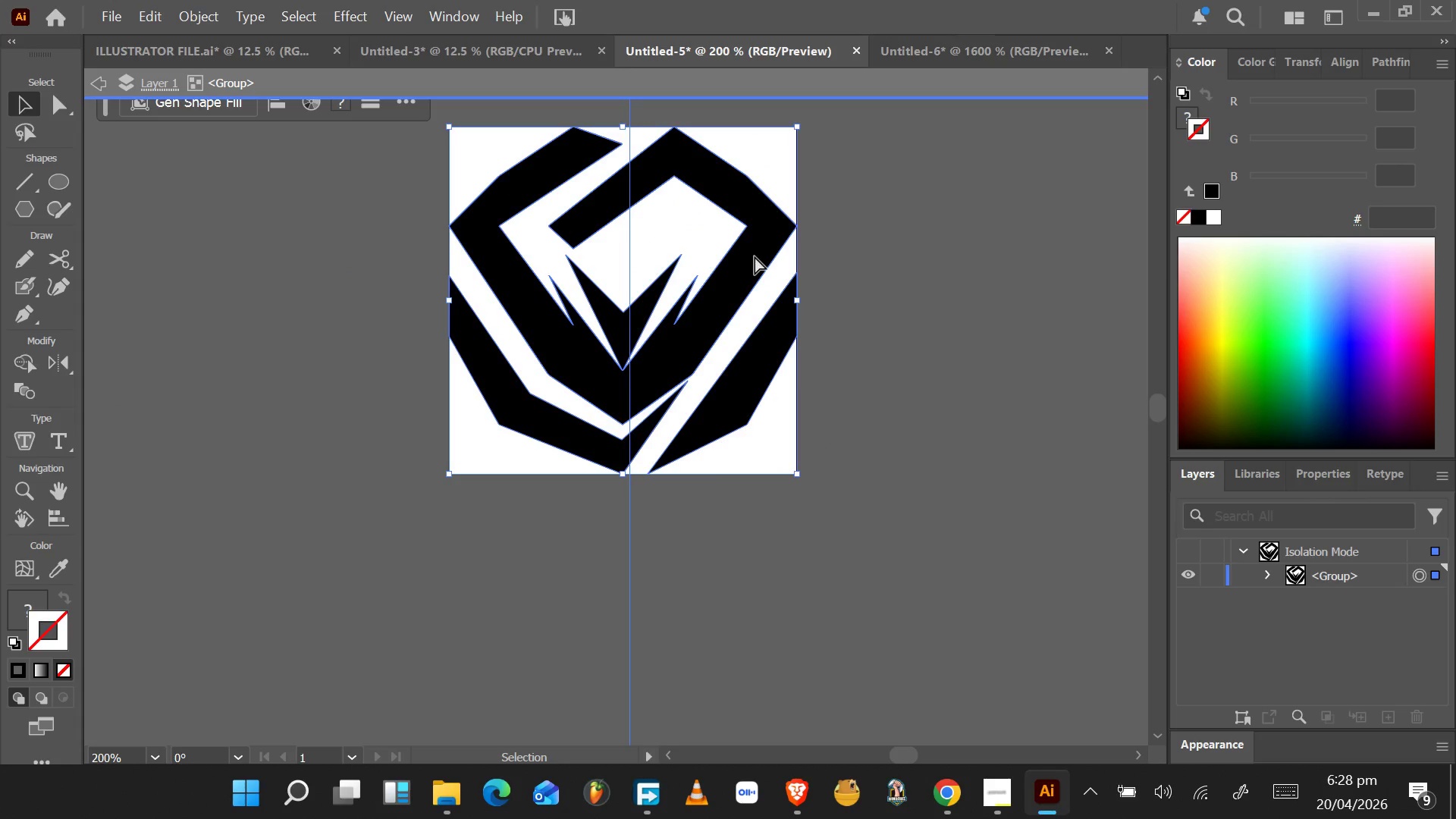 
wait(7.92)
 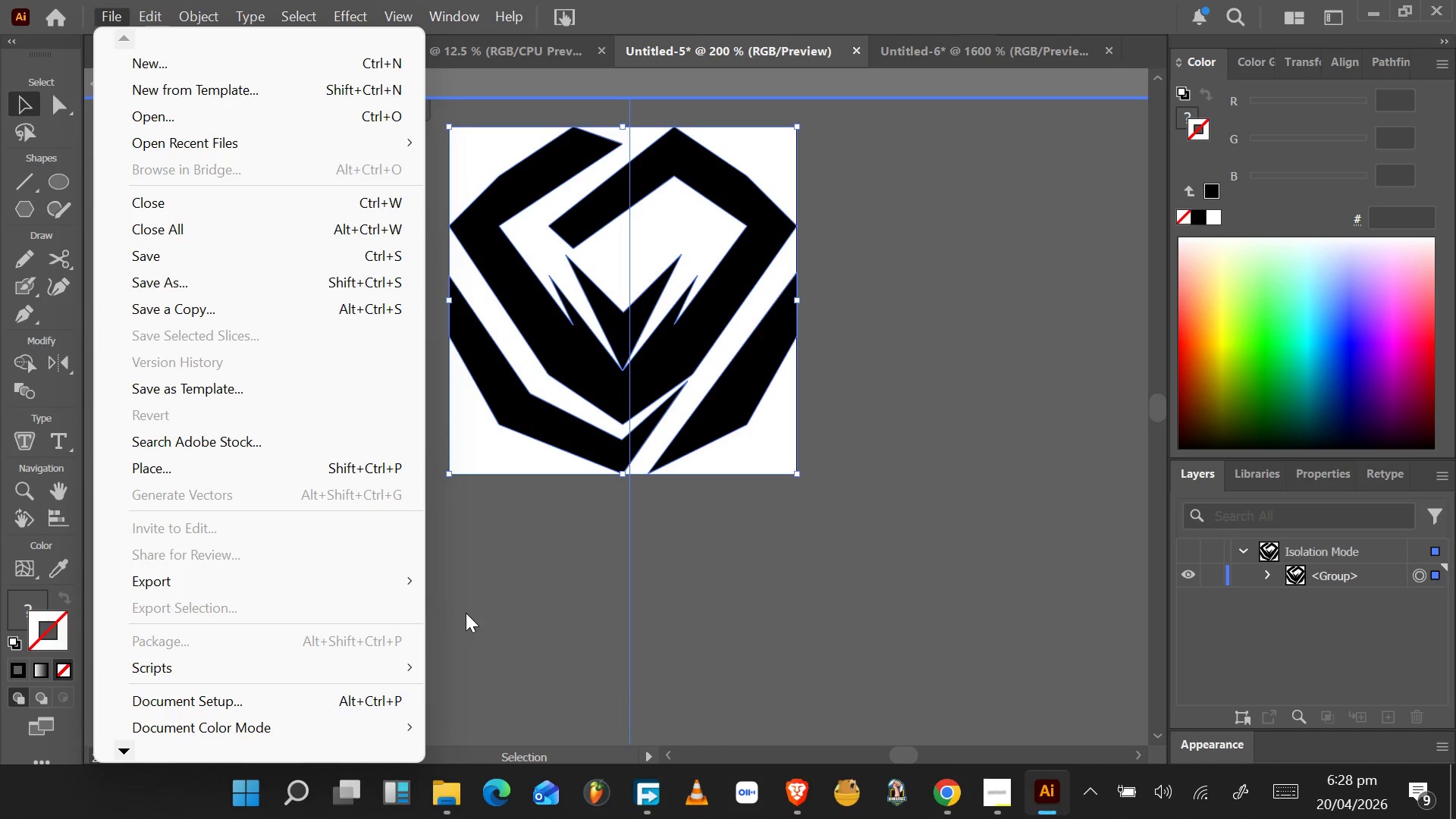 
left_click([497, 607])
 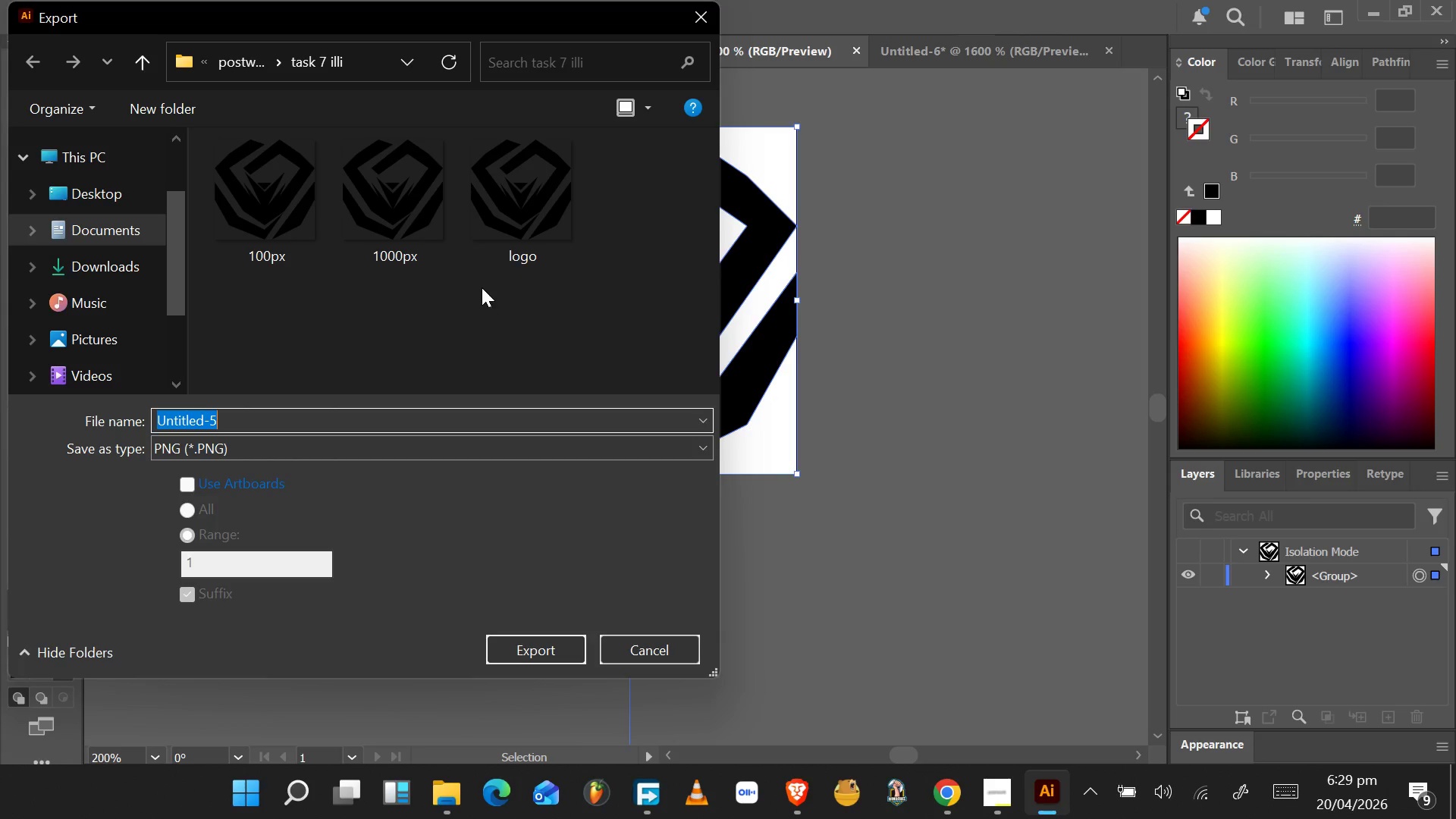 
wait(6.7)
 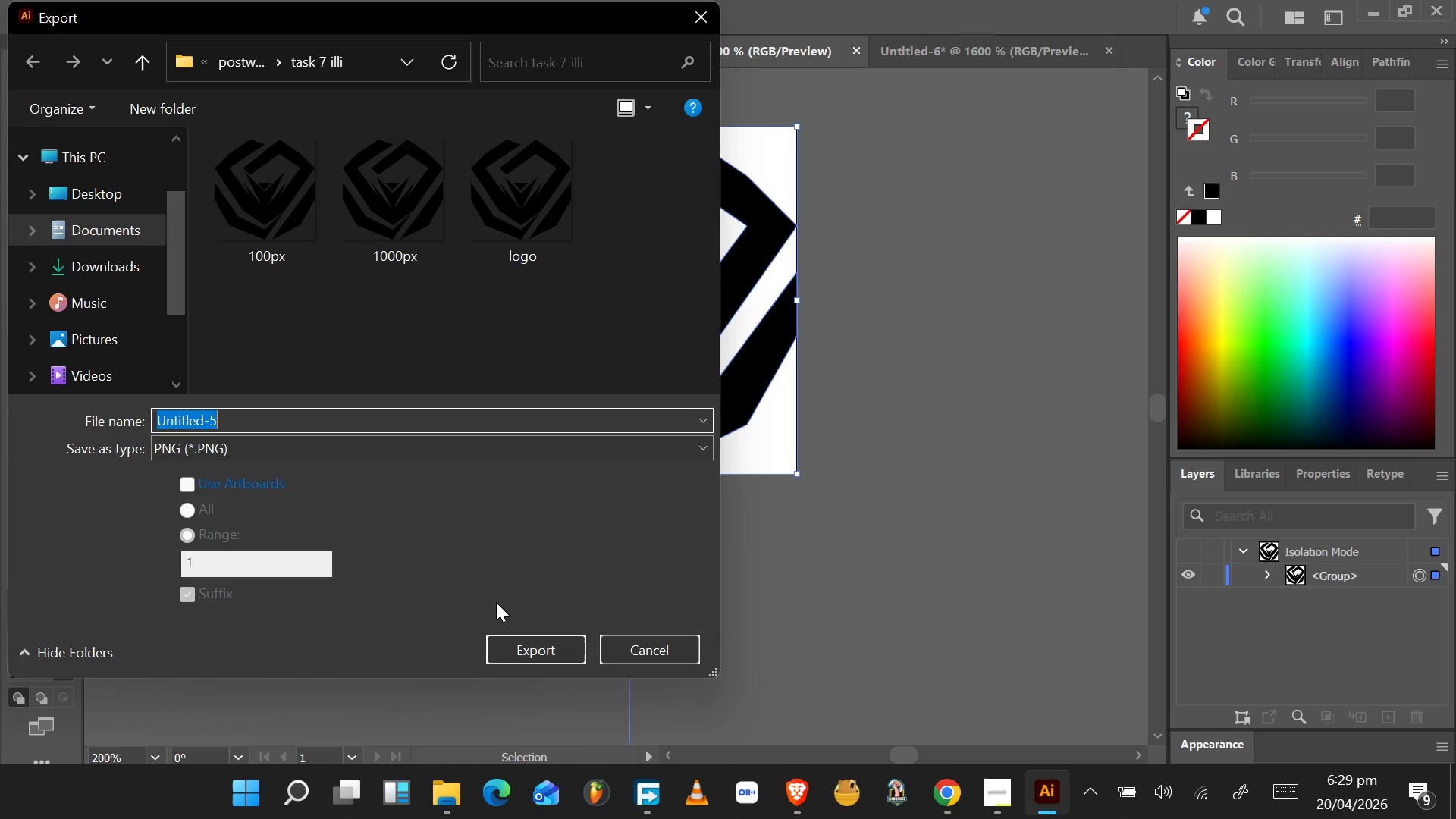 
double_click([285, 241])
 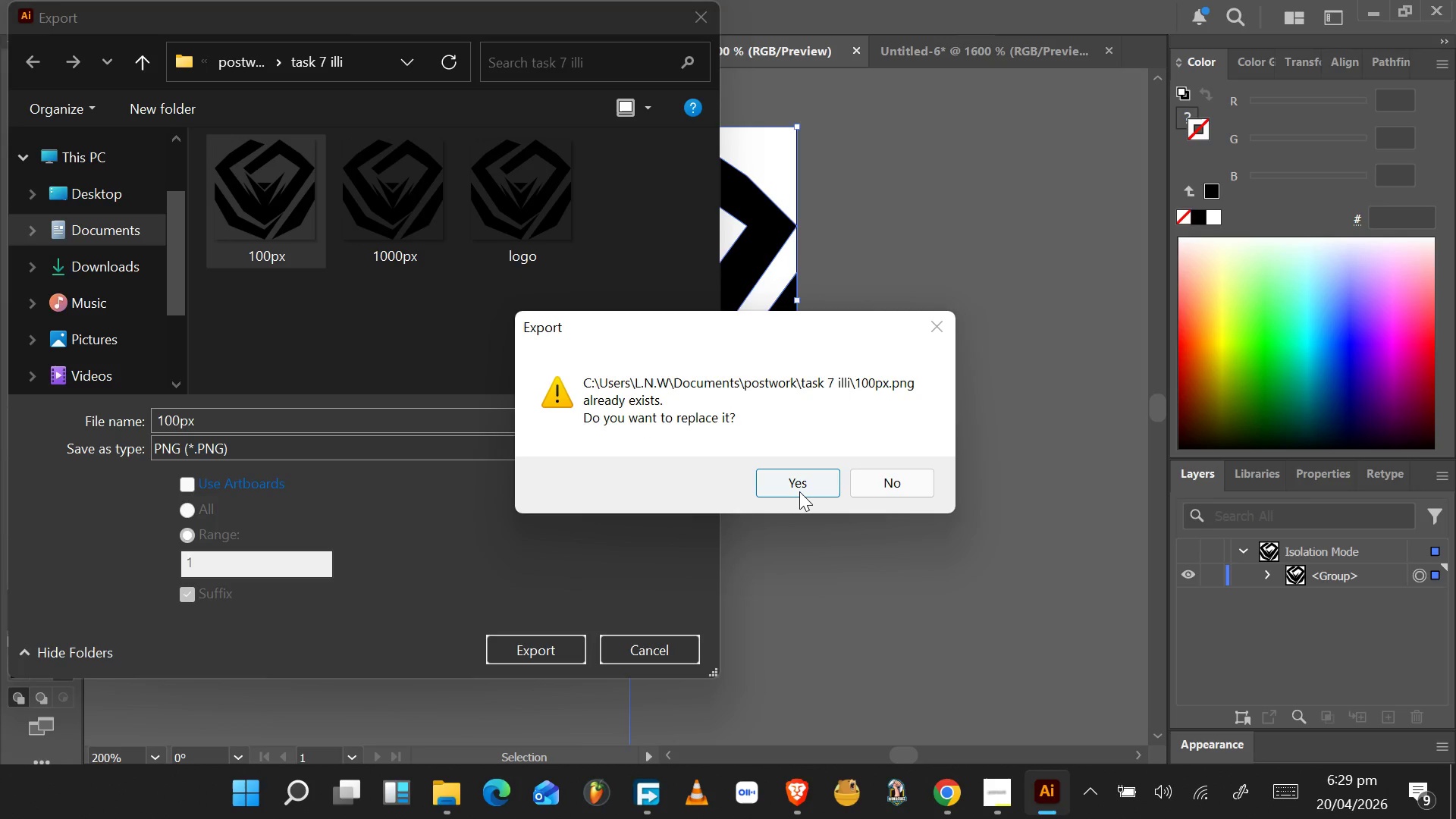 
left_click([800, 492])
 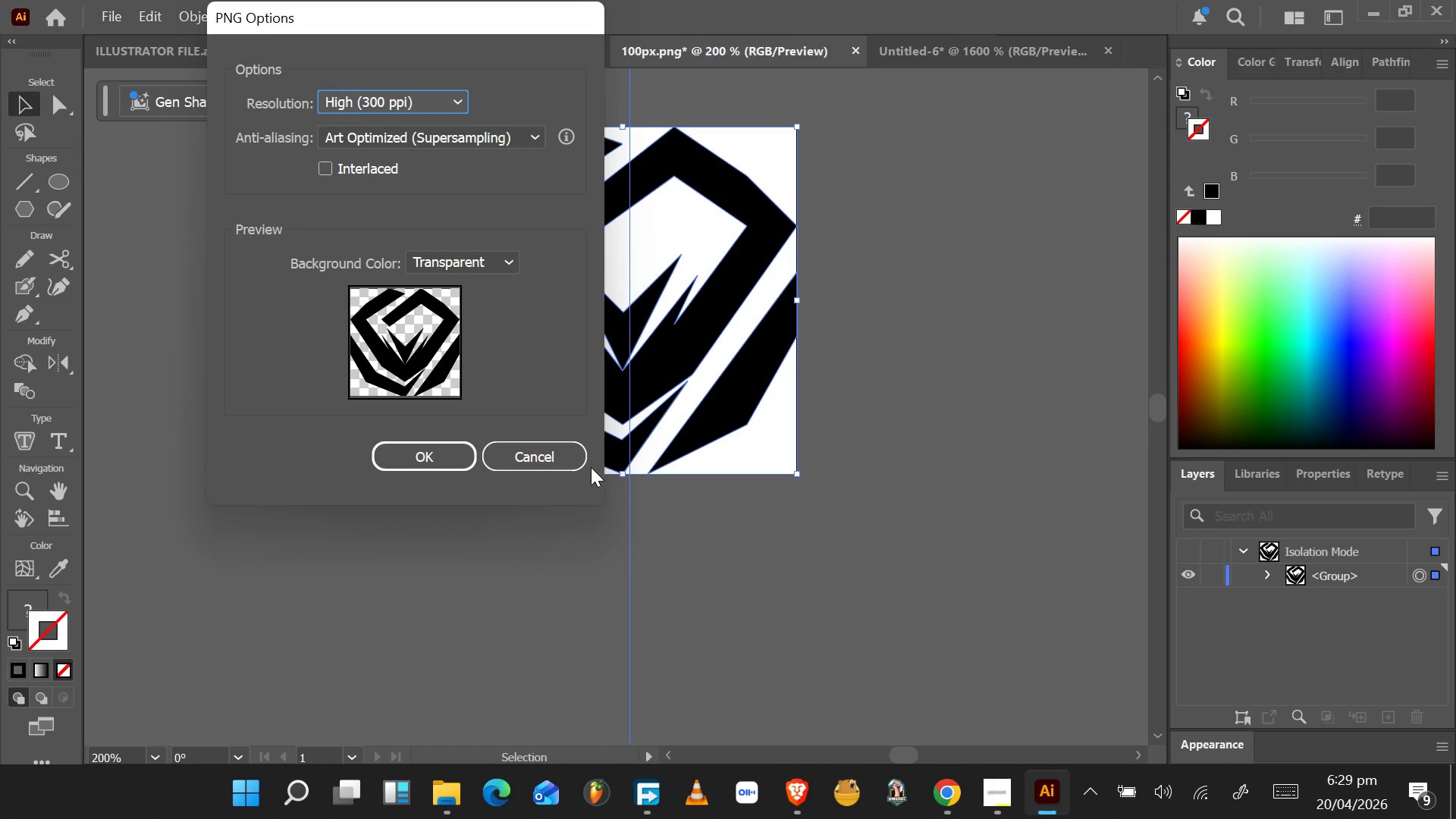 
key(Alt+AltLeft)
 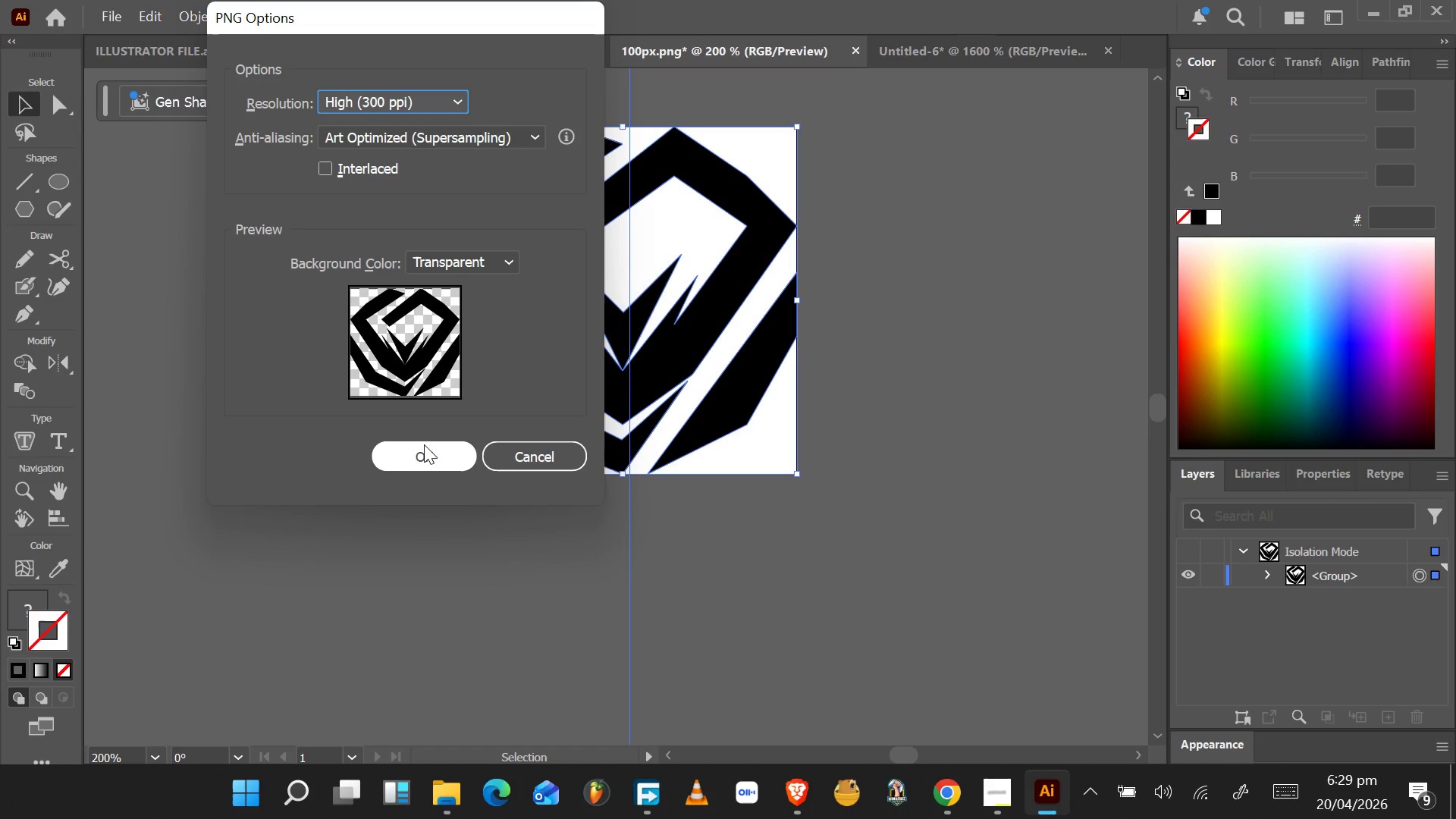 
left_click([421, 454])
 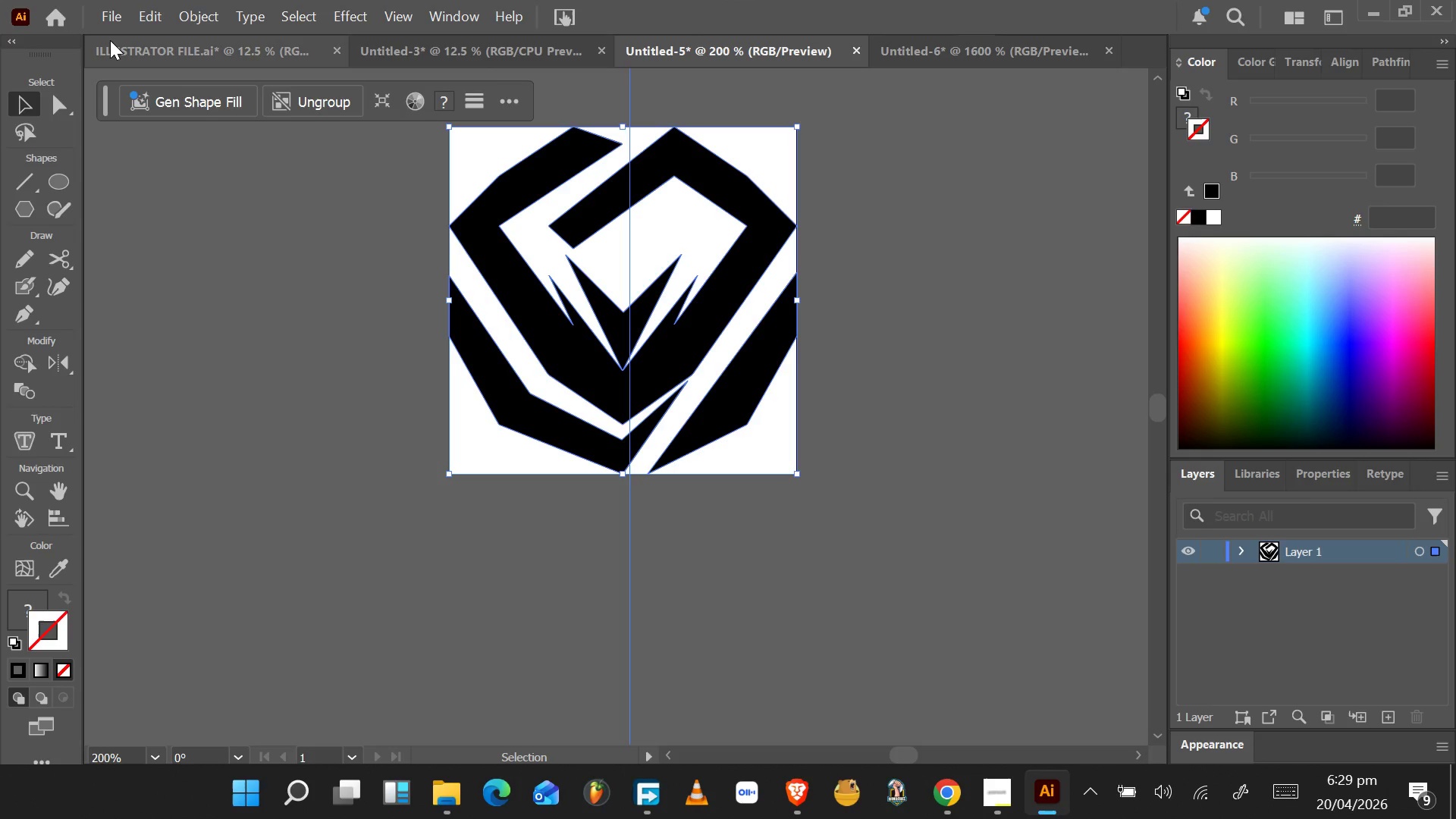 
left_click([450, 64])
 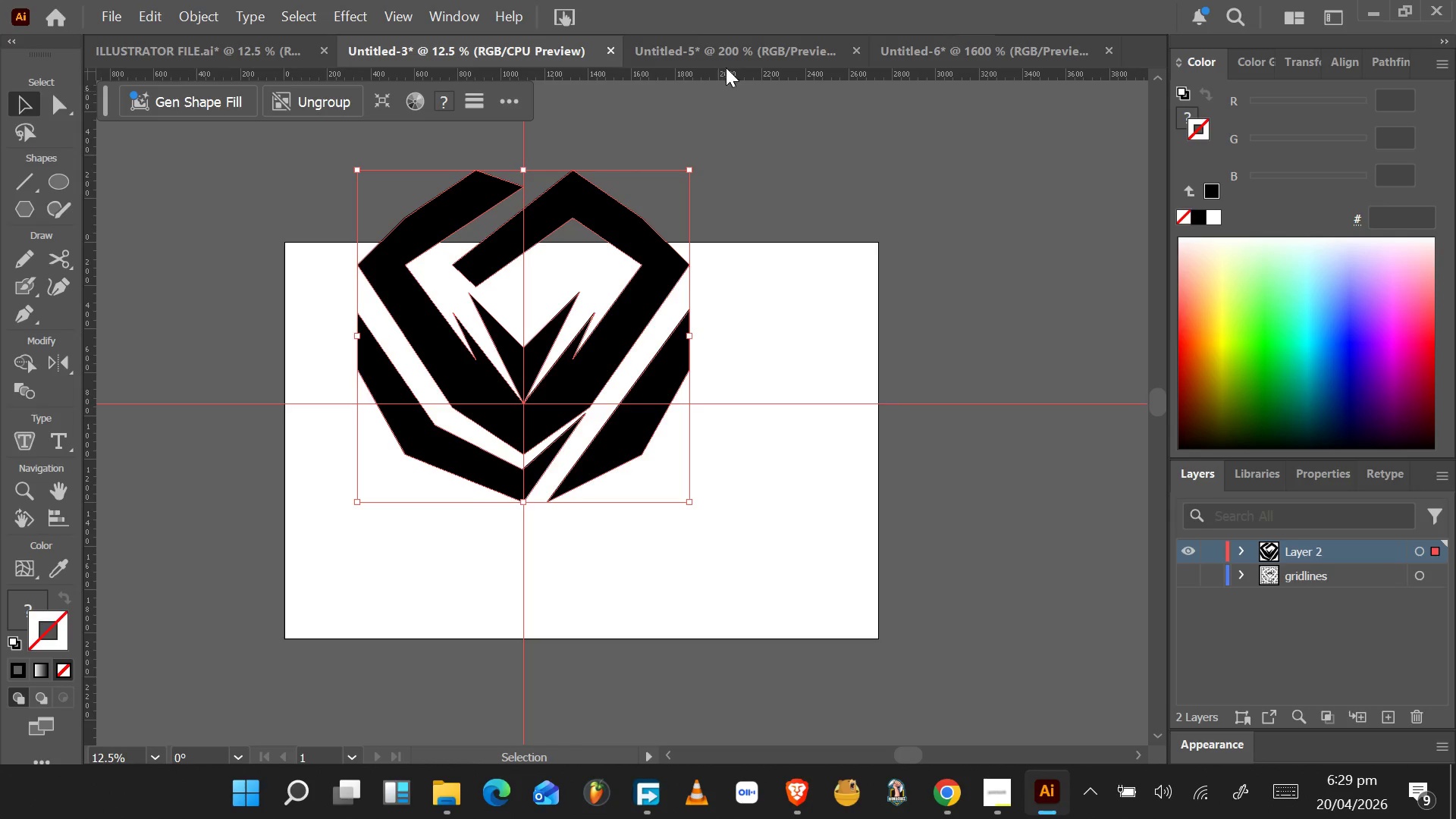 
left_click([729, 57])
 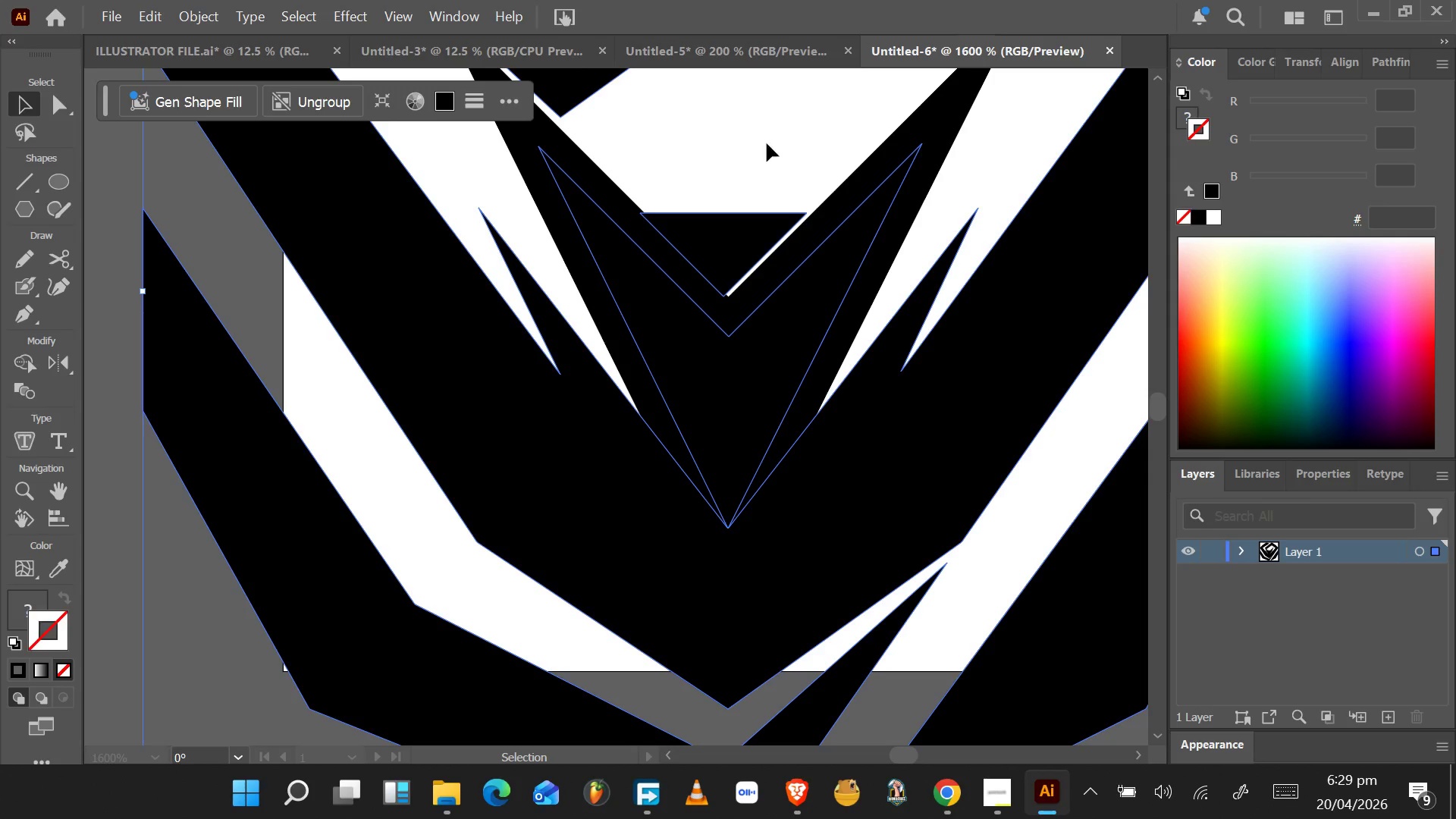 
hold_key(key=AltLeft, duration=0.5)
 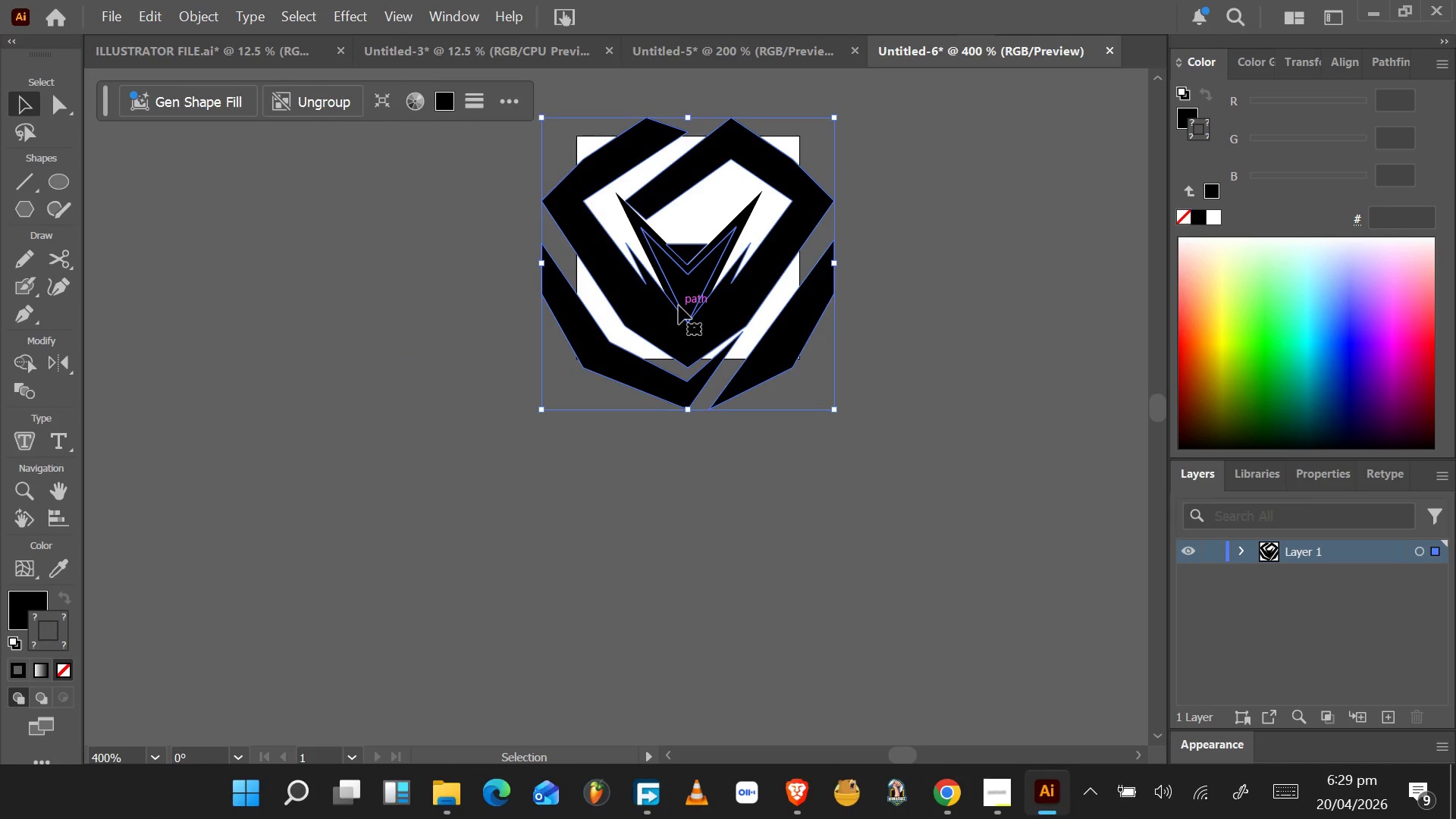 
key(Delete)
 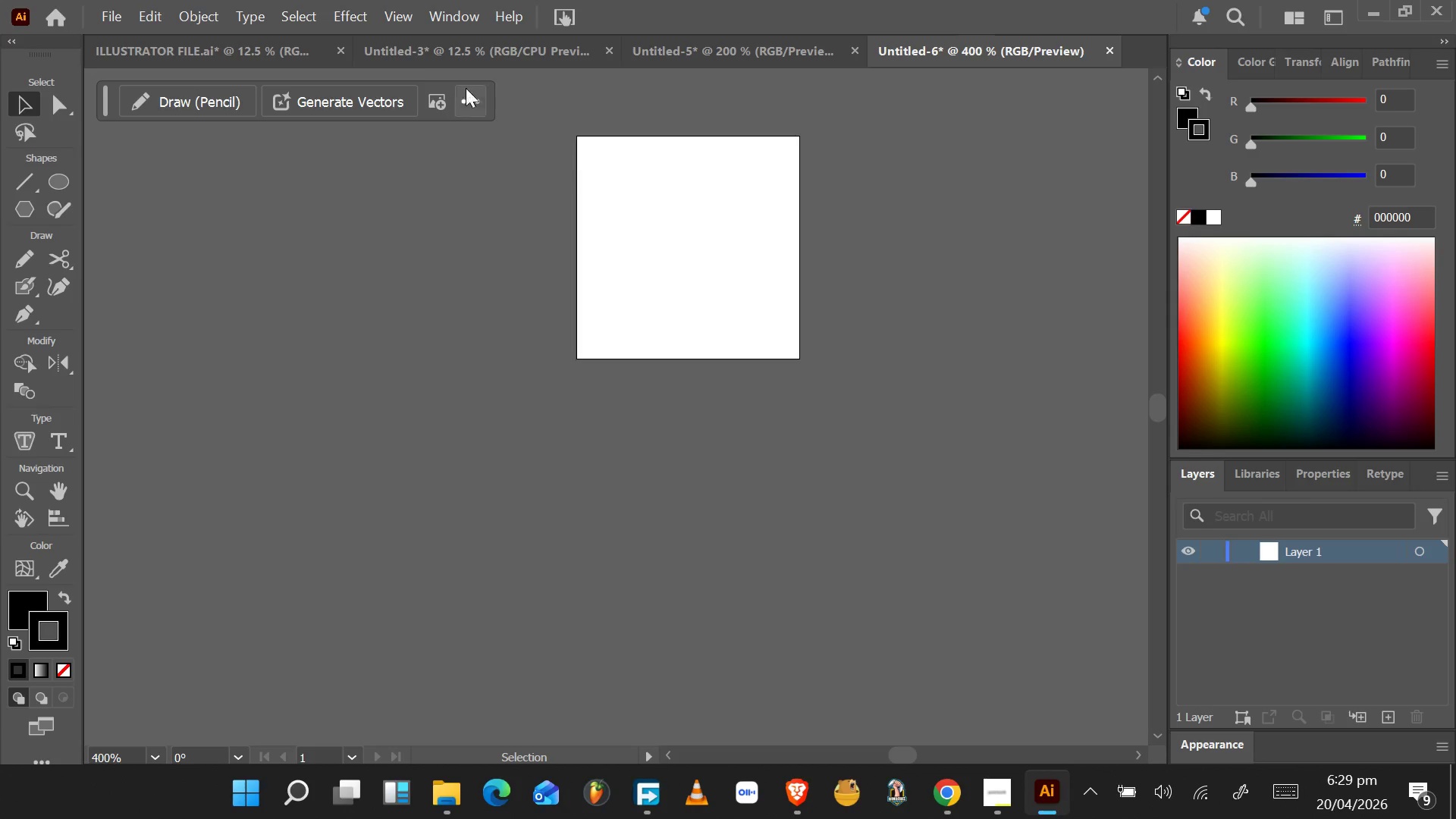 
scroll: coordinate [682, 308], scroll_direction: down, amount: 6.0
 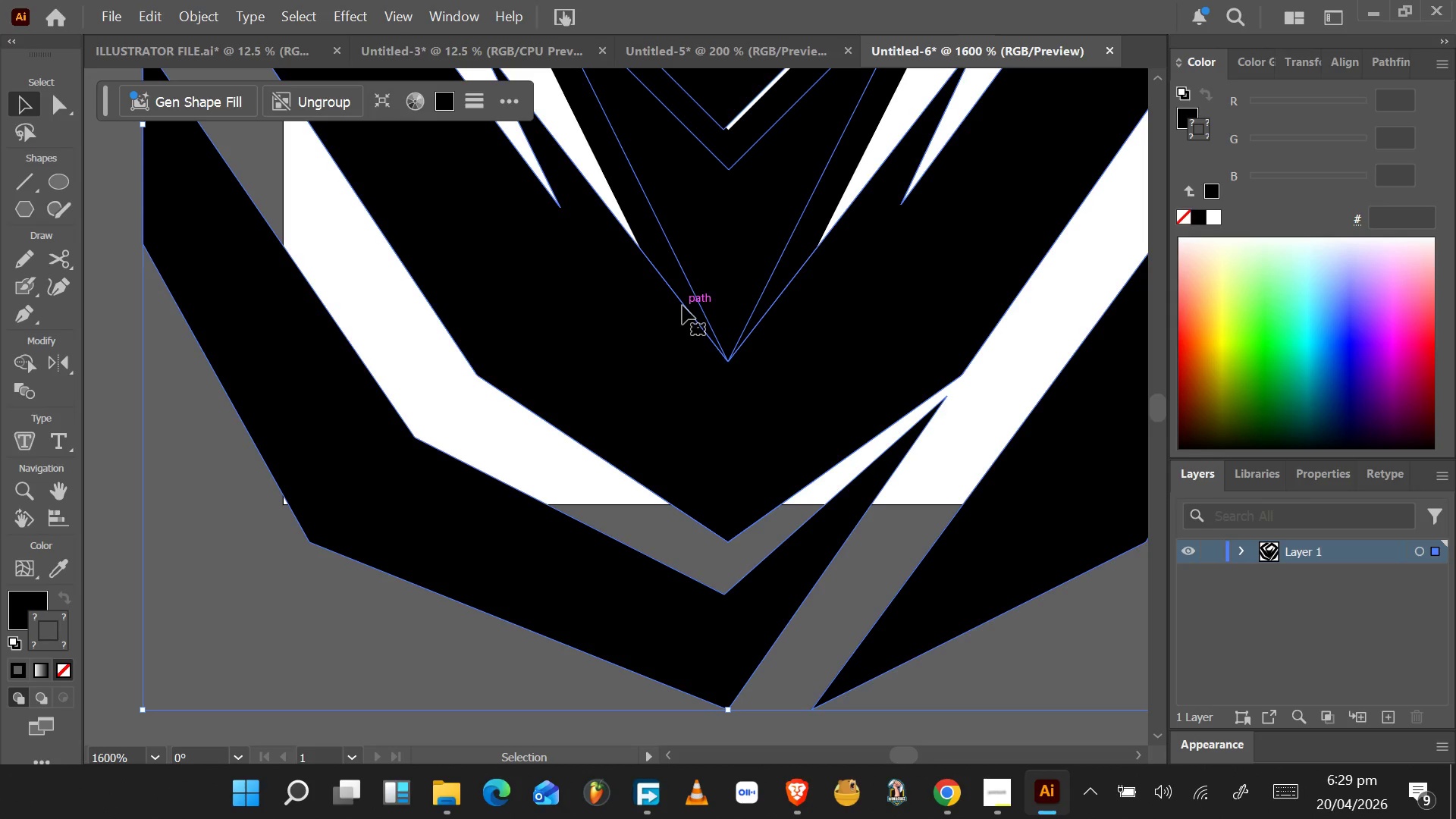 
left_click([425, 54])
 